 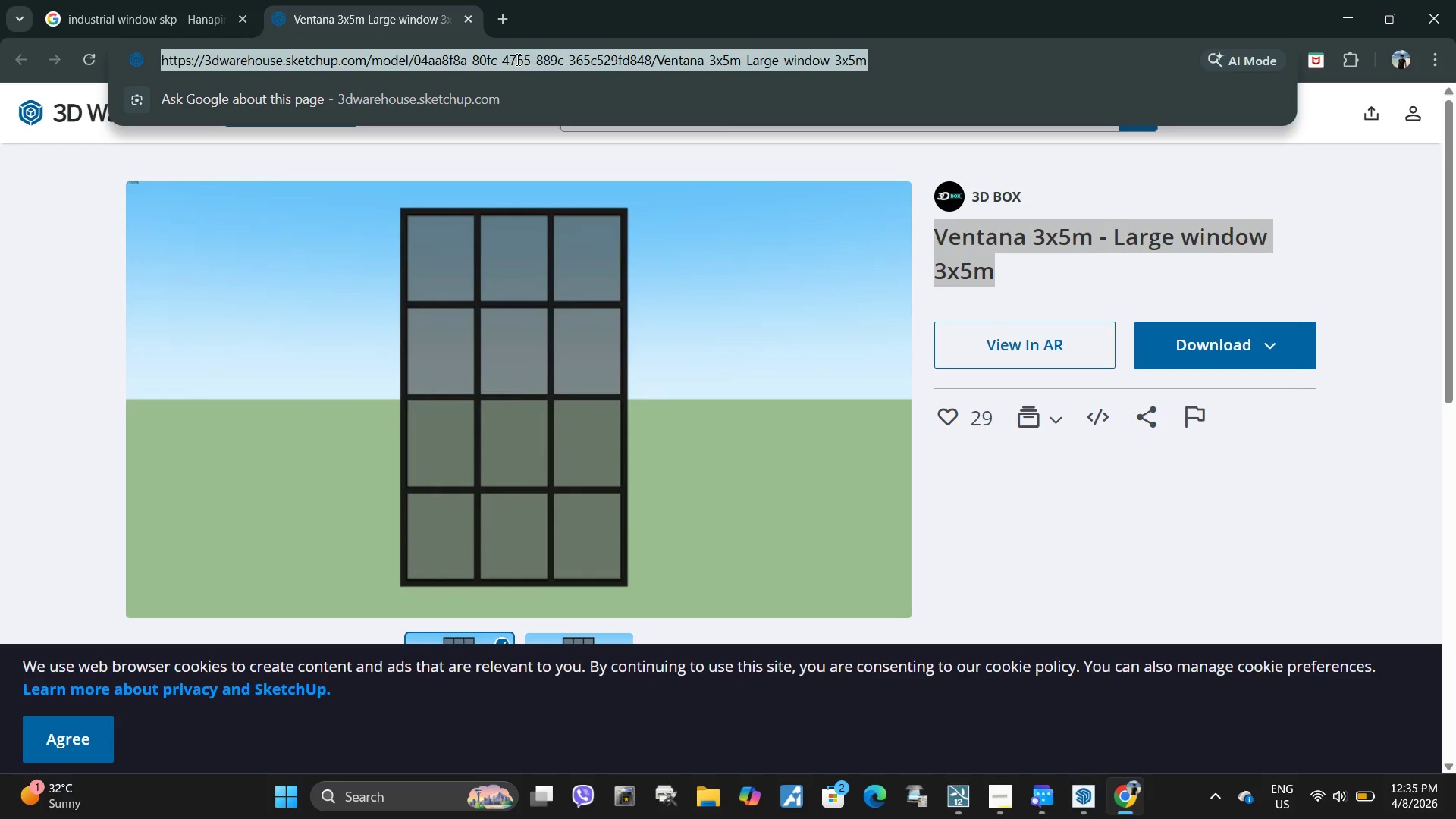 
key(Control+A)
 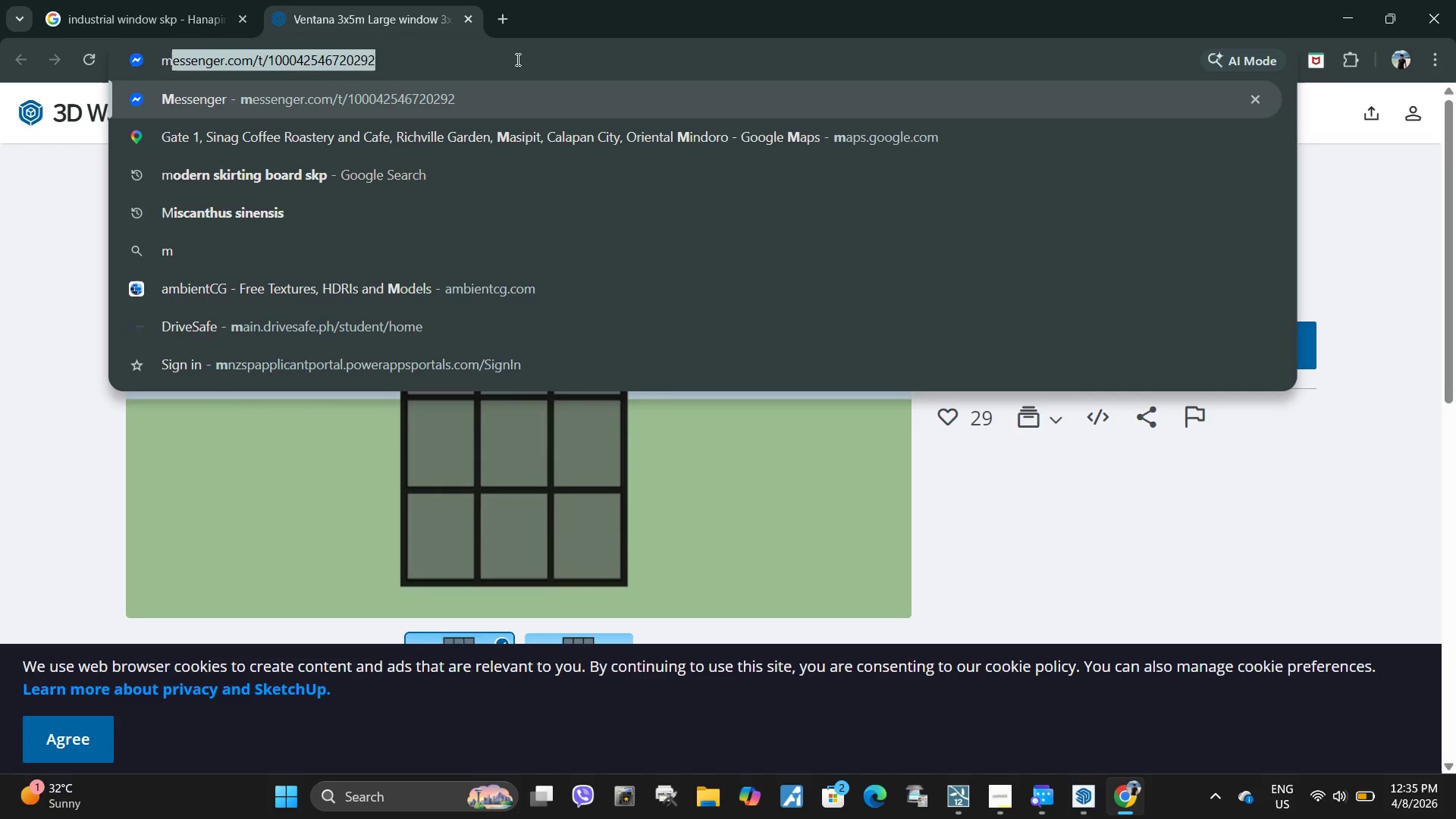 
type(minimalist workbench skp)
 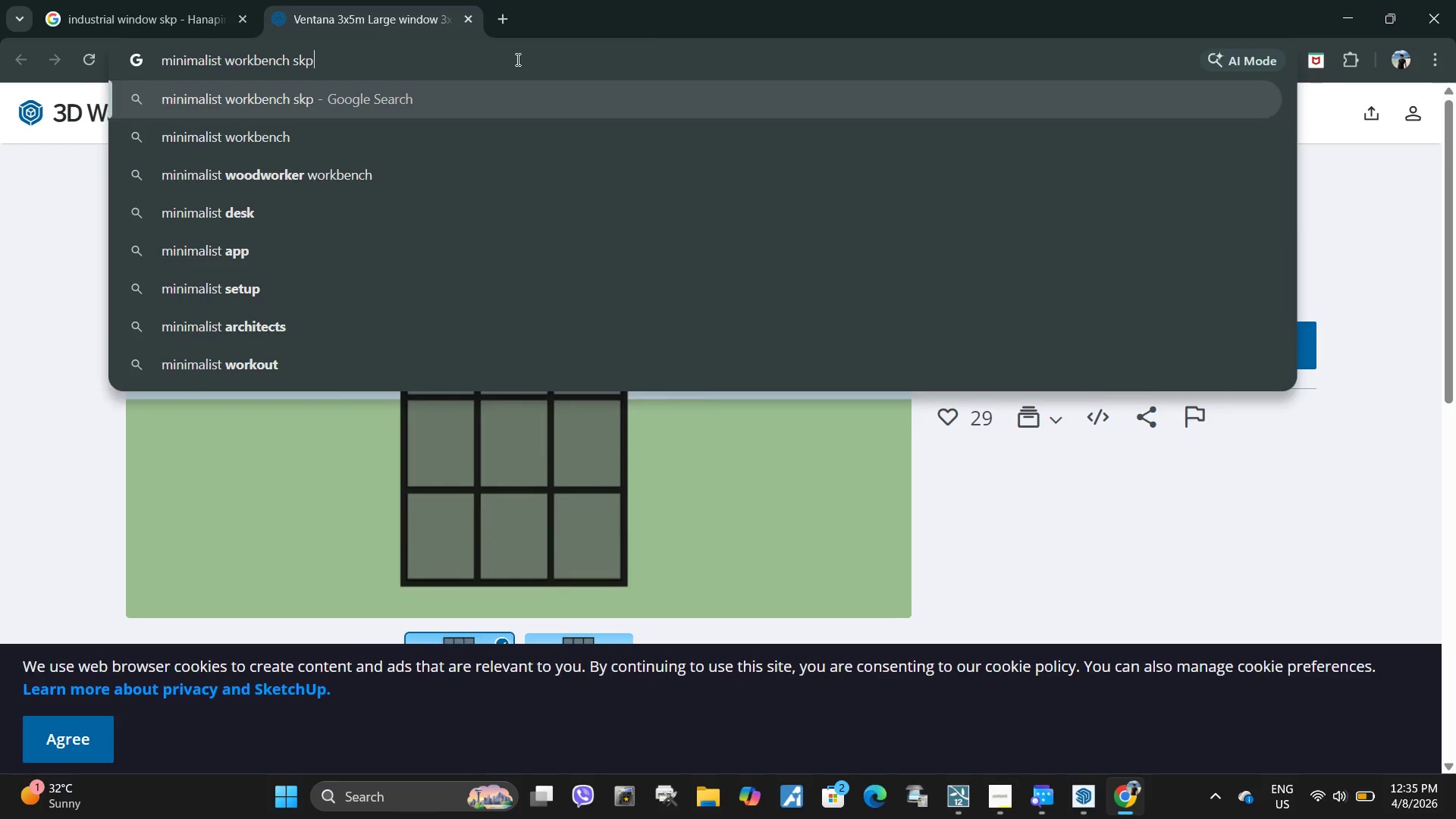 
key(Enter)
 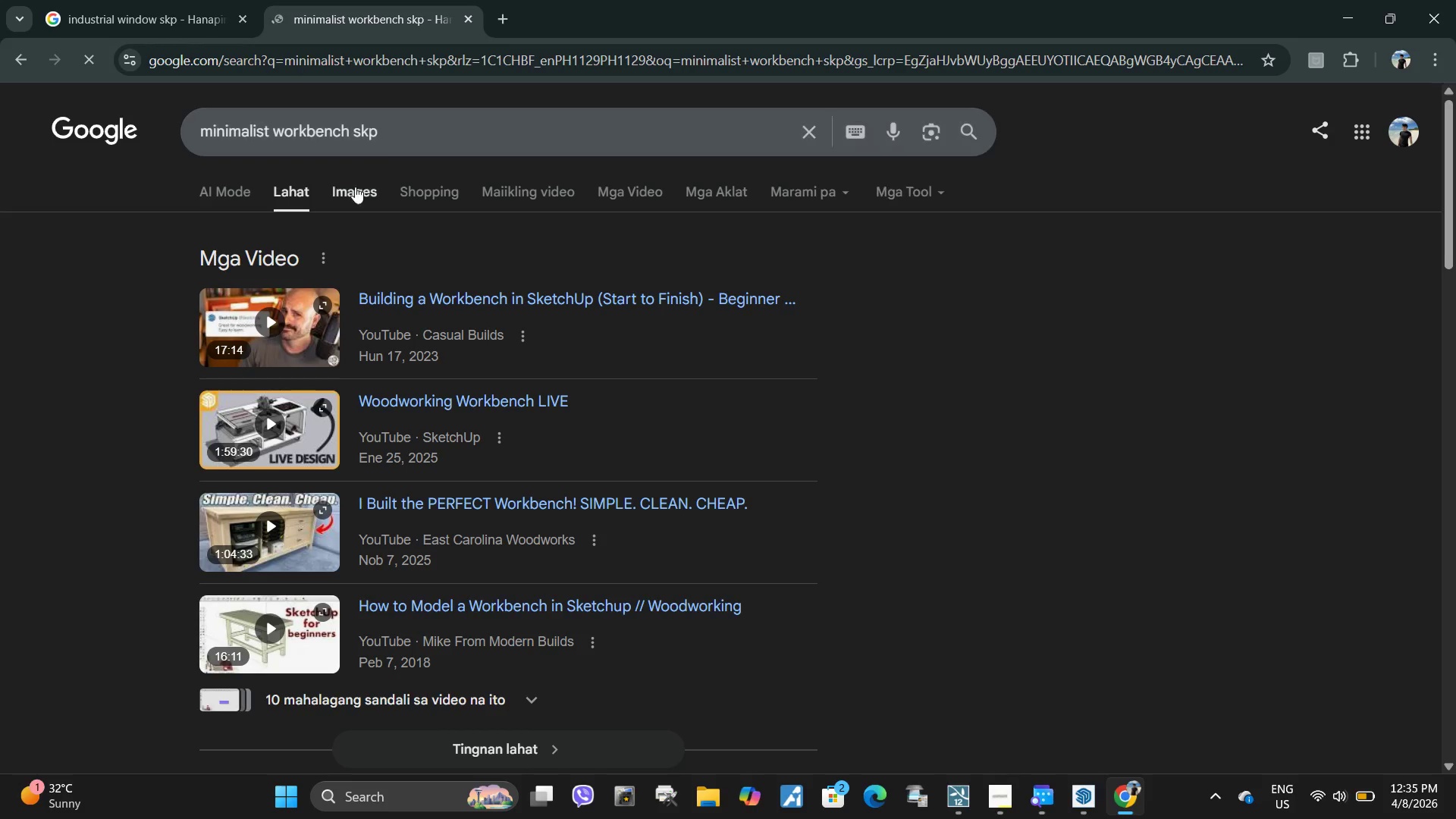 
left_click([353, 188])
 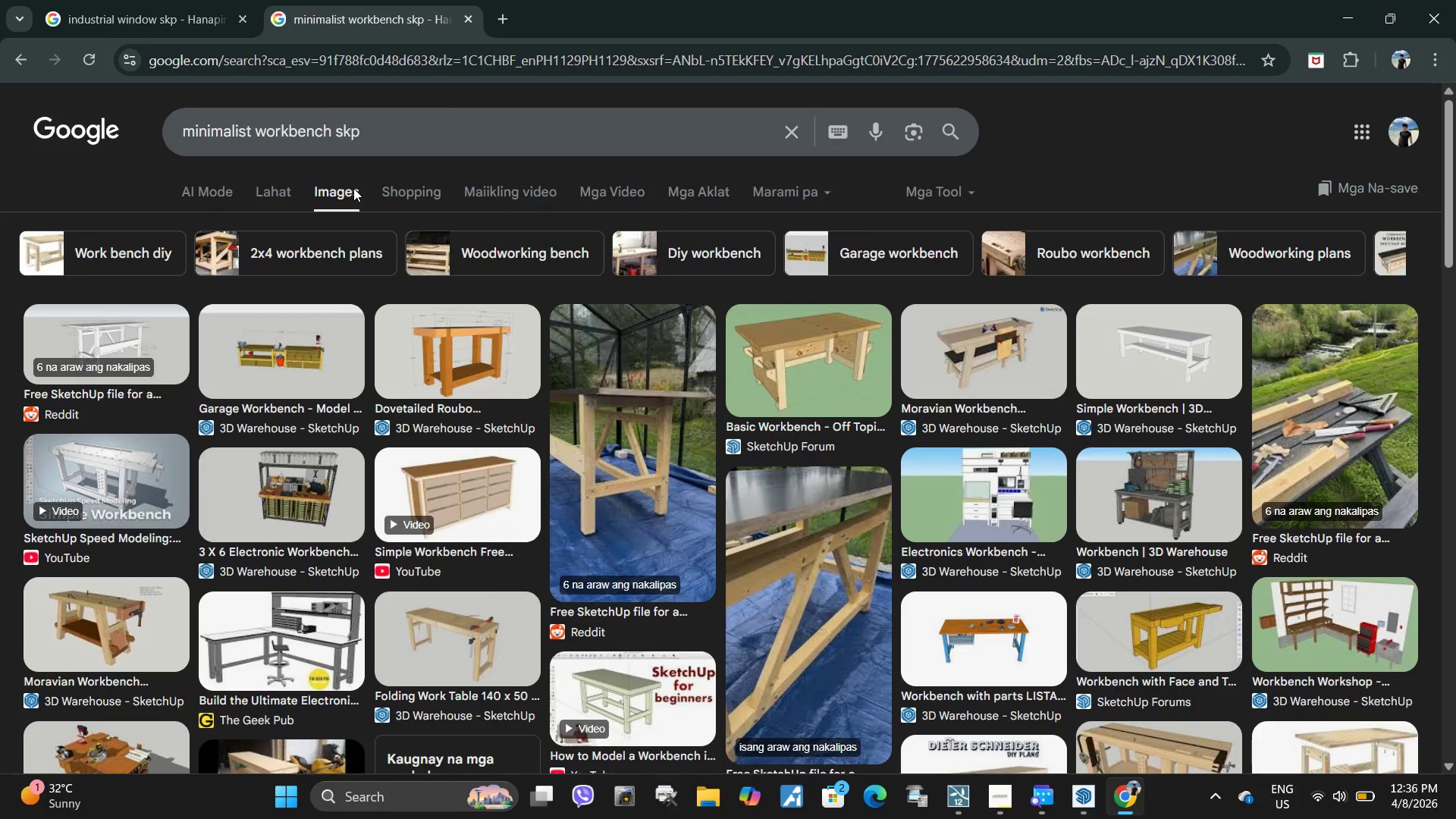 
wait(11.38)
 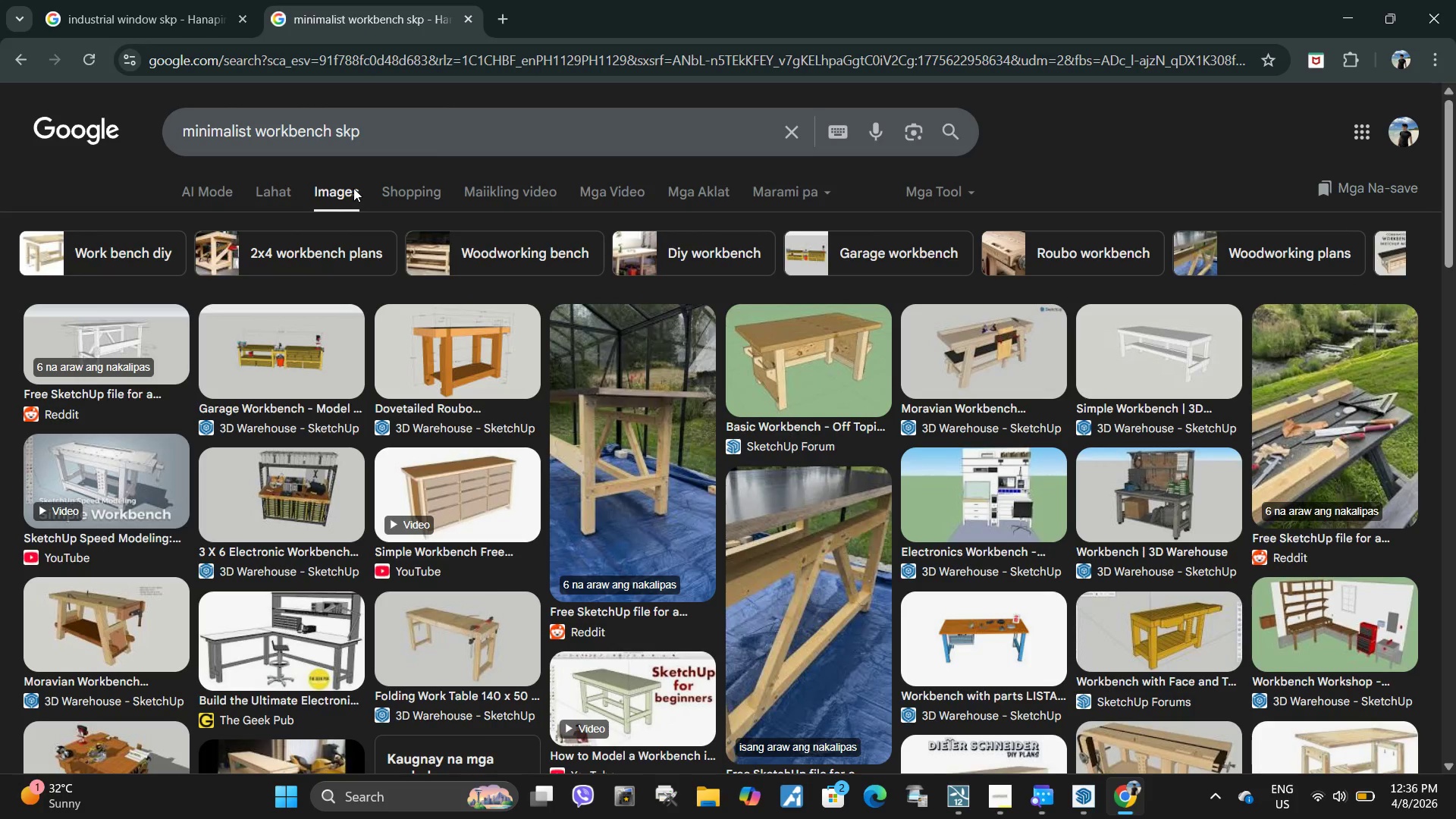 
left_click([414, 130])
 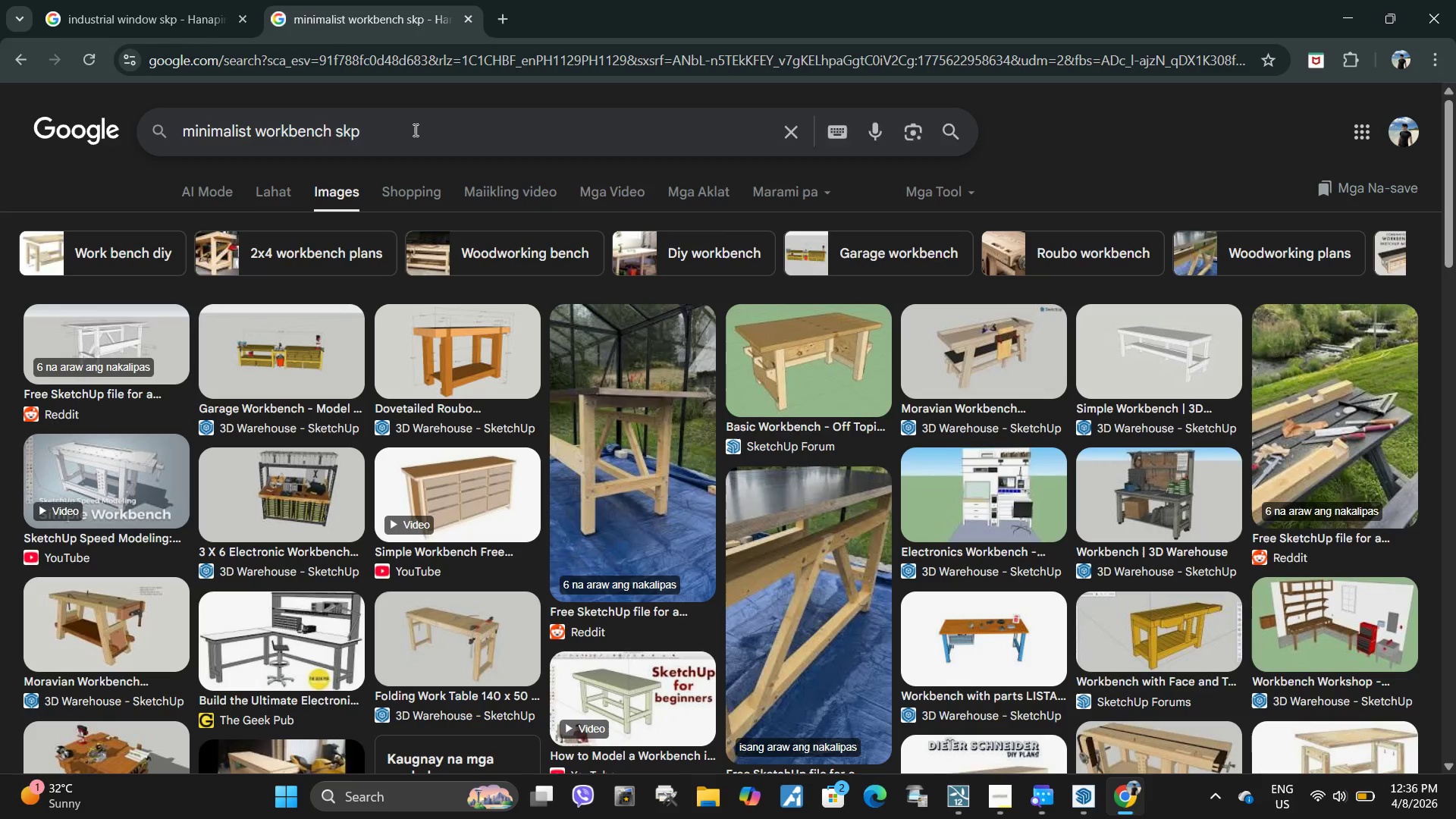 
key(Backspace)
key(Backspace)
type(with tools)
 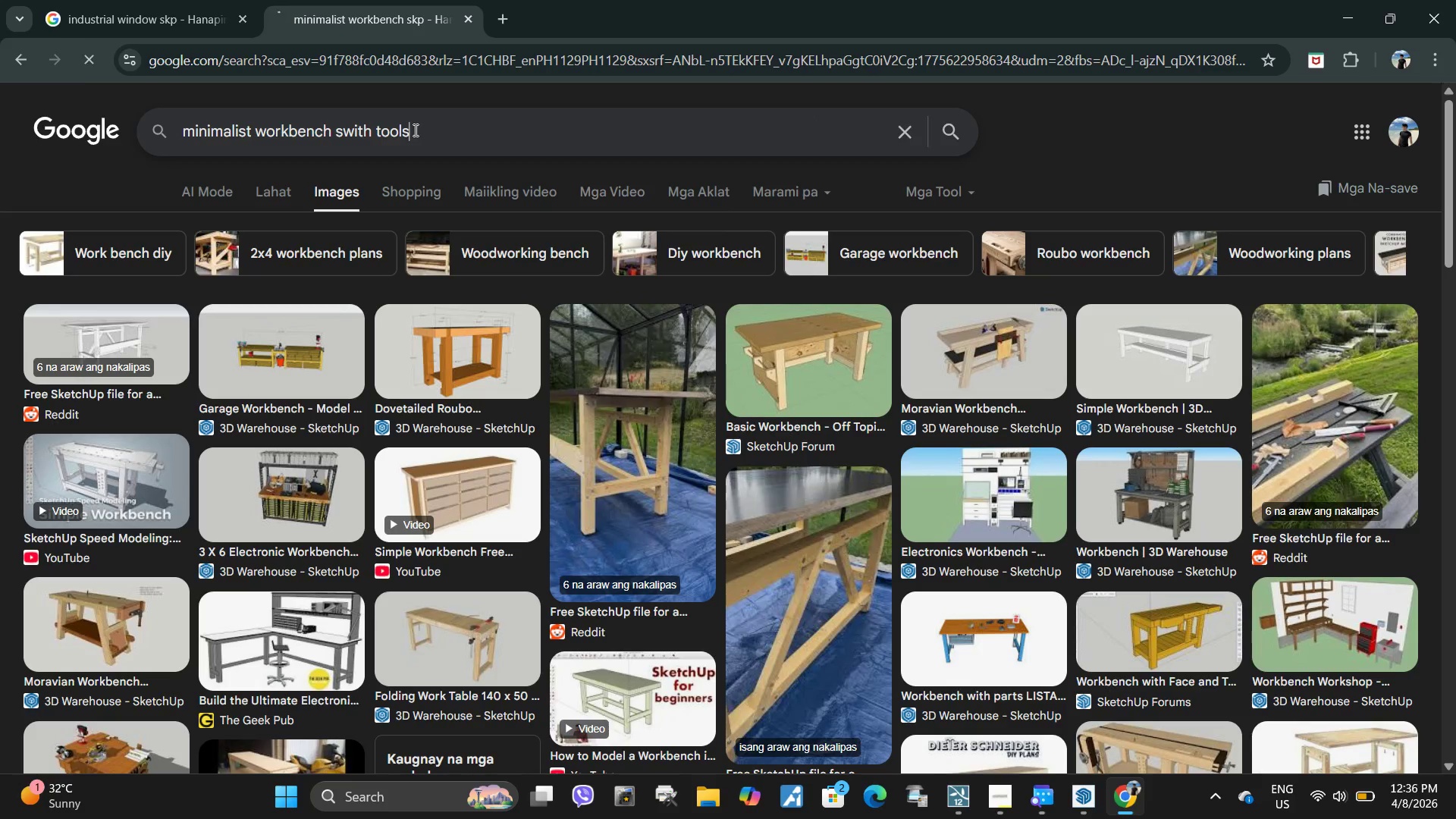 
key(Enter)
 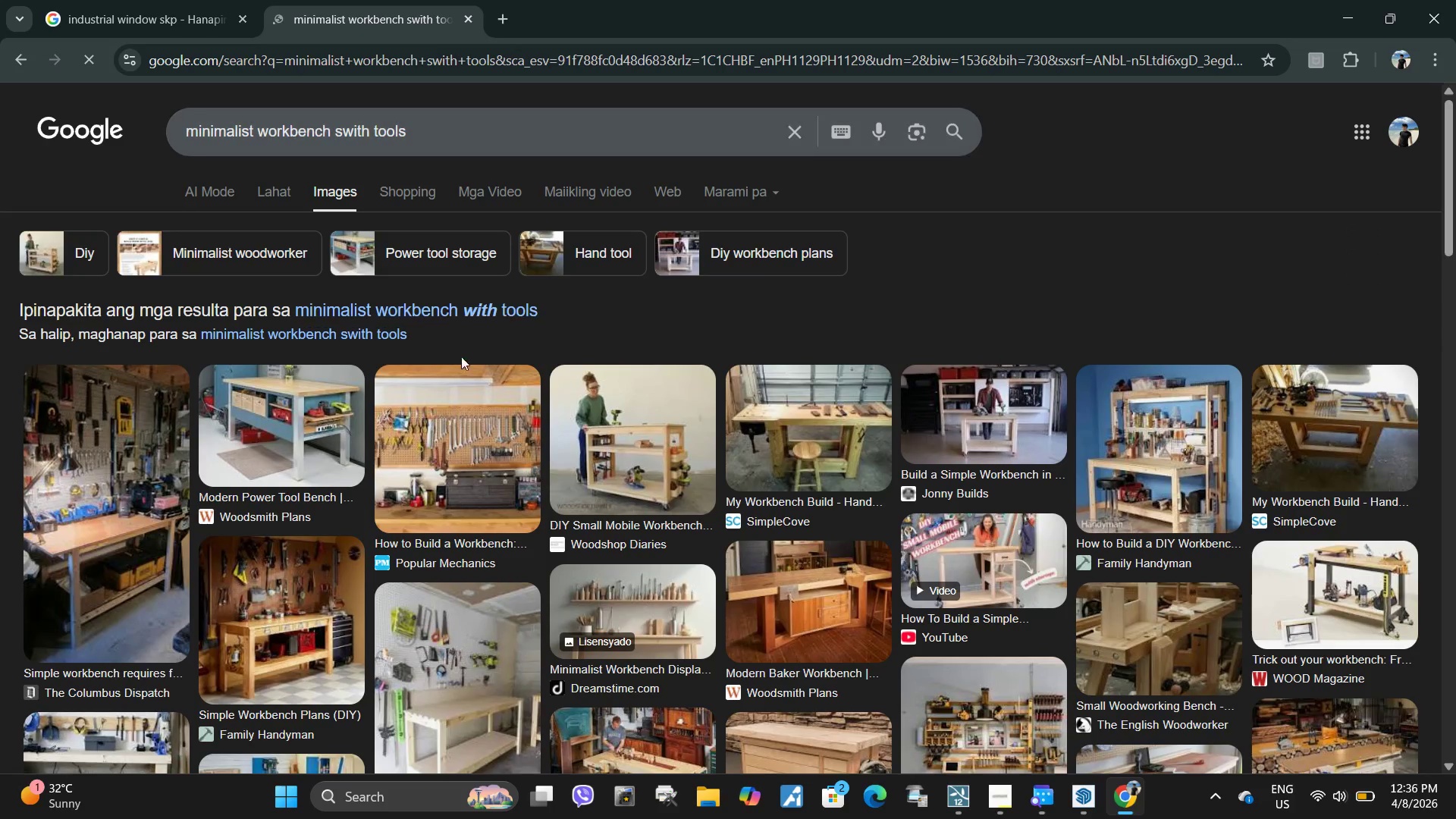 
left_click([478, 304])
 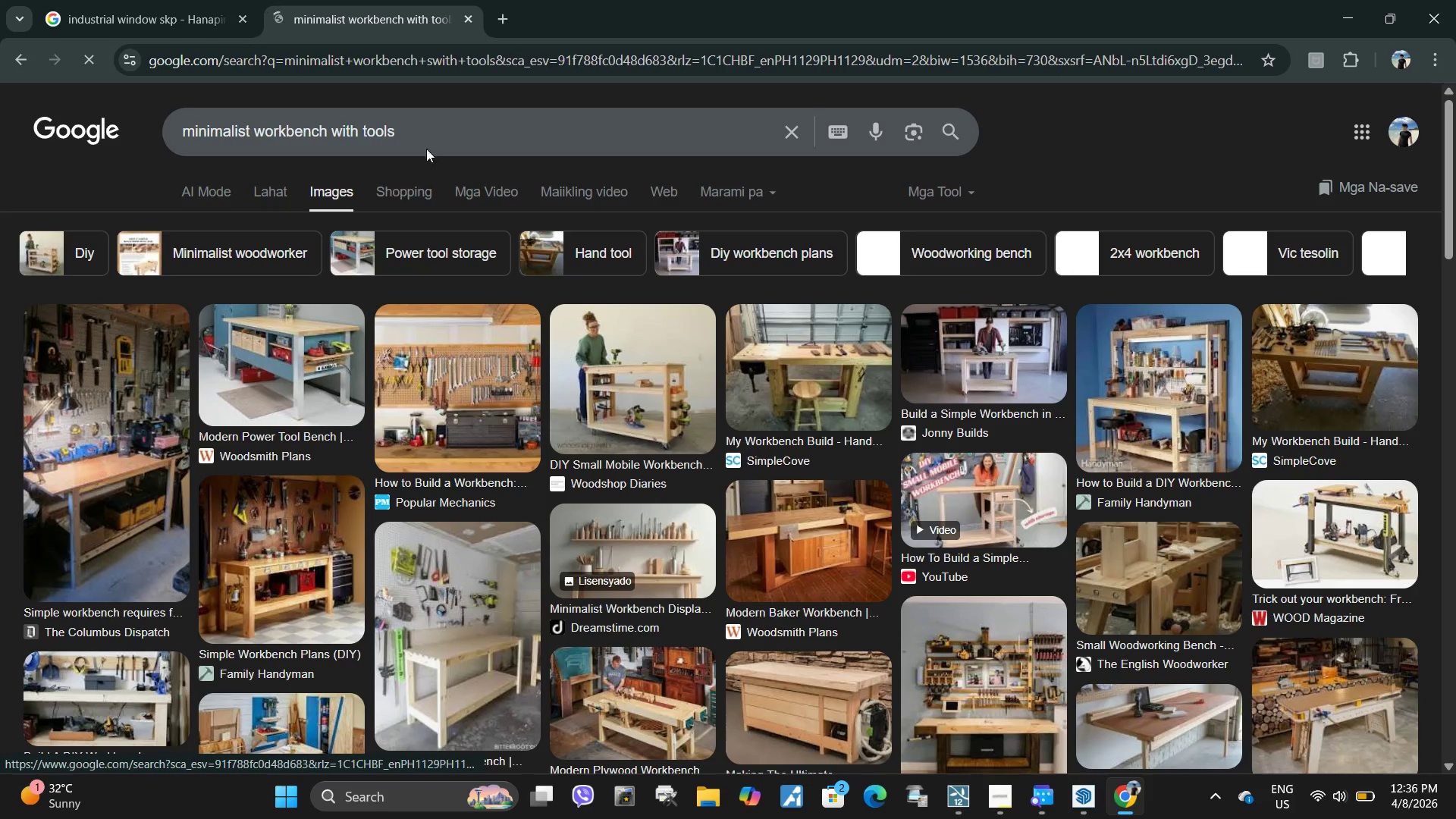 
left_click([436, 129])
 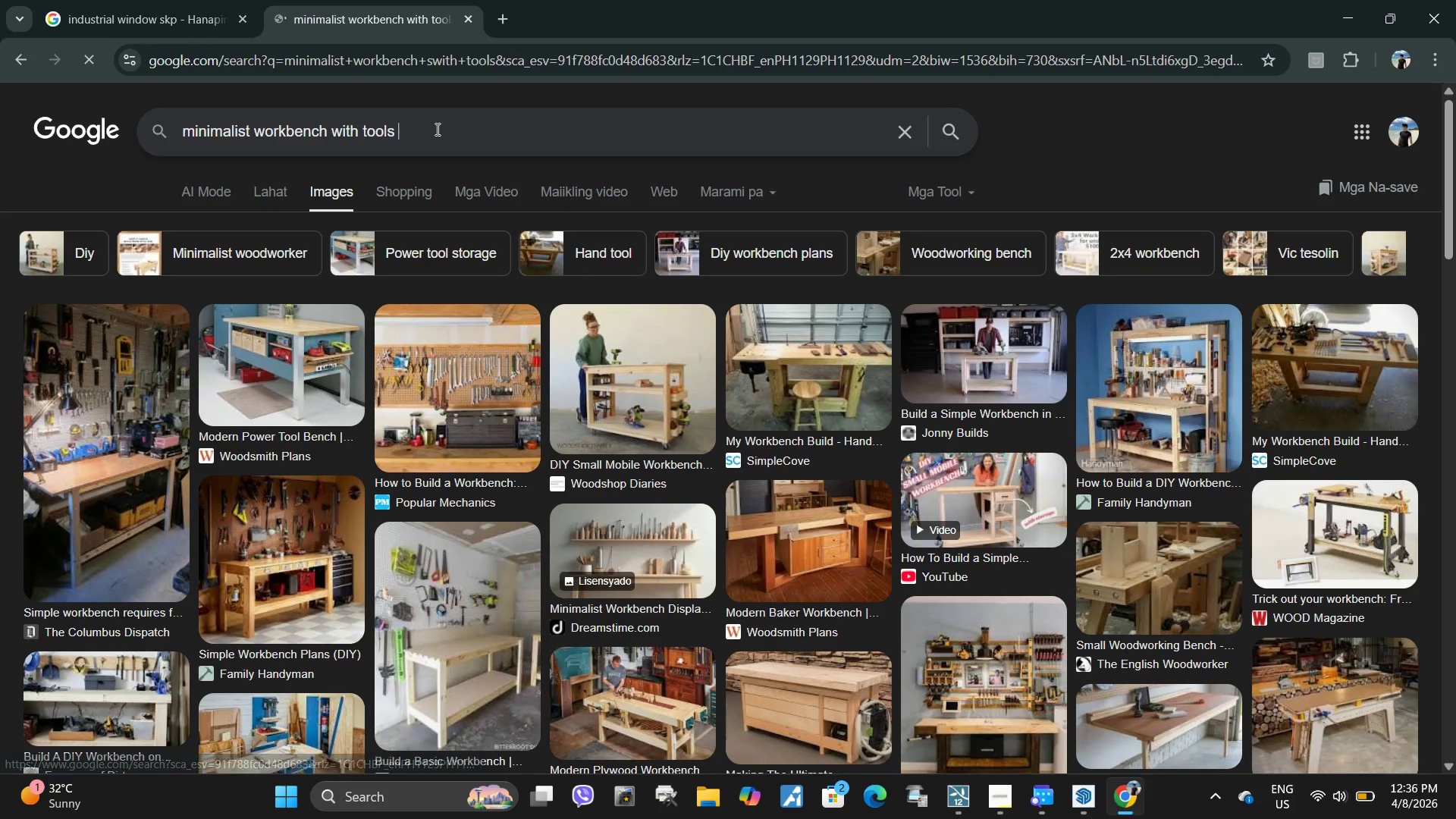 
type( skp)
 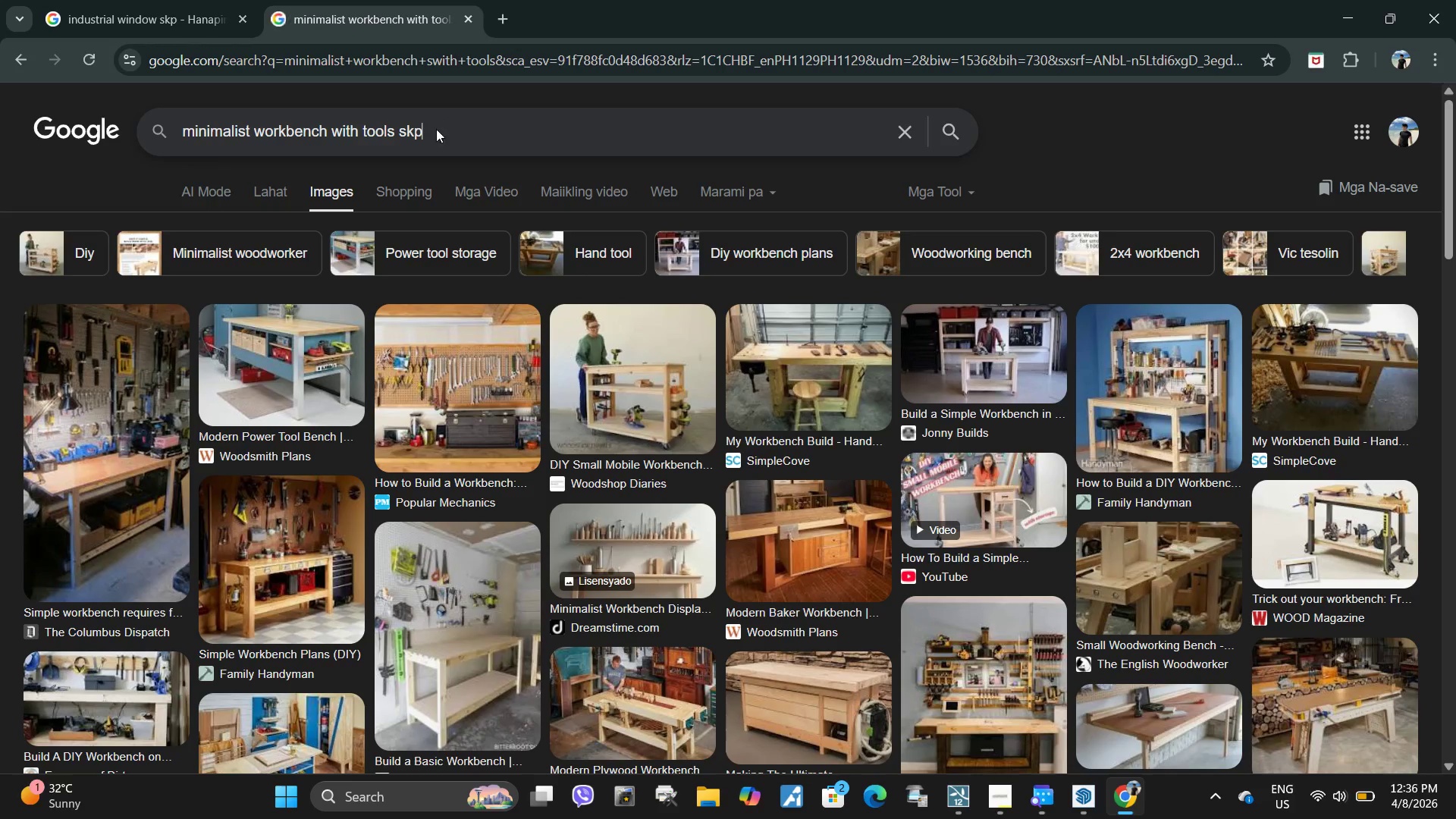 
key(Enter)
 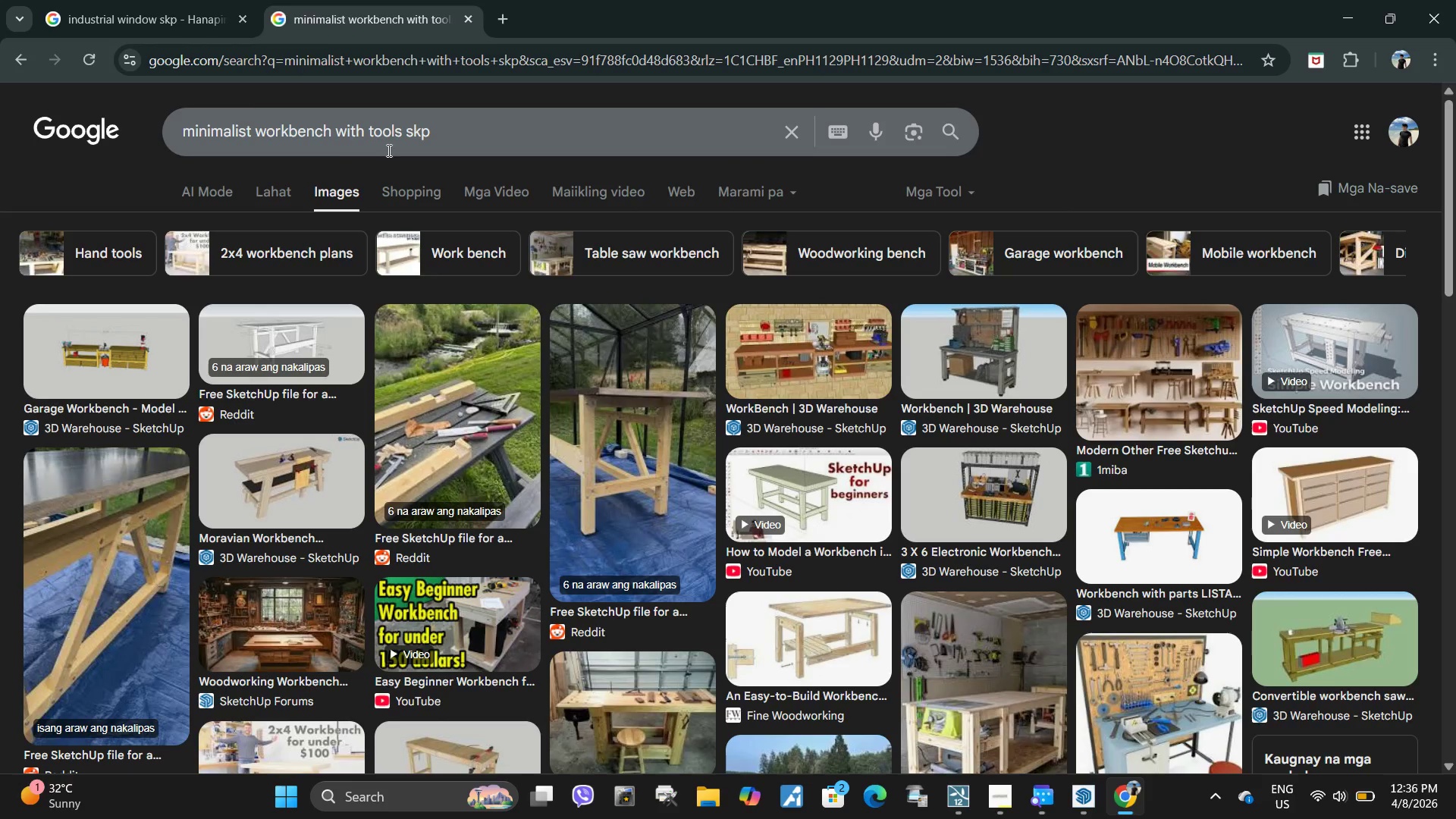 
wait(6.17)
 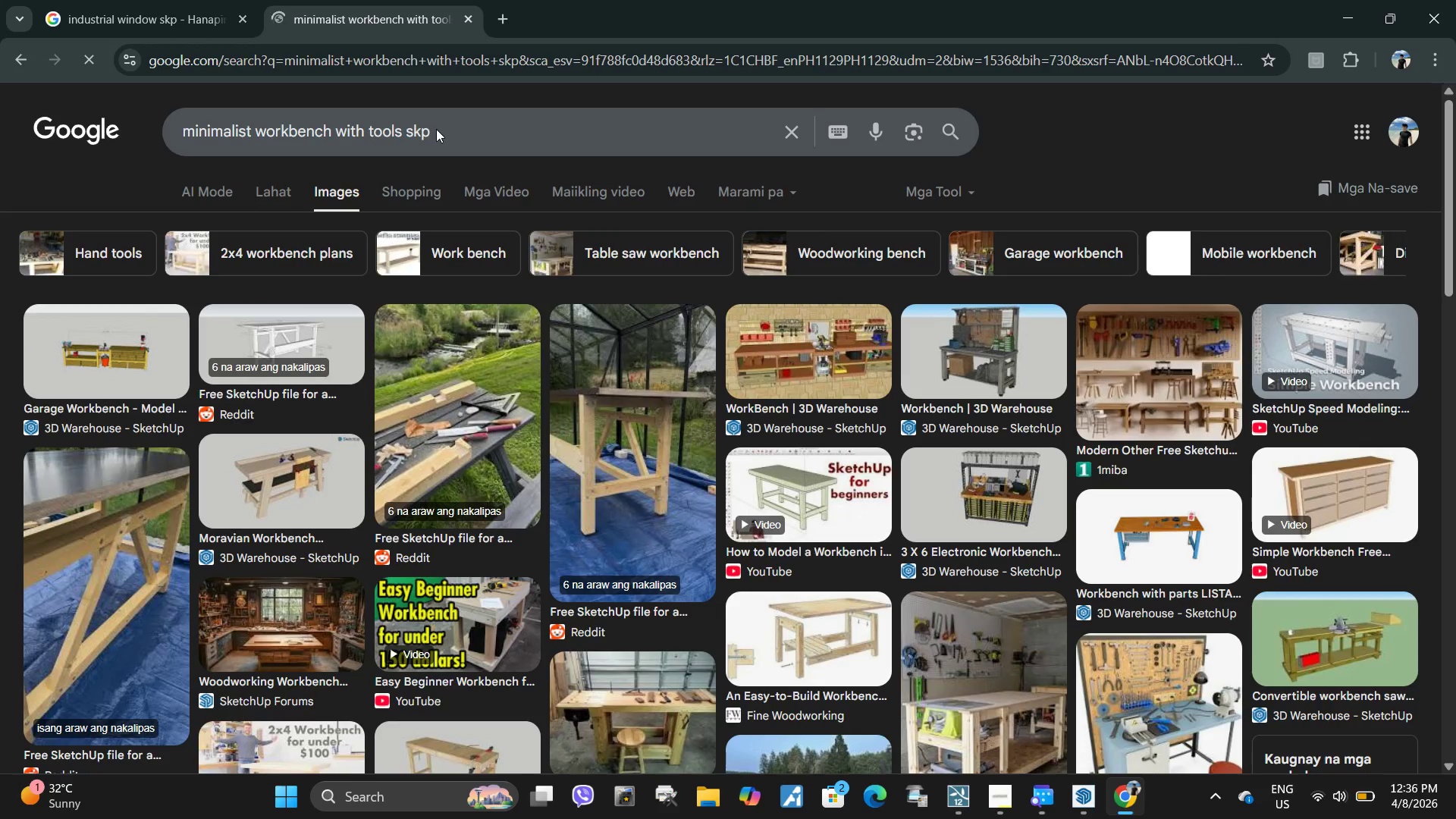 
left_click_drag(start_coordinate=[250, 135], to_coordinate=[40, 128])
 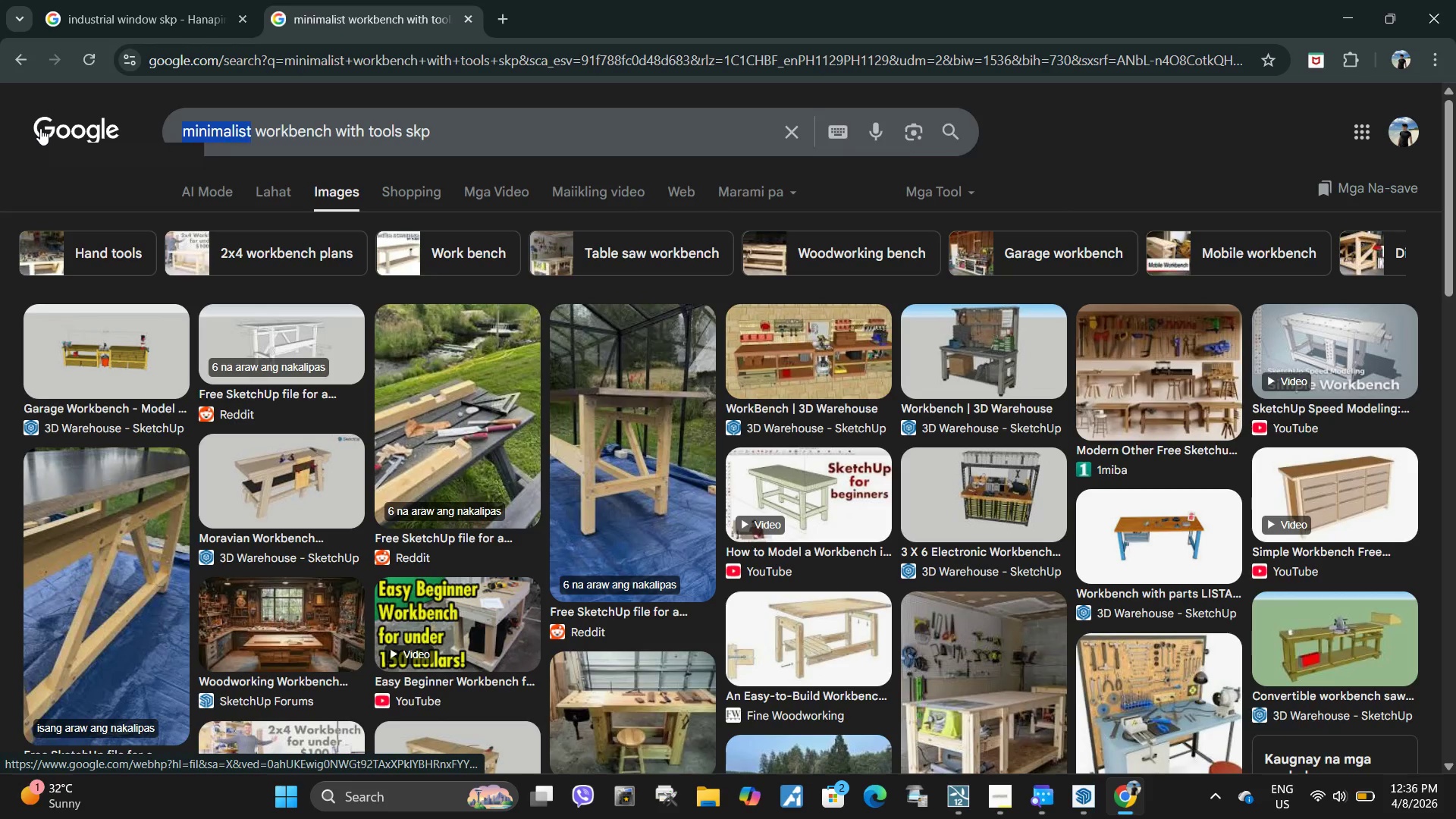 
type(modern )
key(Backspace)
 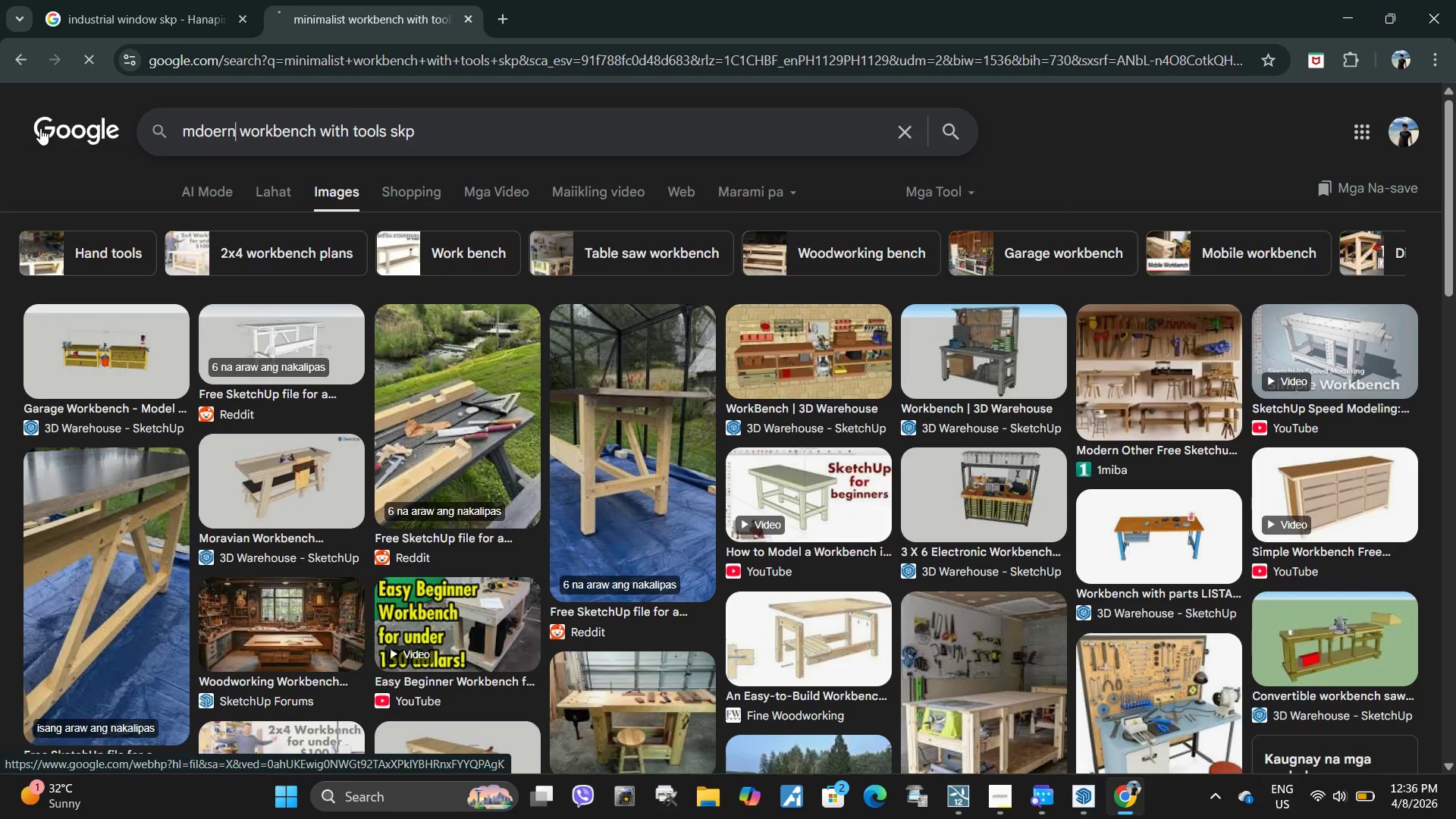 
key(Enter)
 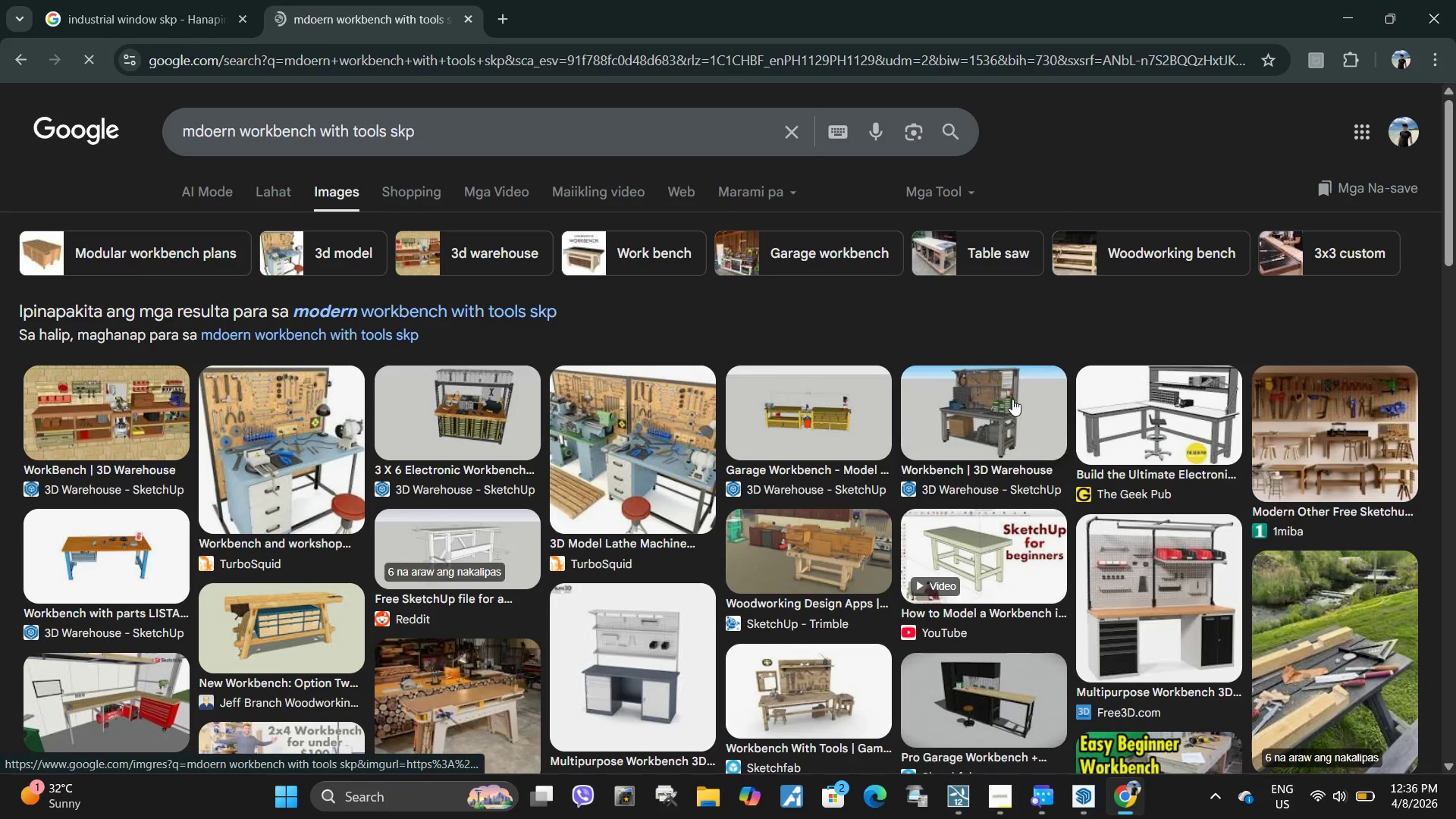 
wait(5.67)
 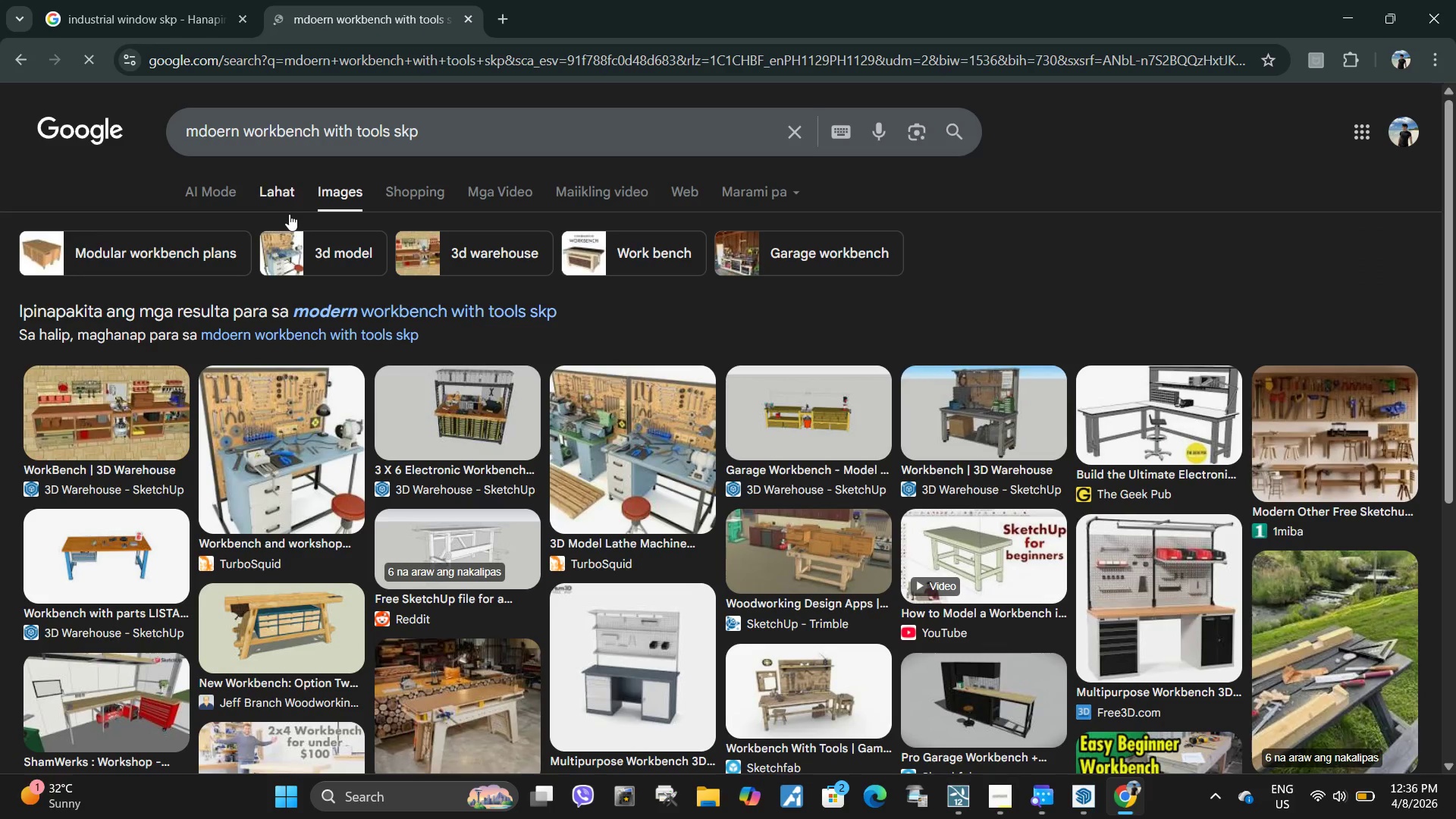 
scroll: coordinate [1009, 450], scroll_direction: down, amount: 7.0
 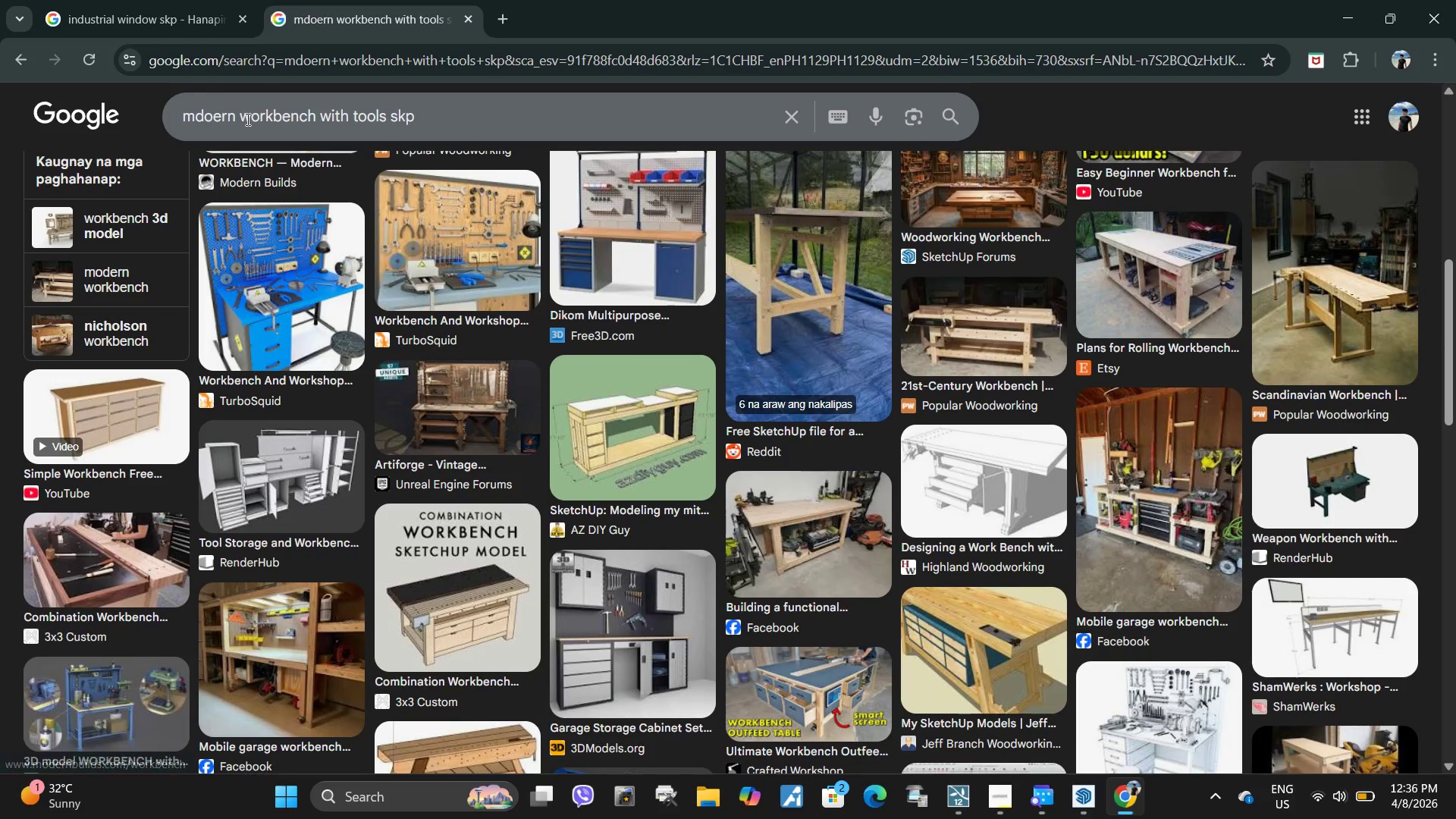 
left_click_drag(start_coordinate=[238, 118], to_coordinate=[147, 120])
 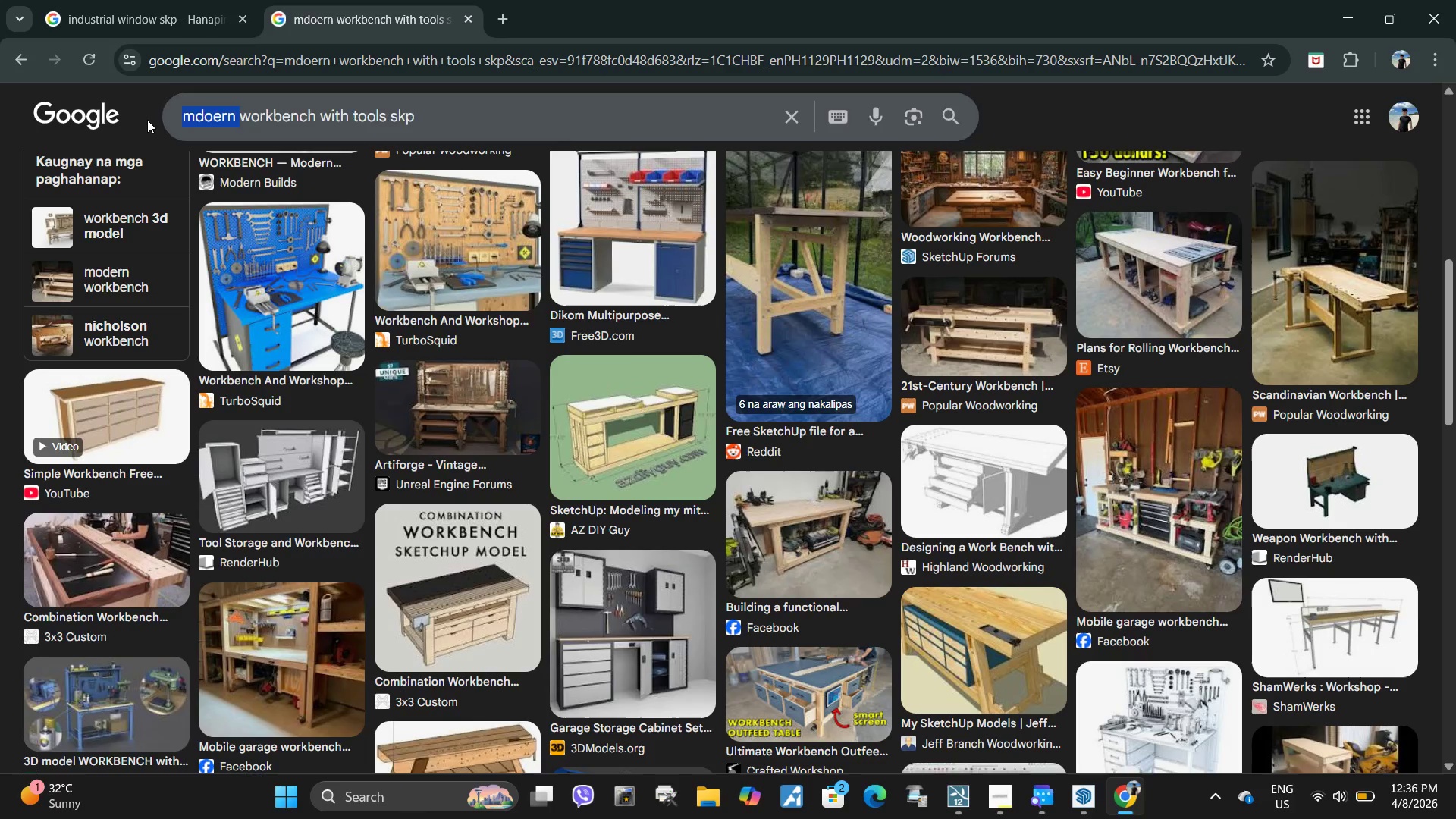 
key(Enter)
 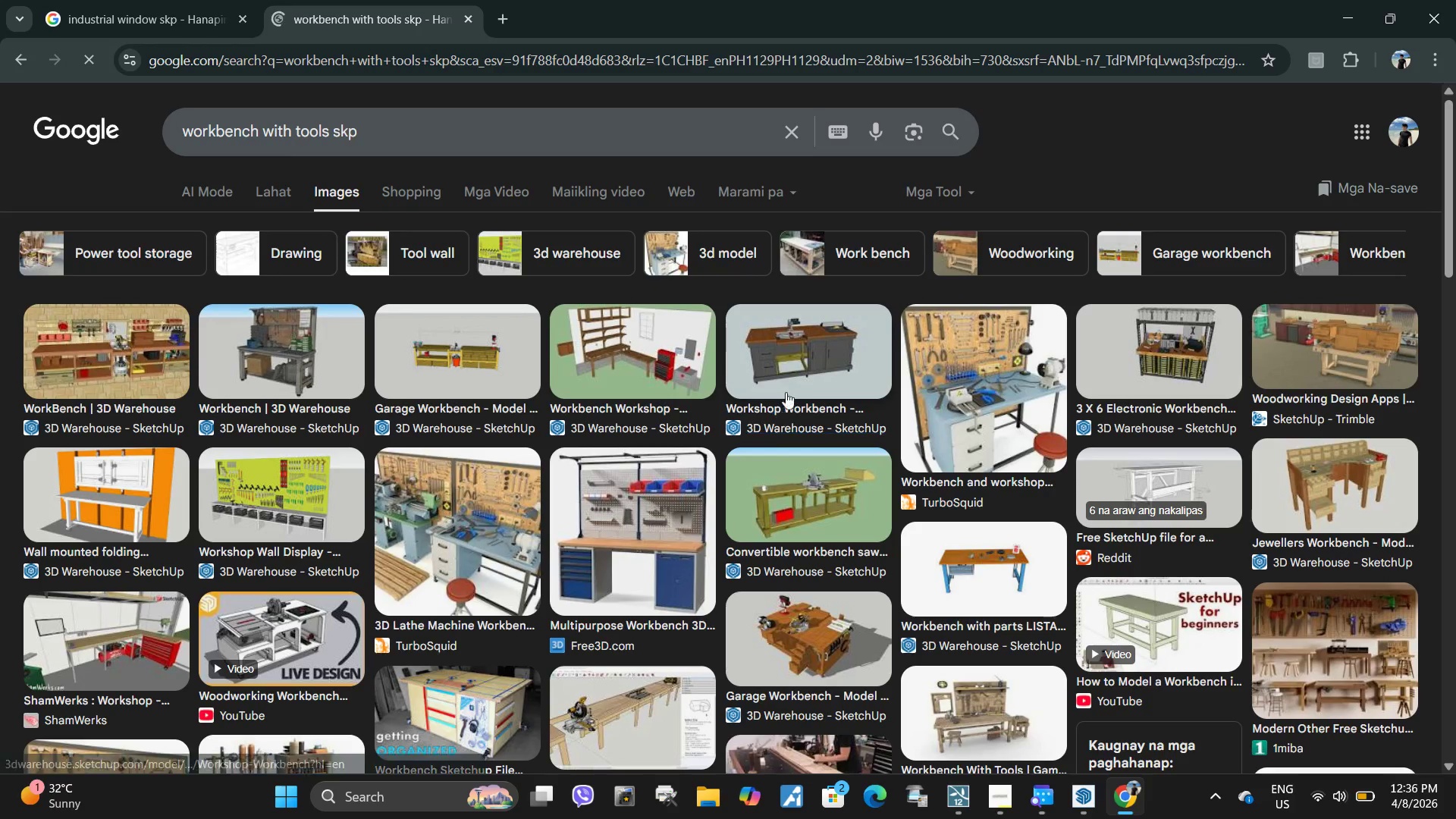 
left_click([811, 312])
 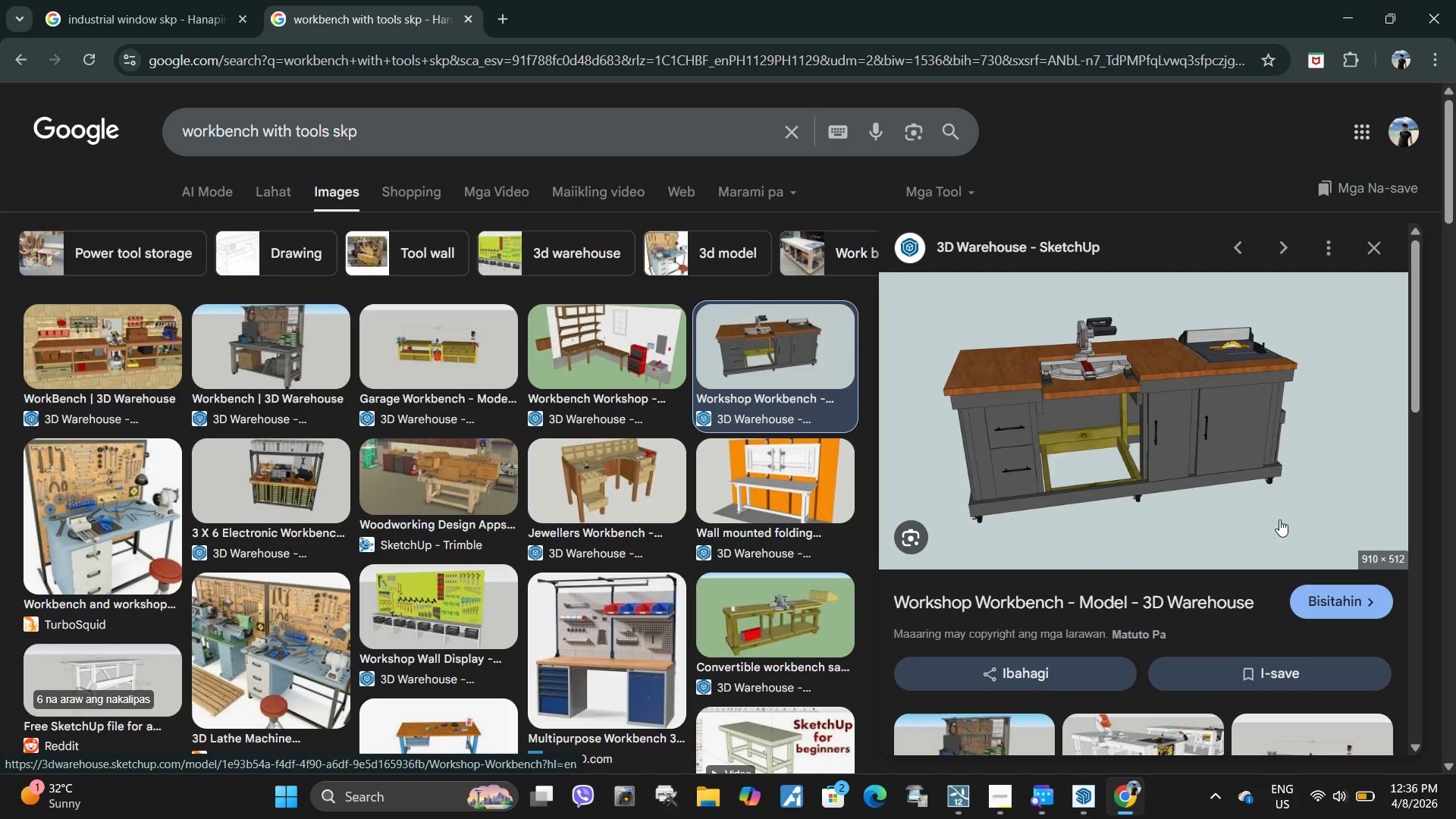 
scroll: coordinate [1255, 511], scroll_direction: down, amount: 7.0
 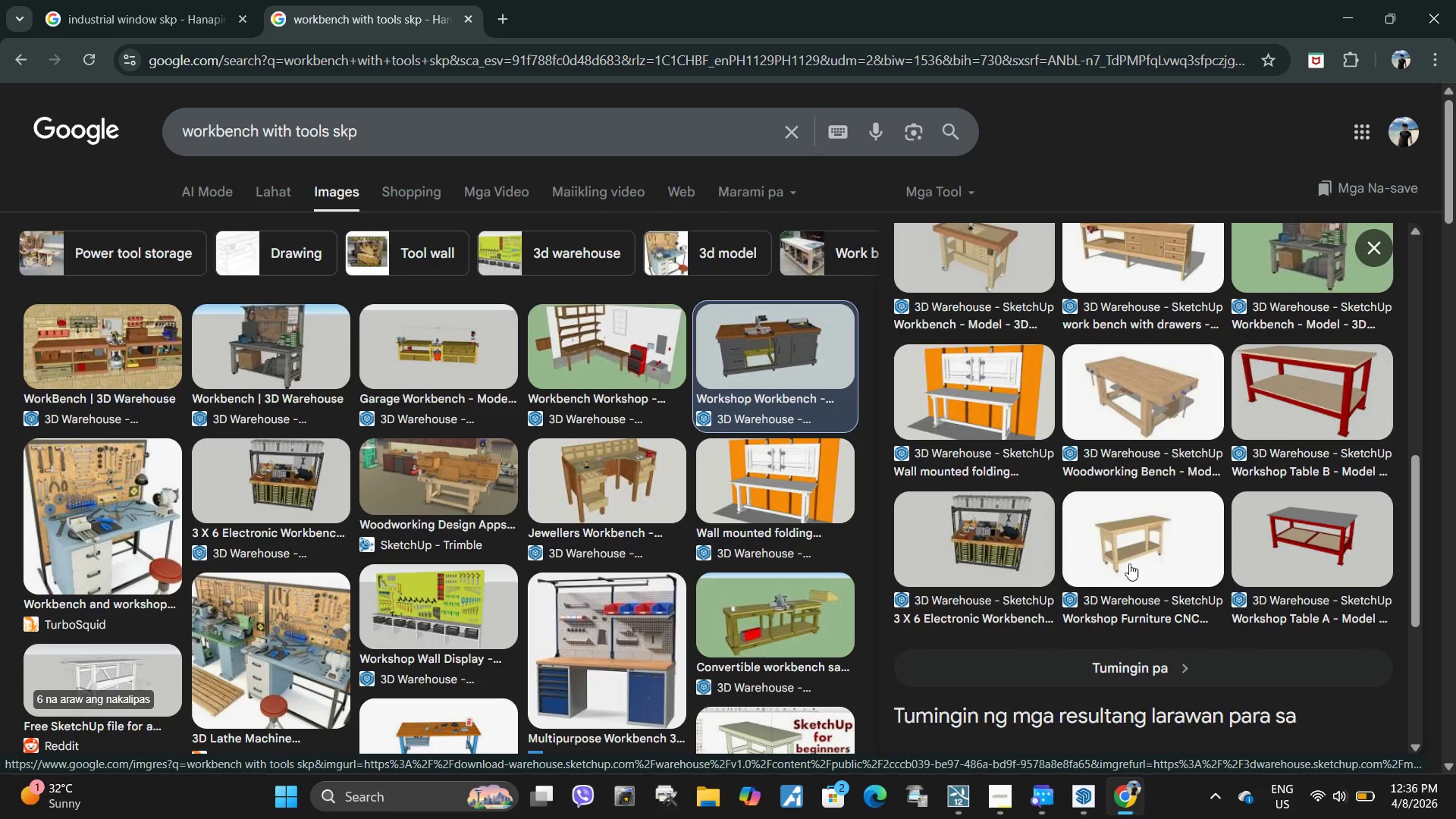 
scroll: coordinate [1143, 428], scroll_direction: up, amount: 8.0
 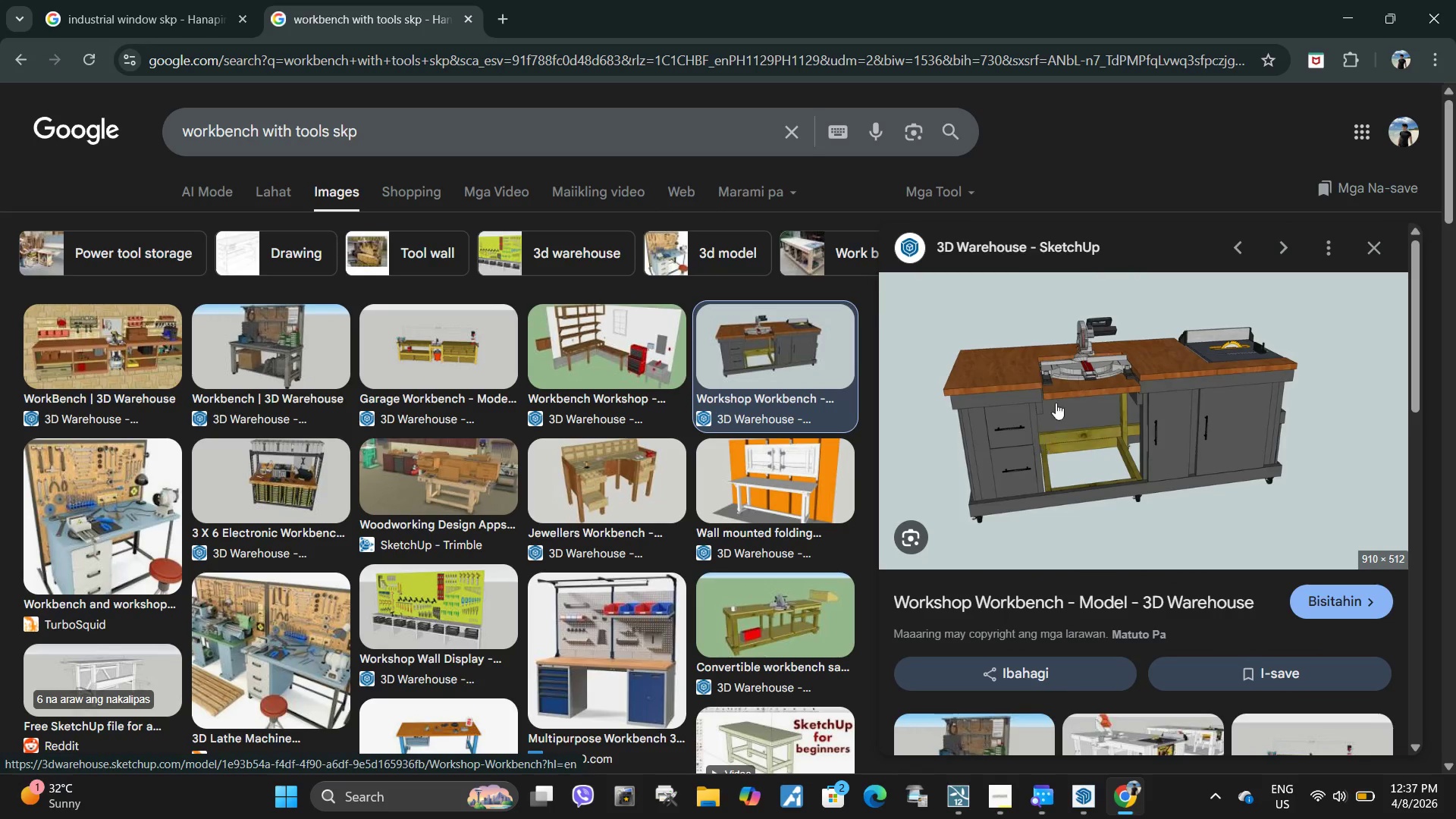 
wait(5.84)
 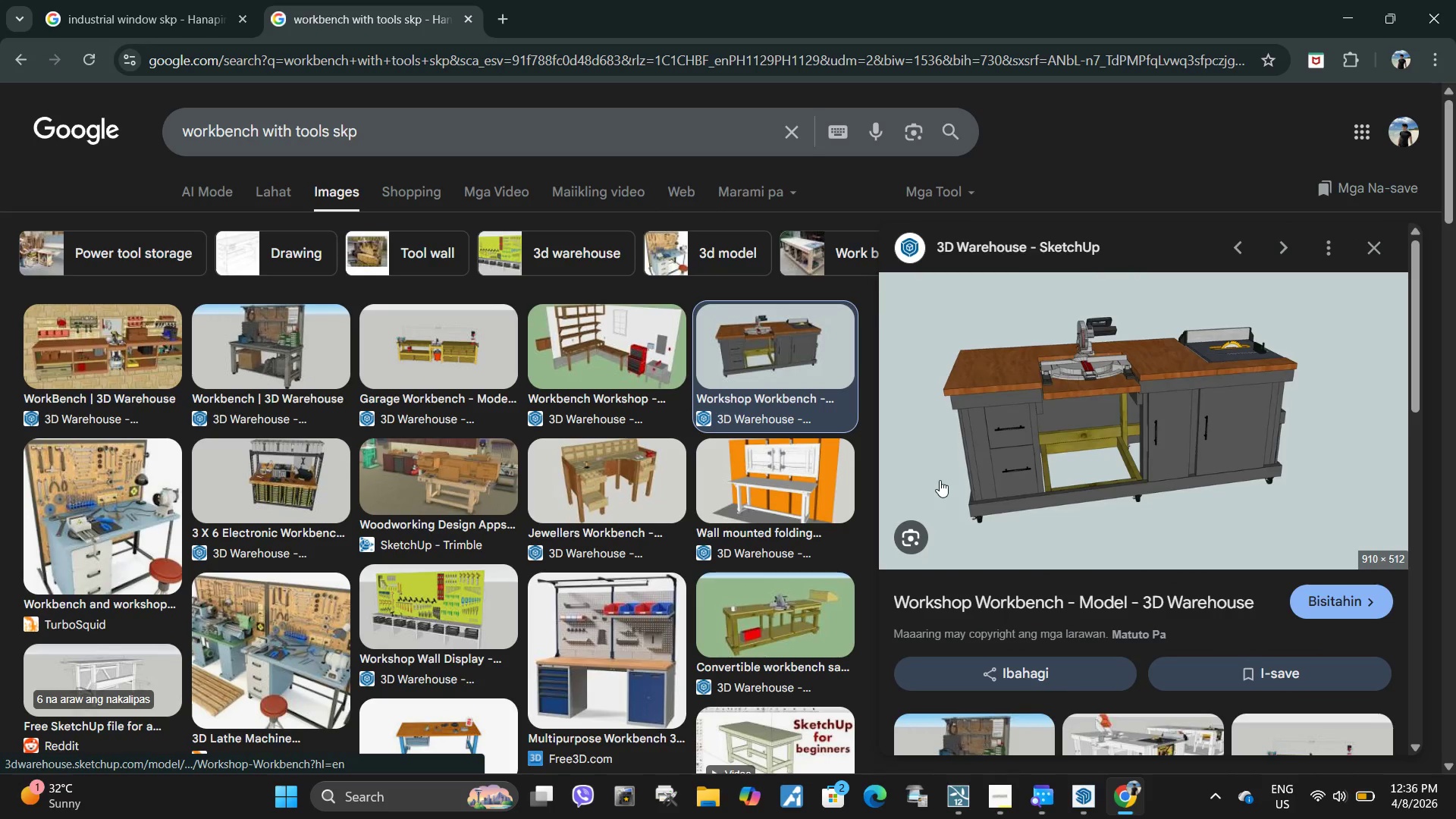 
scroll: coordinate [1048, 414], scroll_direction: down, amount: 1.0
 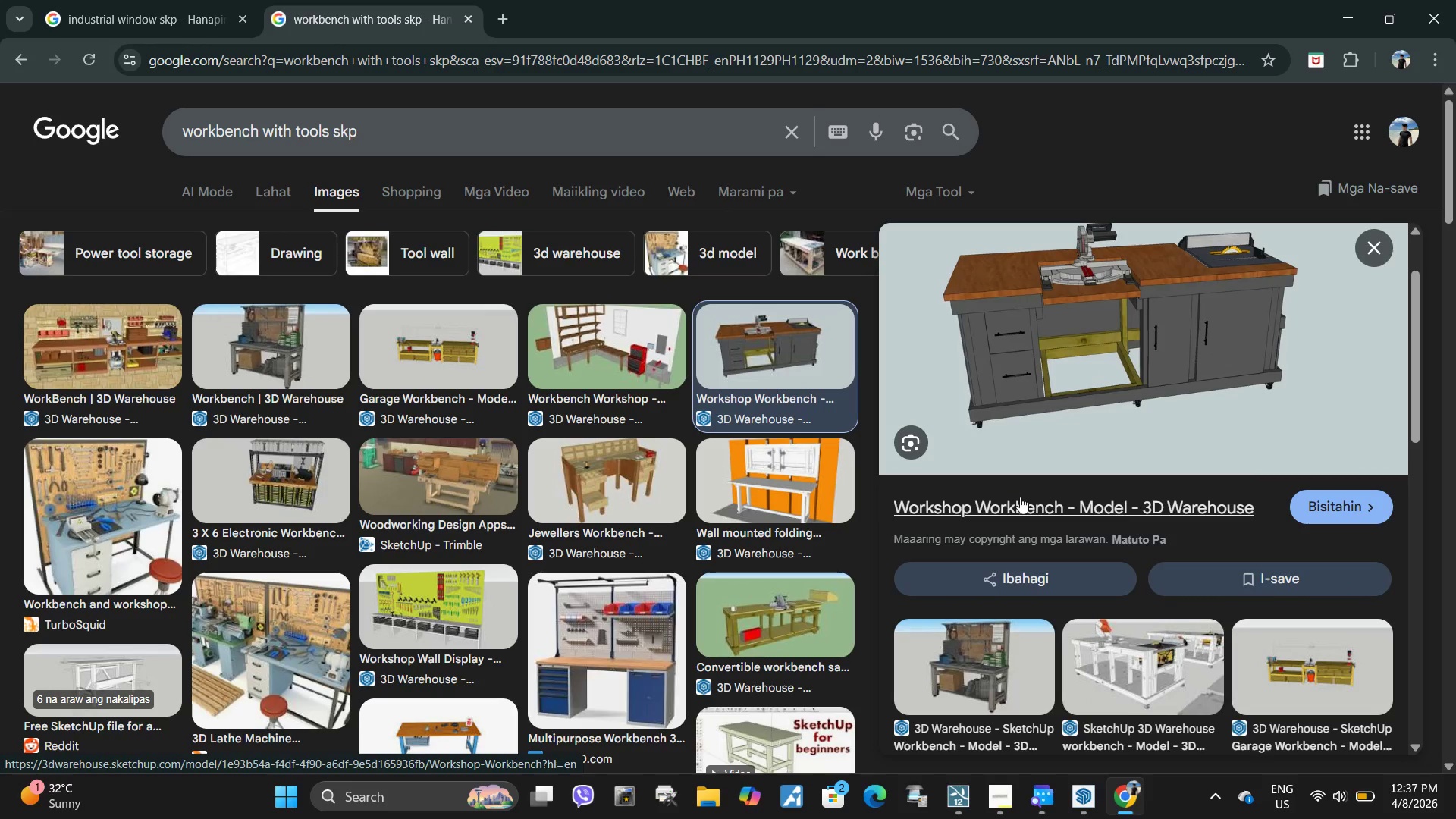 
wait(10.2)
 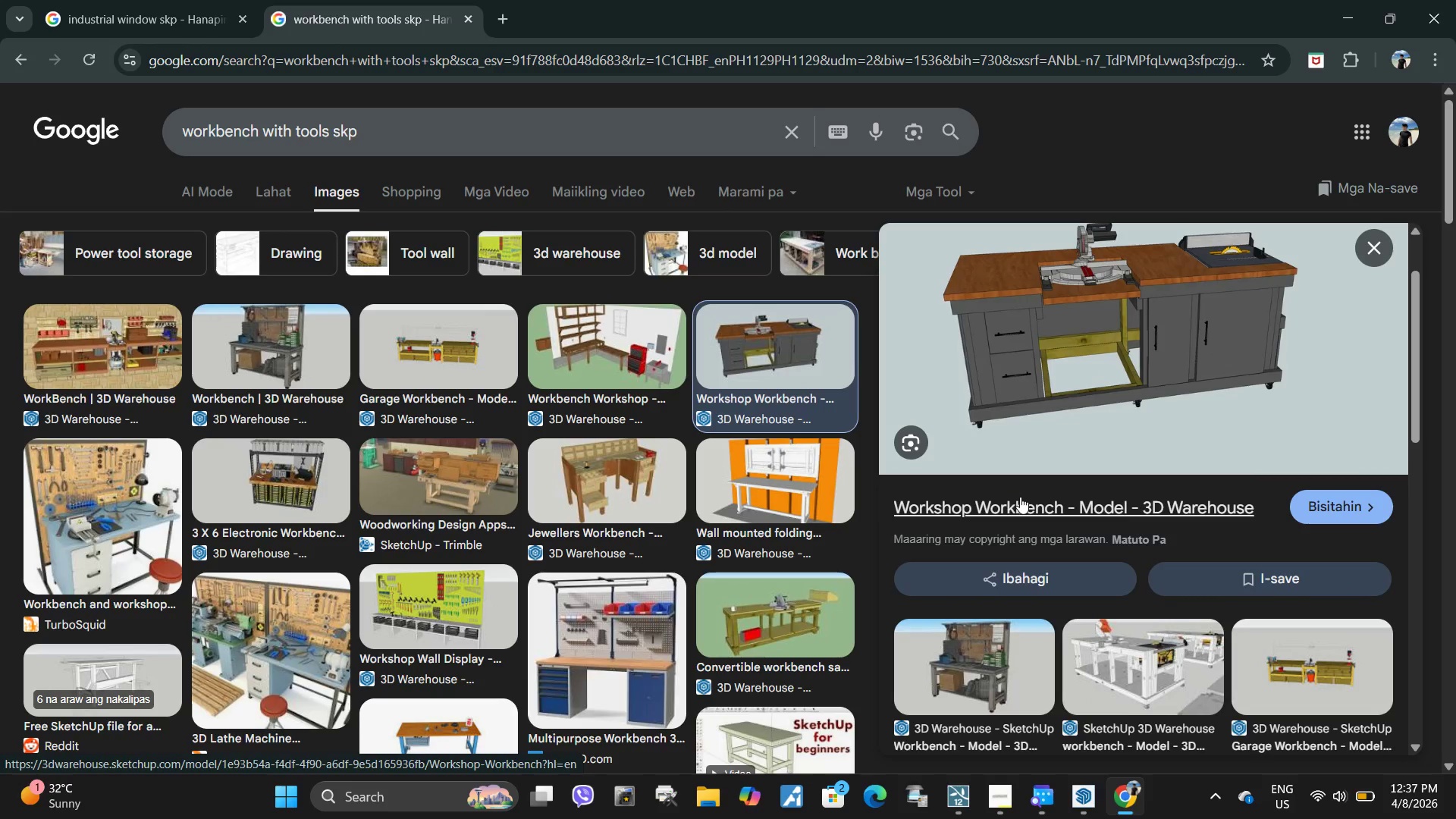 
scroll: coordinate [739, 493], scroll_direction: down, amount: 10.0
 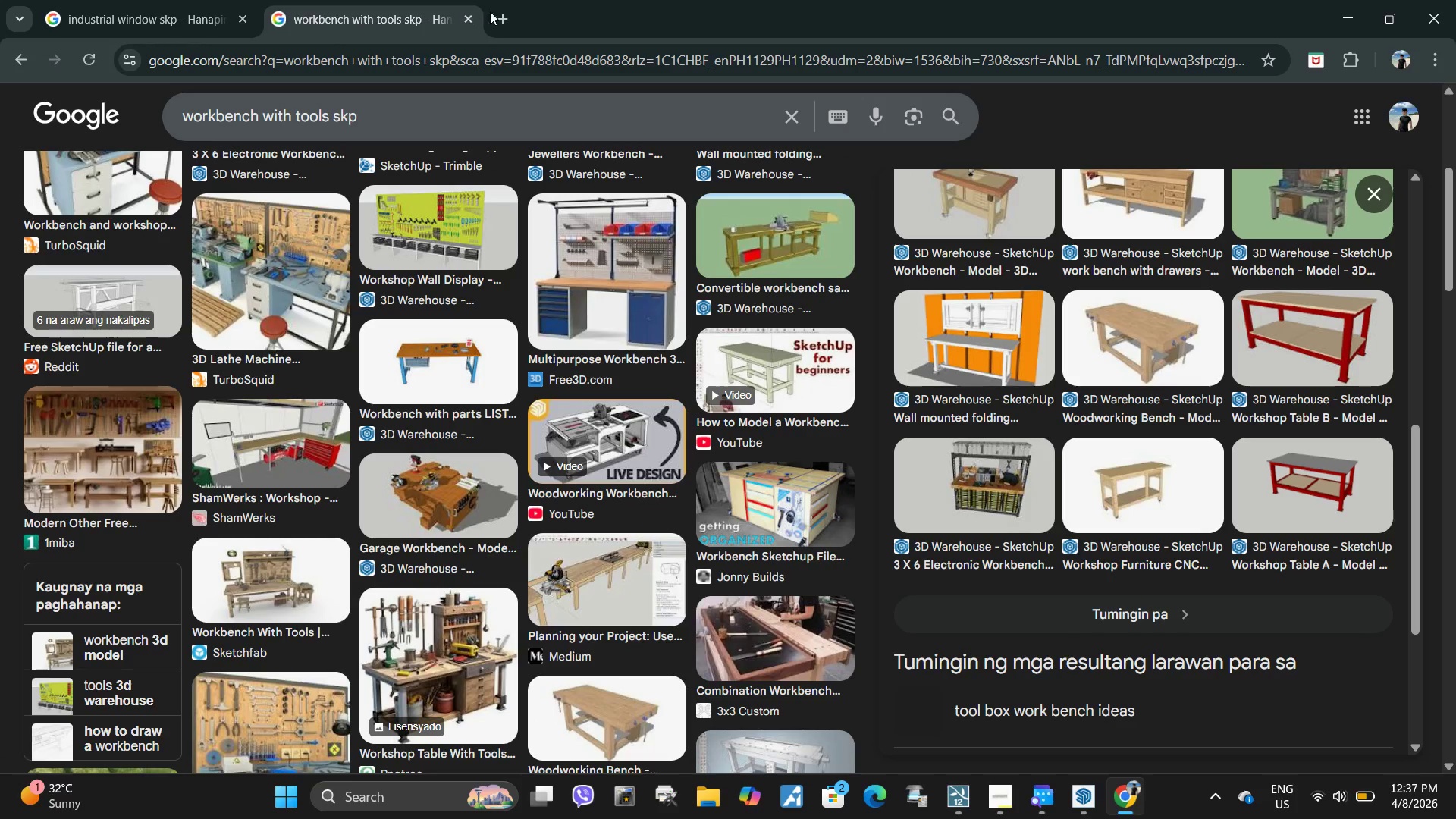 
left_click([504, 17])
 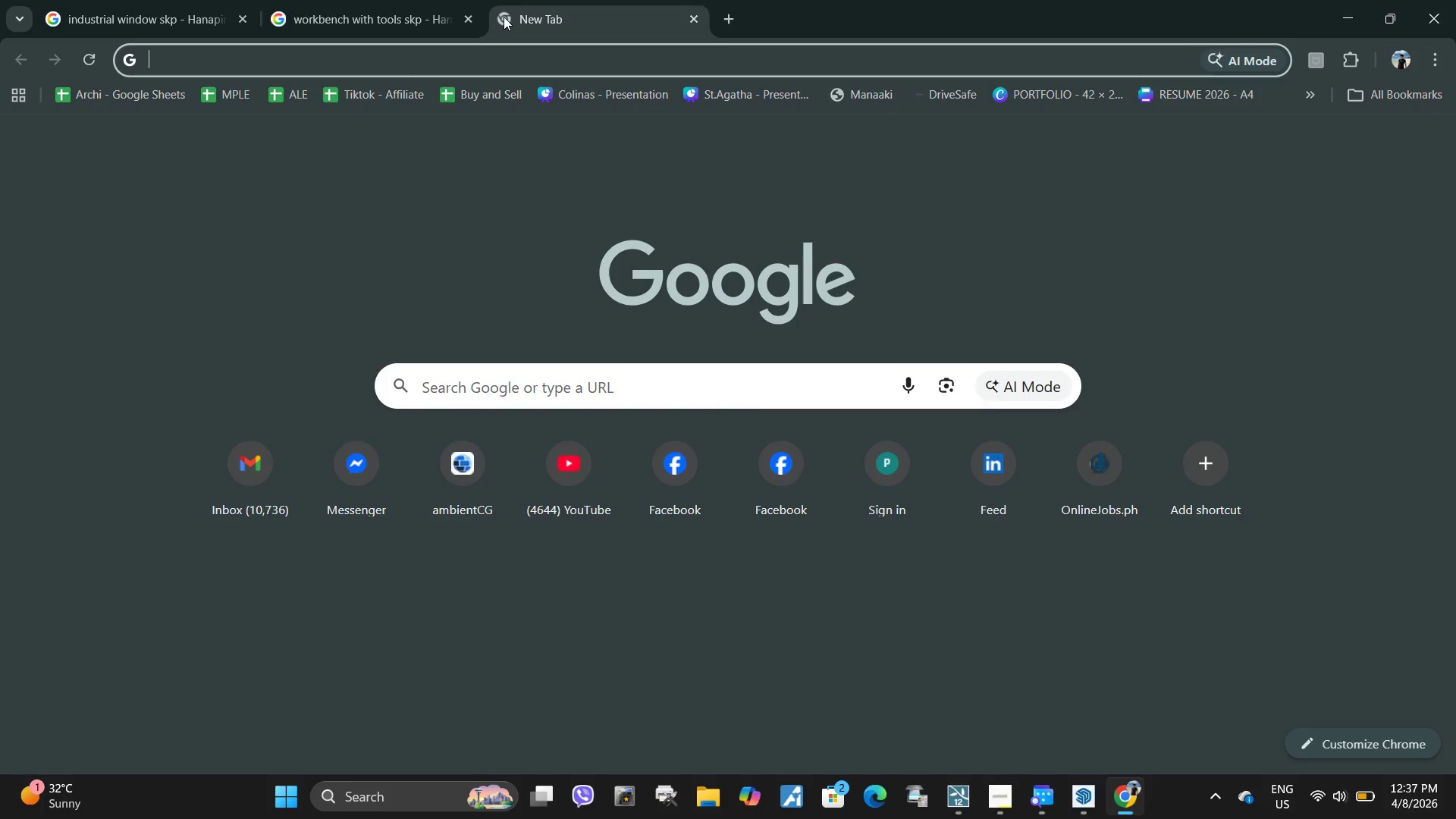 
type(workbench skp)
 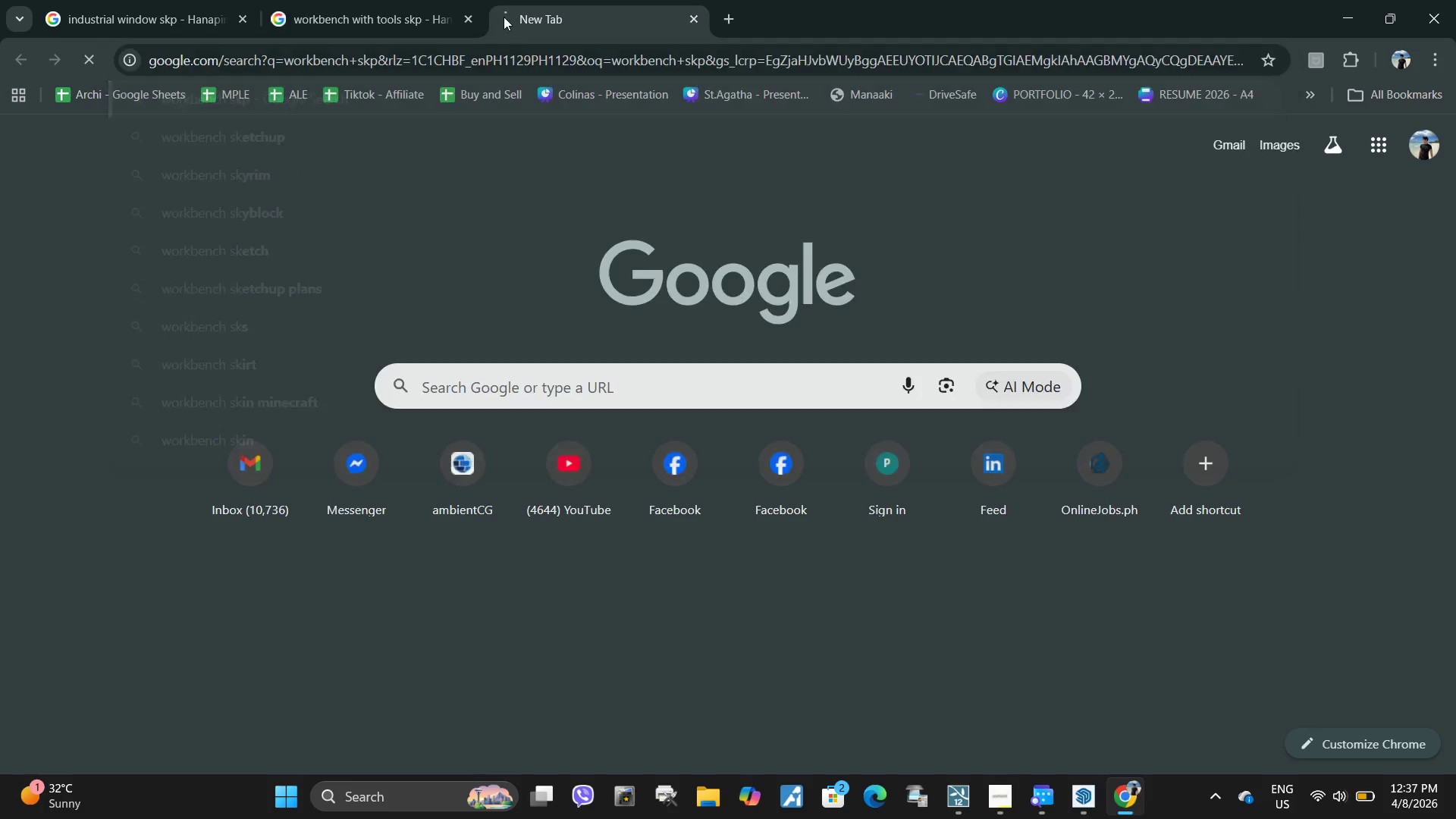 
key(Enter)
 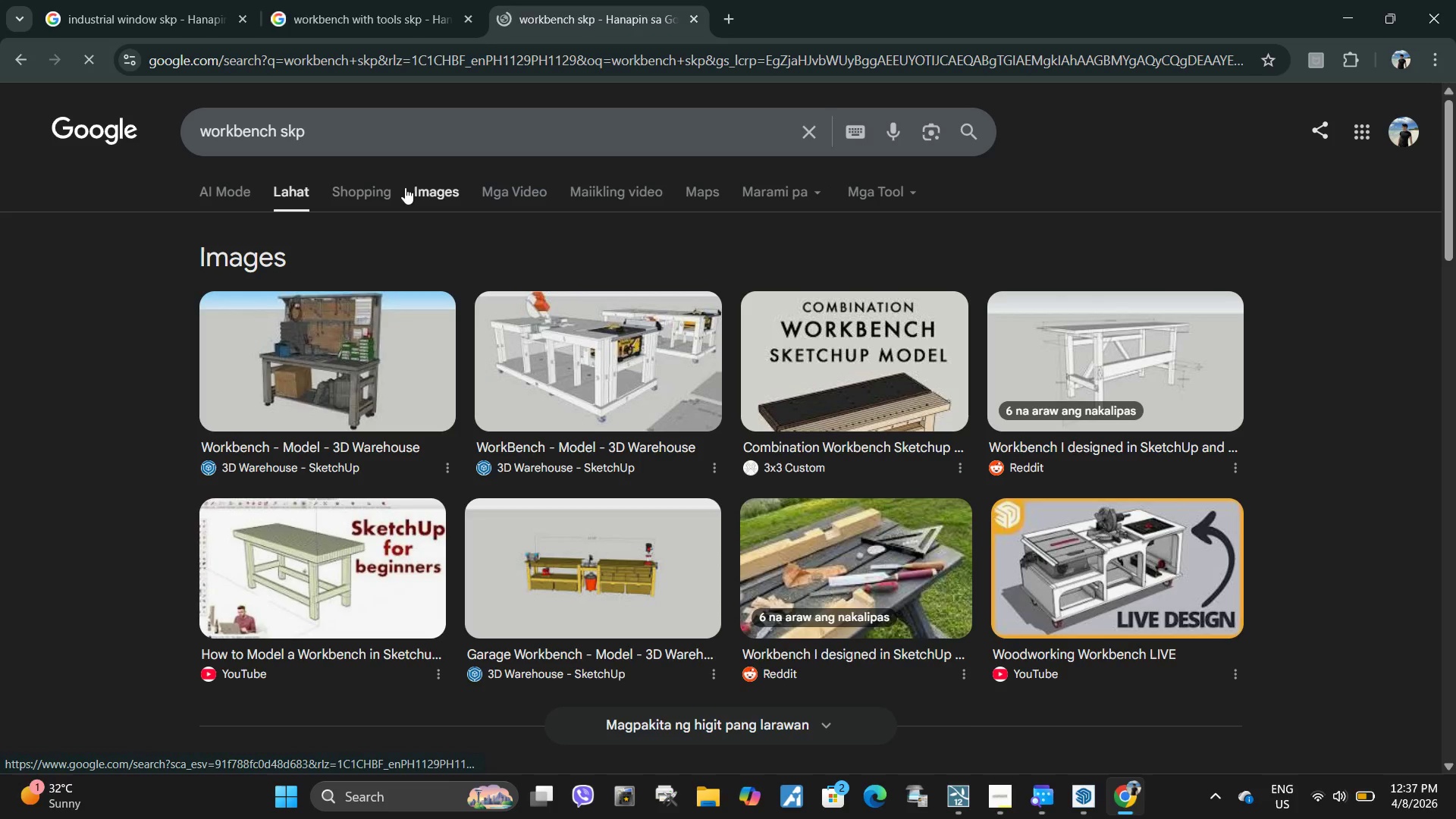 
double_click([413, 187])
 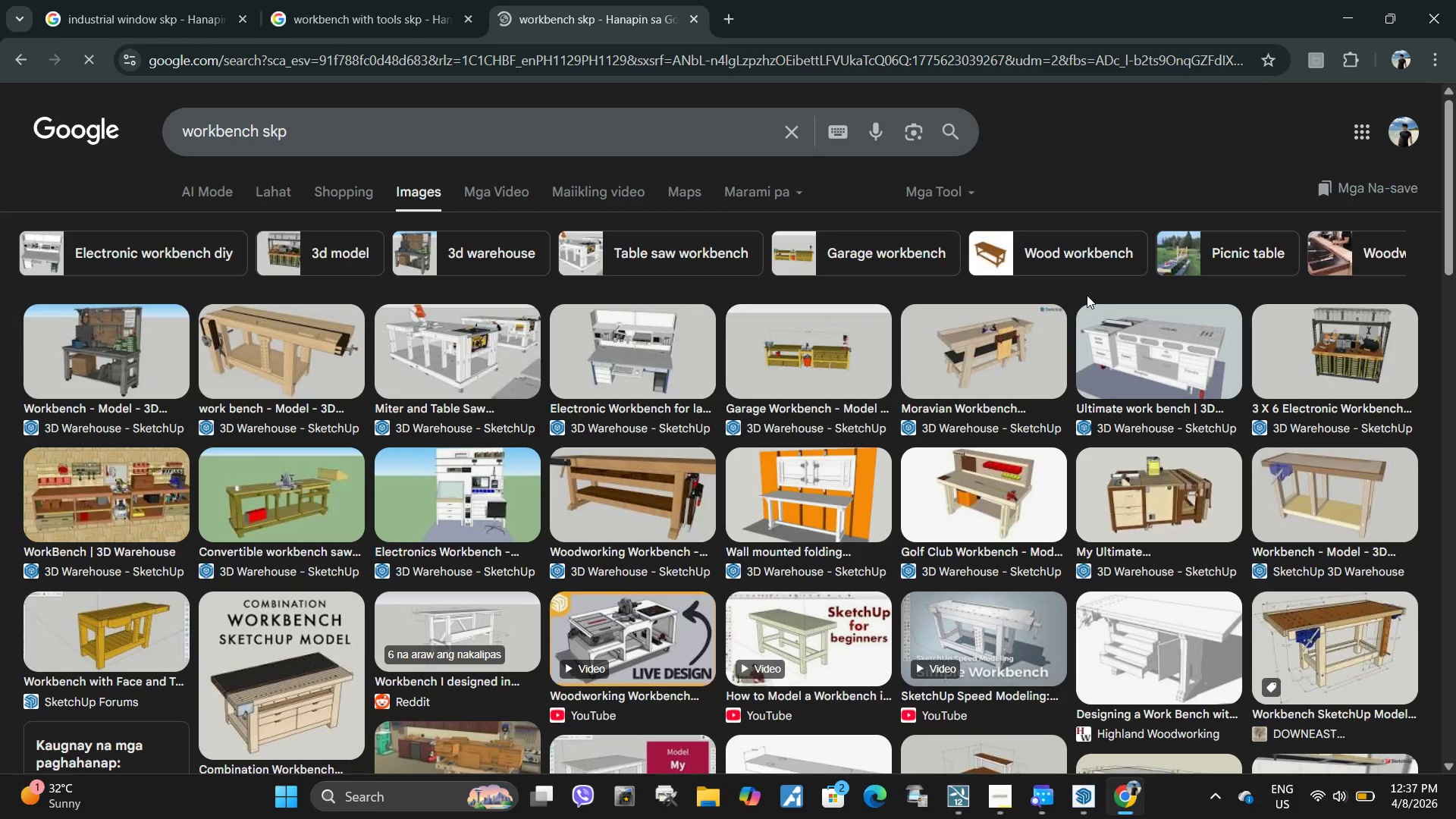 
wait(8.28)
 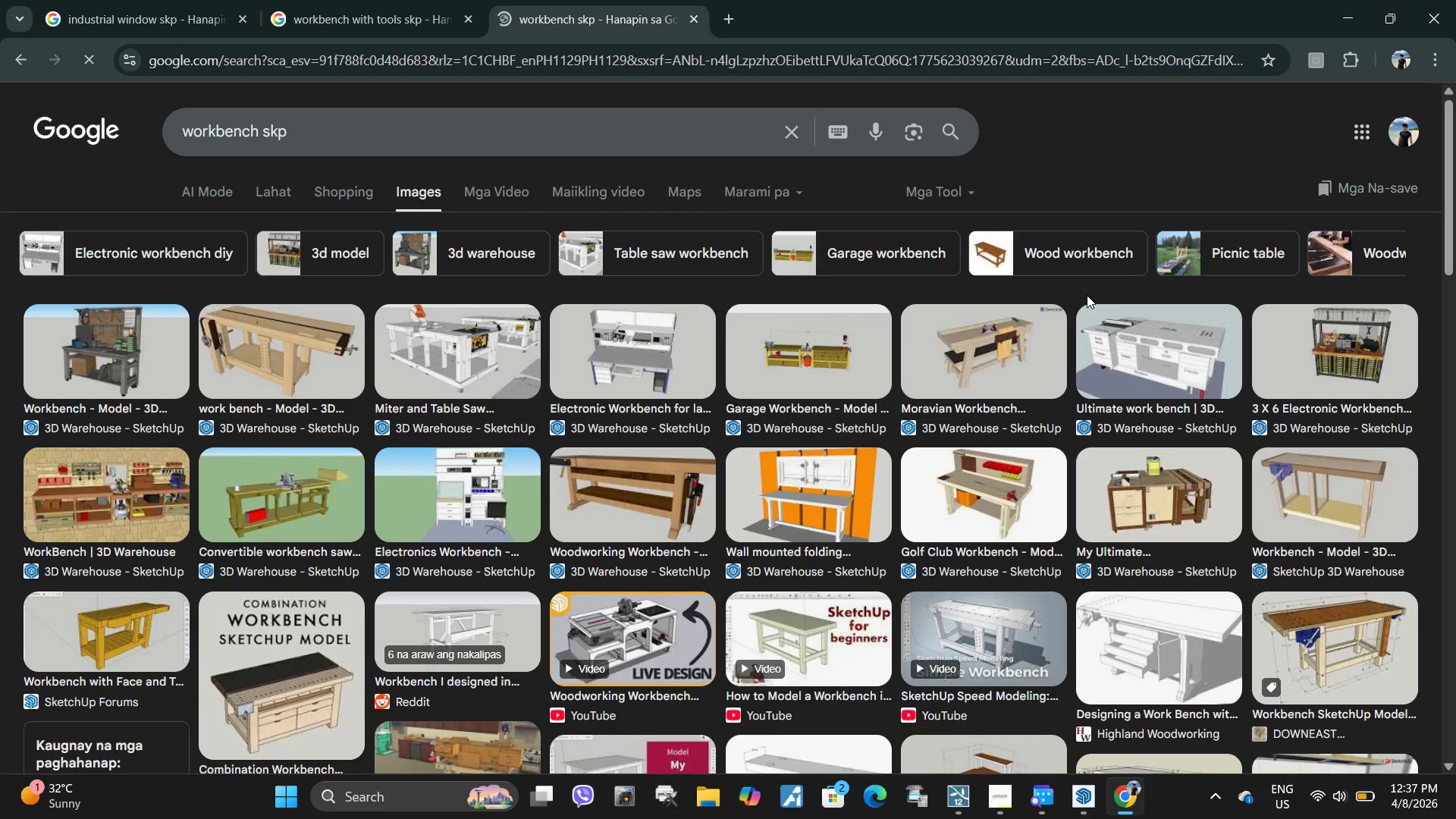 
double_click([731, 14])
 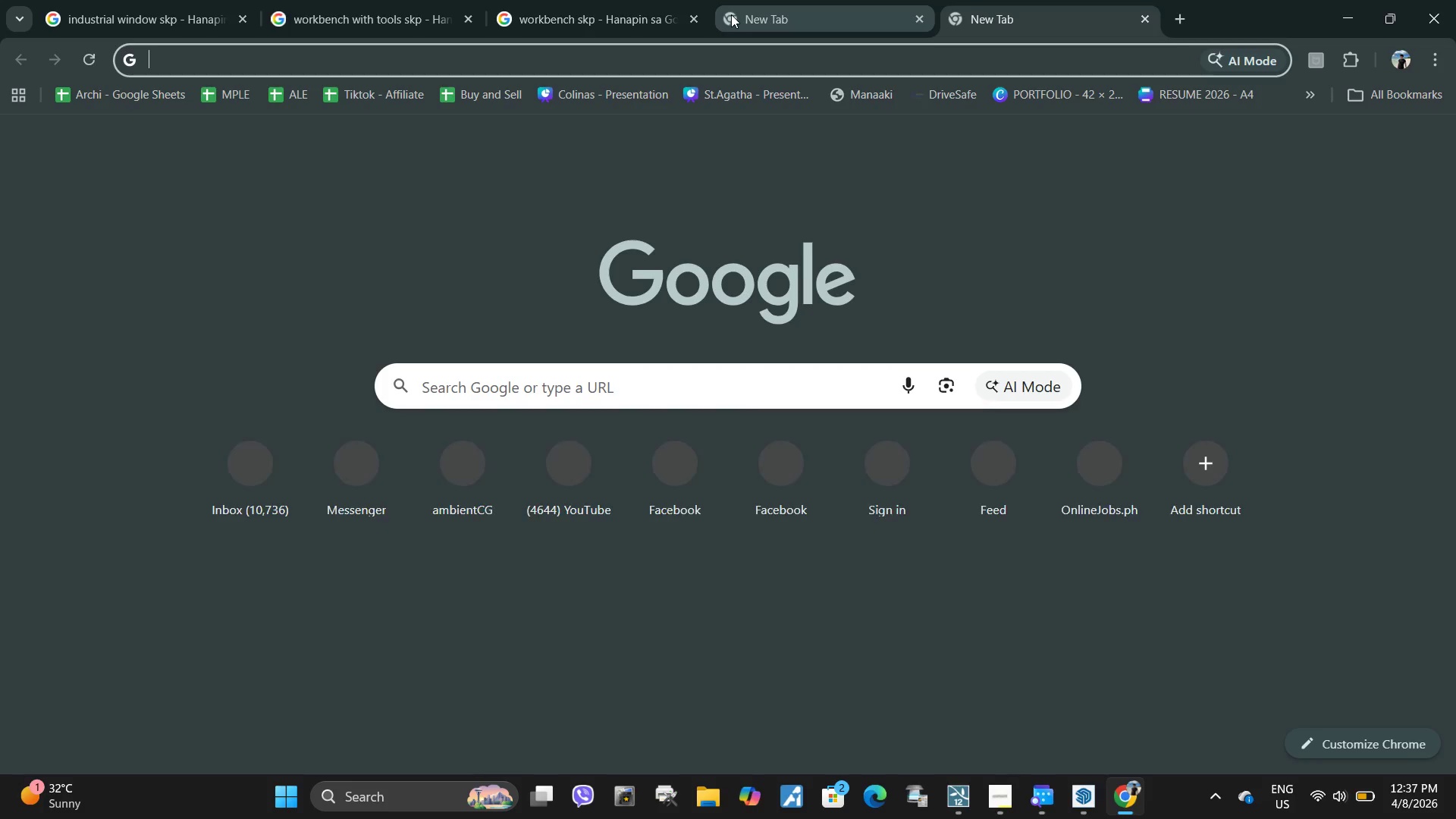 
type(bike hop workbench kp)
 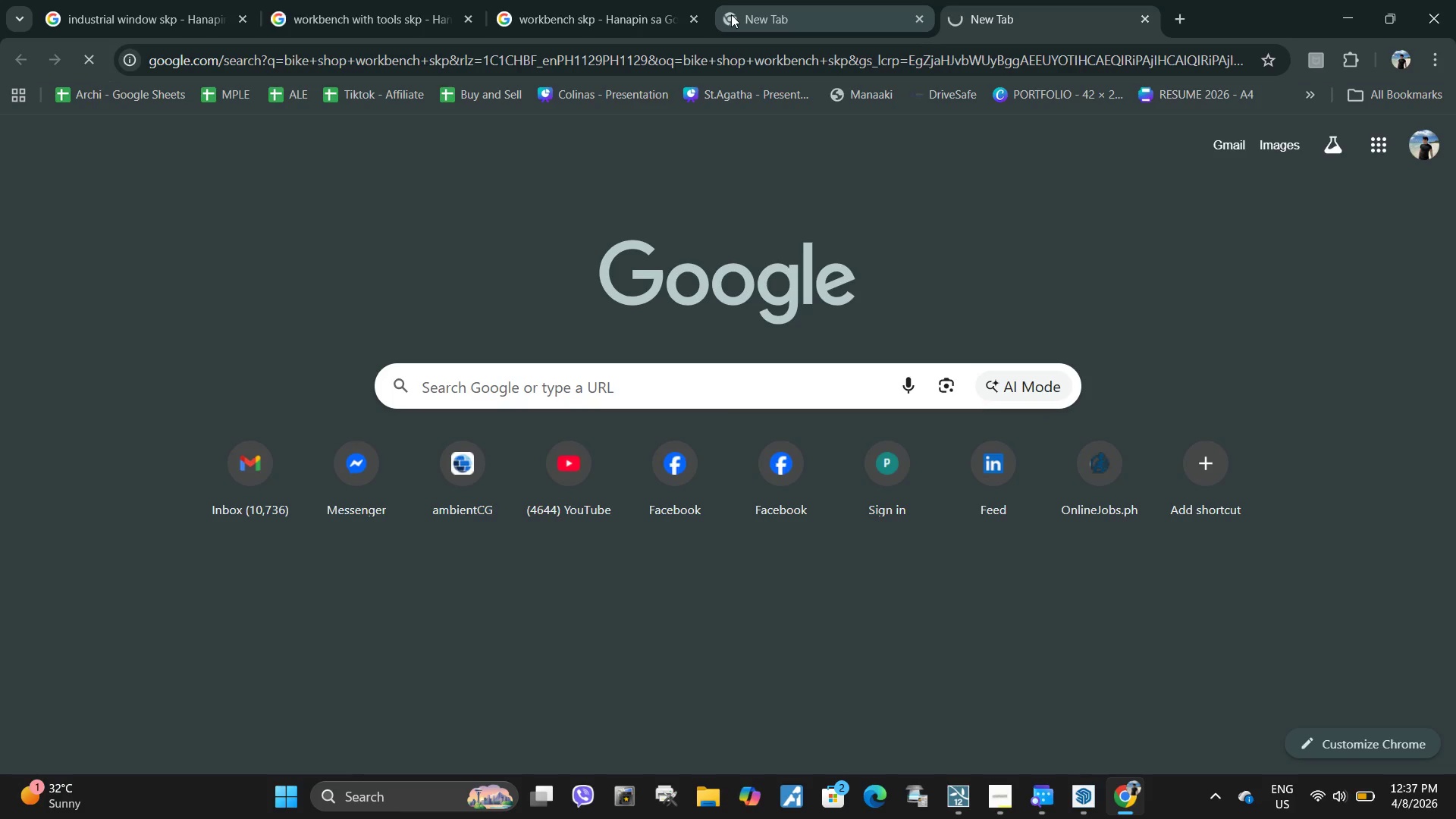 
hold_key(key=S, duration=2.19)
 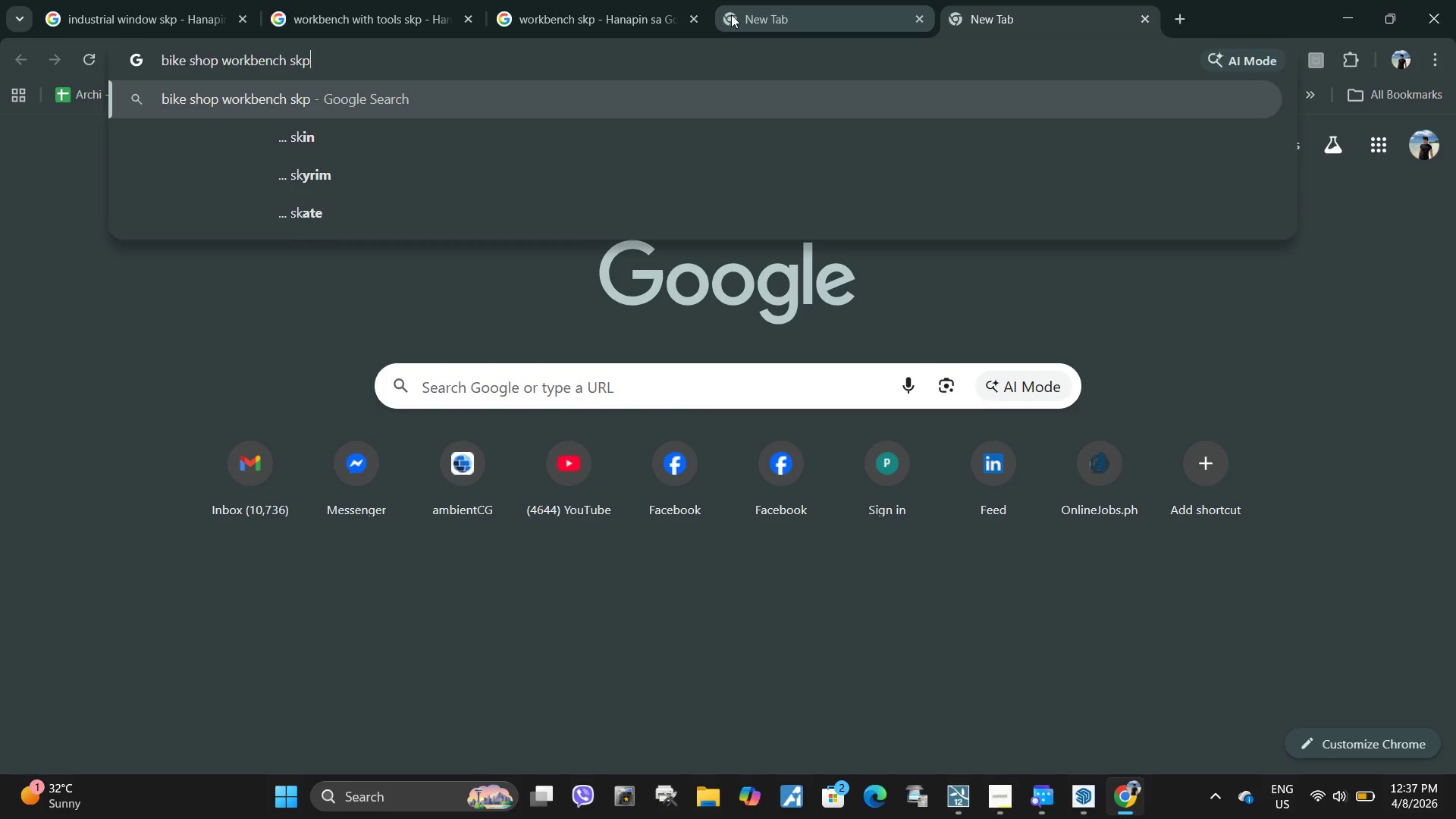 
key(Enter)
 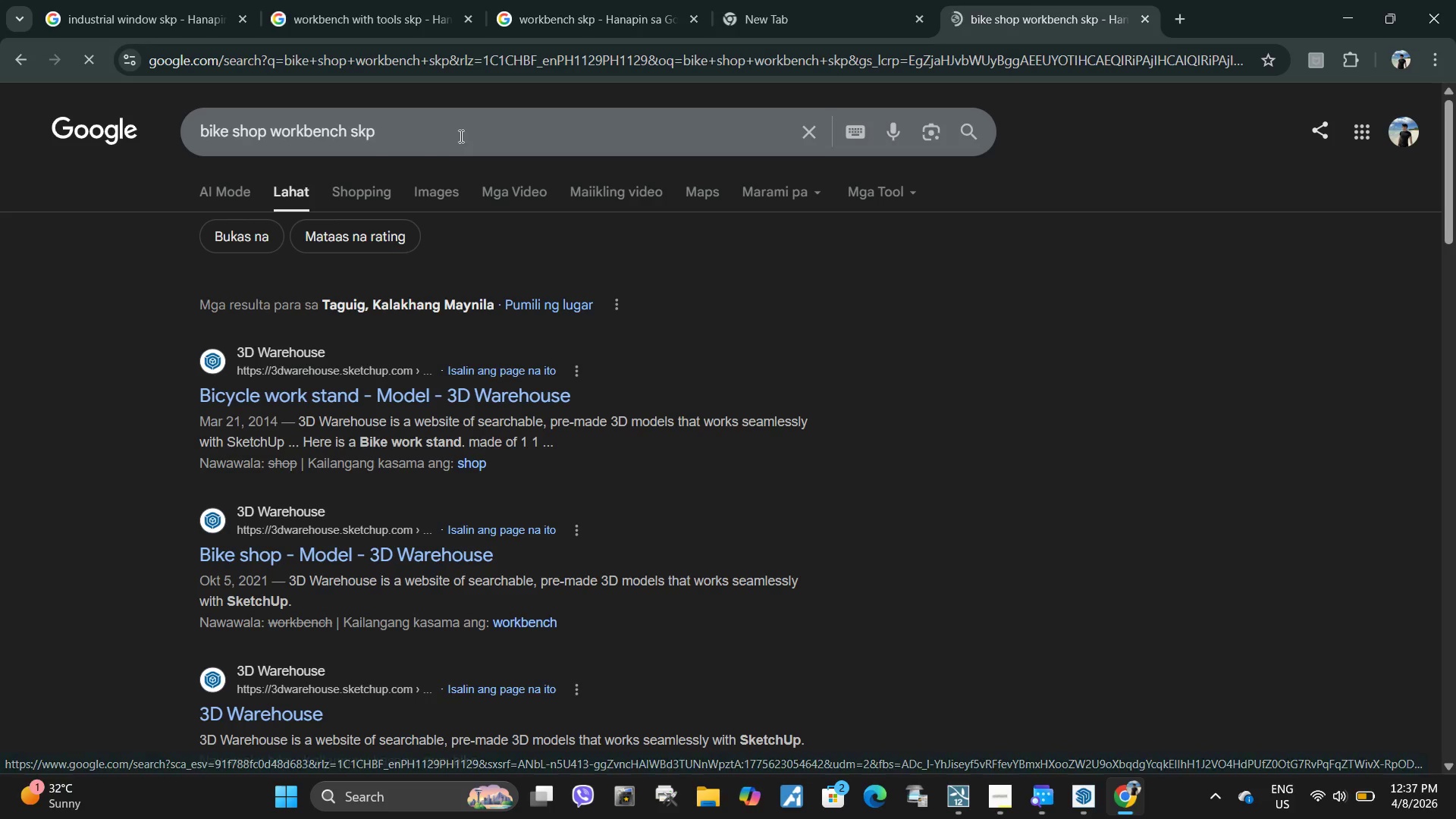 
wait(5.72)
 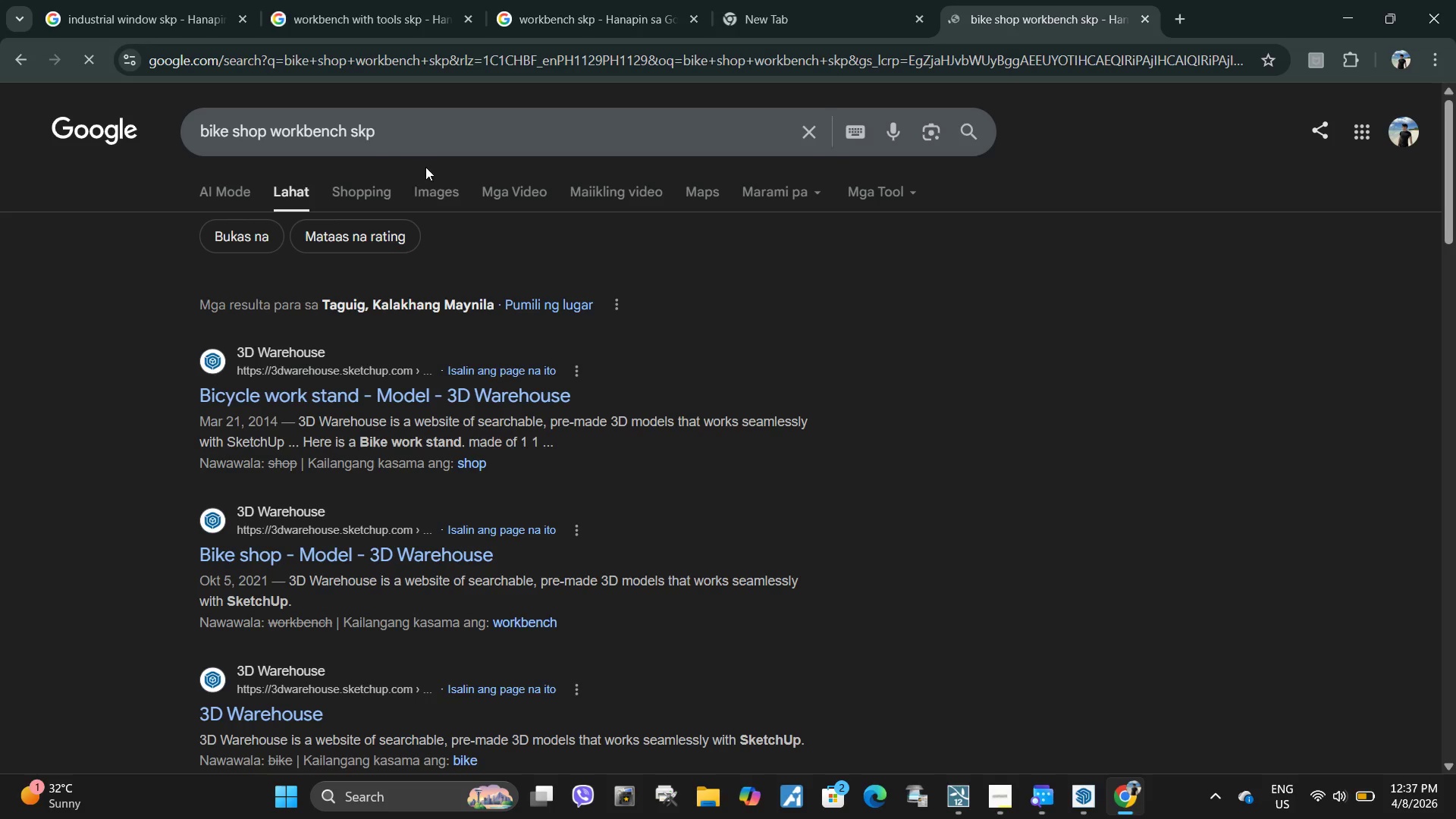 
left_click([450, 189])
 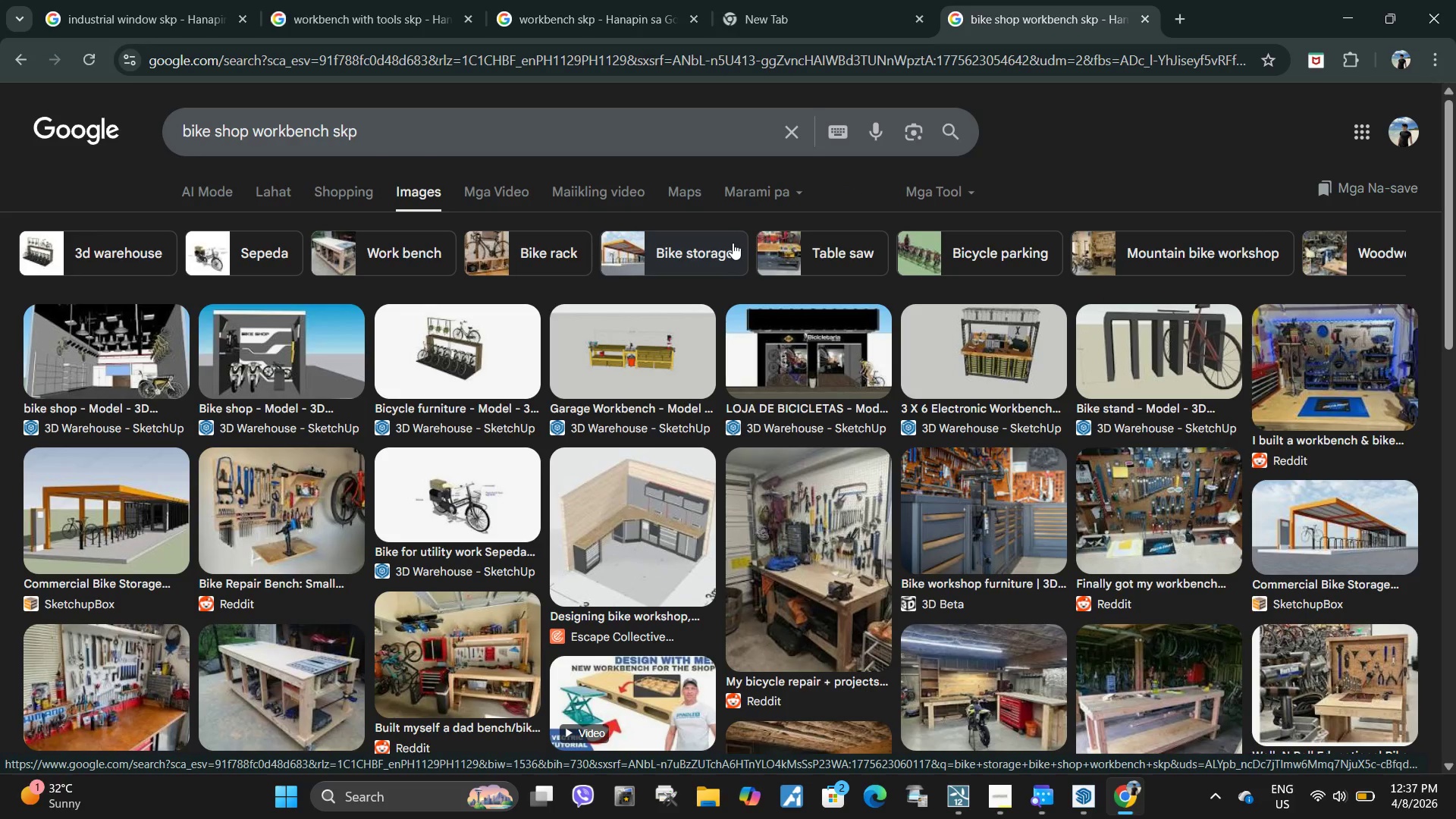 
wait(10.23)
 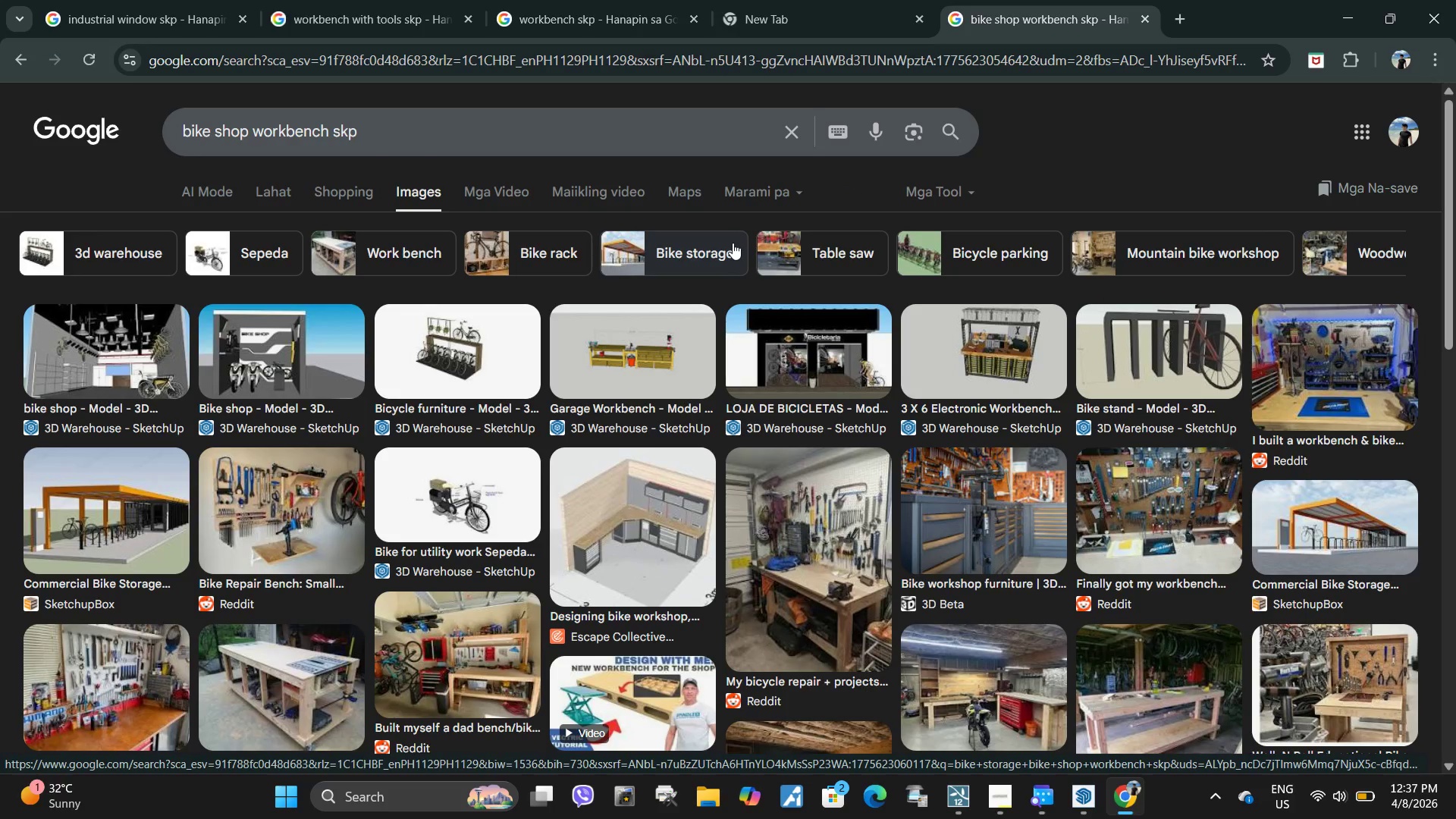 
left_click([764, 0])
 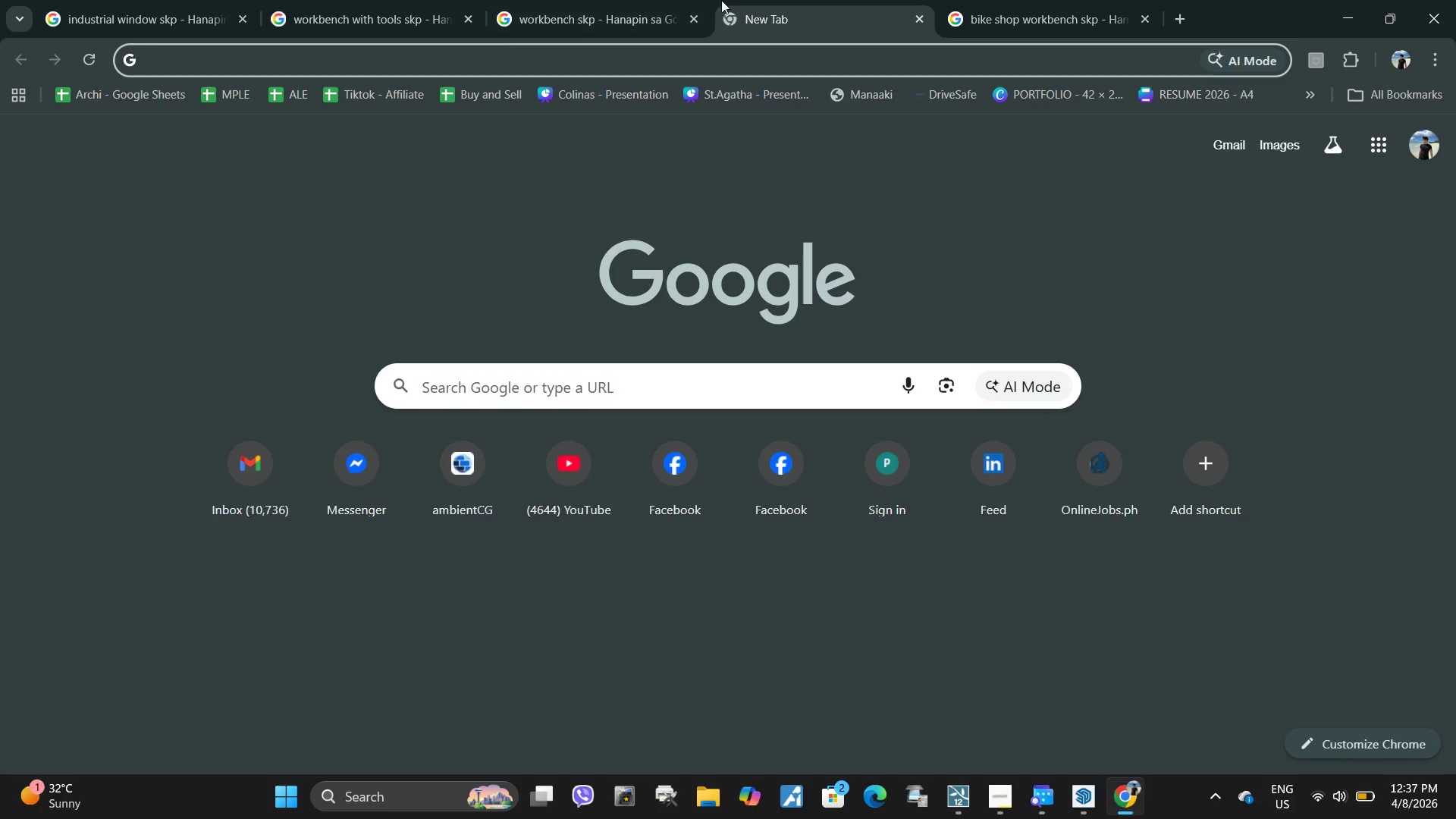 
left_click([621, 0])
 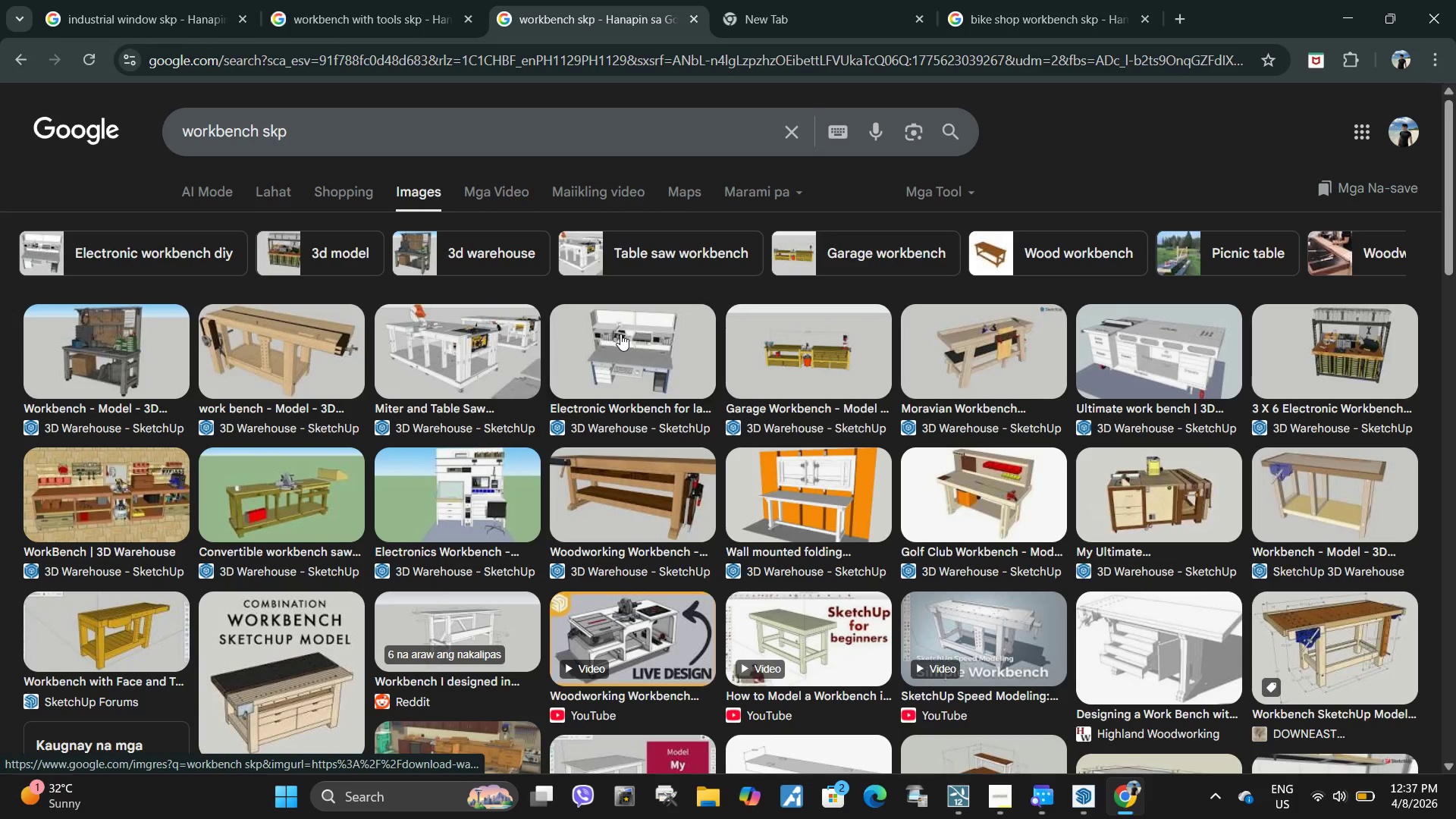 
double_click([620, 334])
 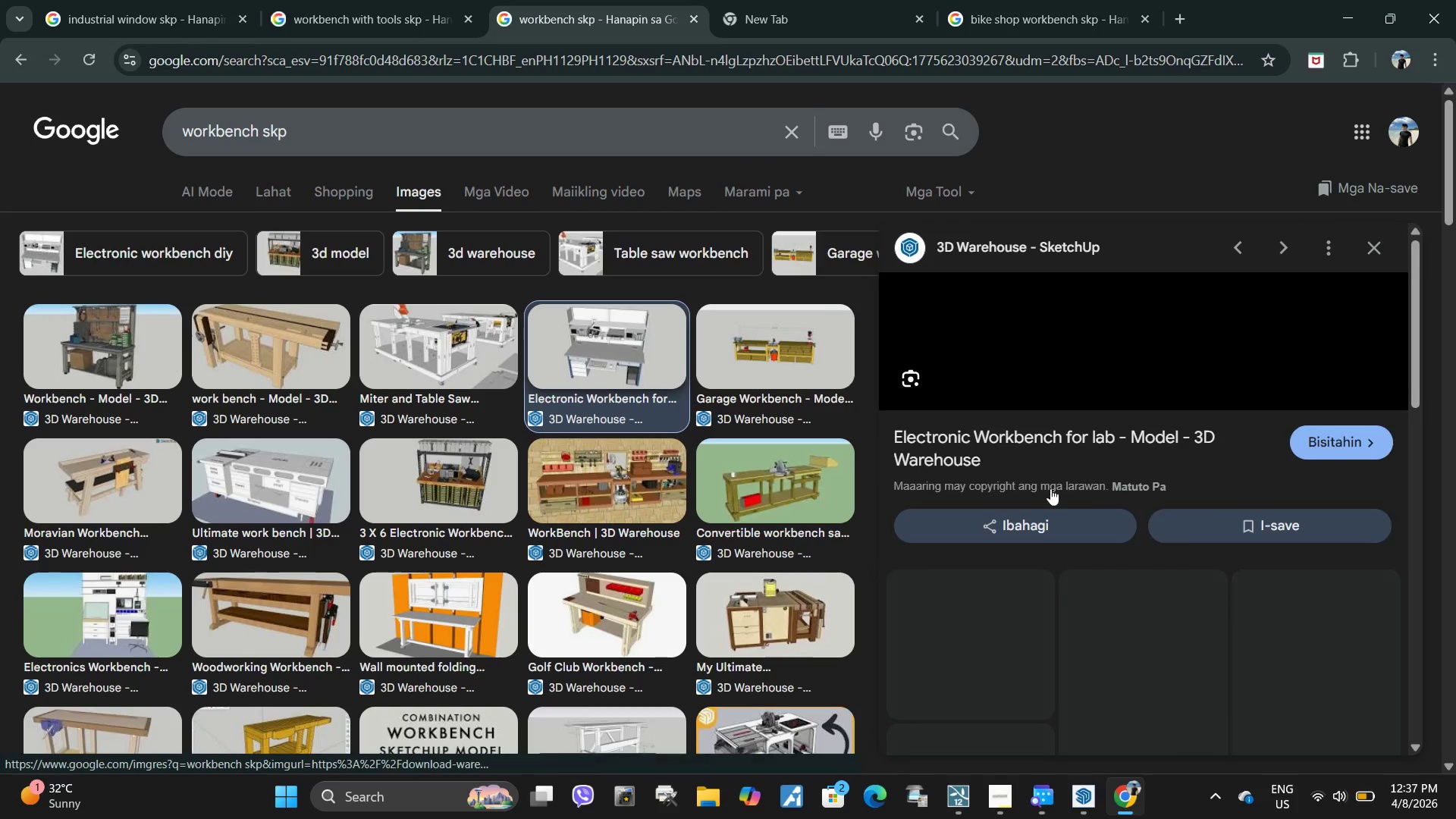 
scroll: coordinate [1081, 494], scroll_direction: down, amount: 7.0
 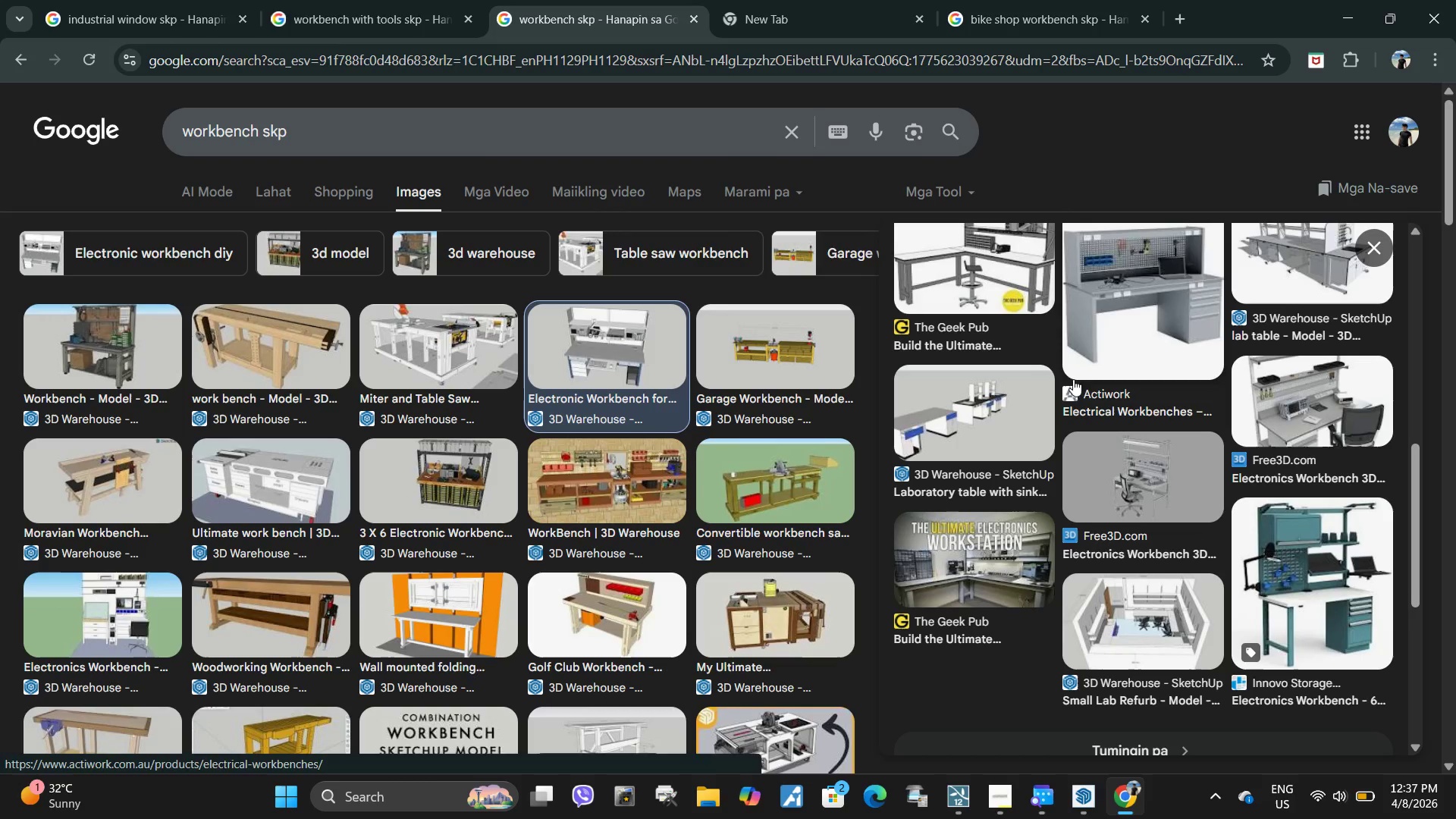 
scroll: coordinate [1027, 419], scroll_direction: up, amount: 4.0
 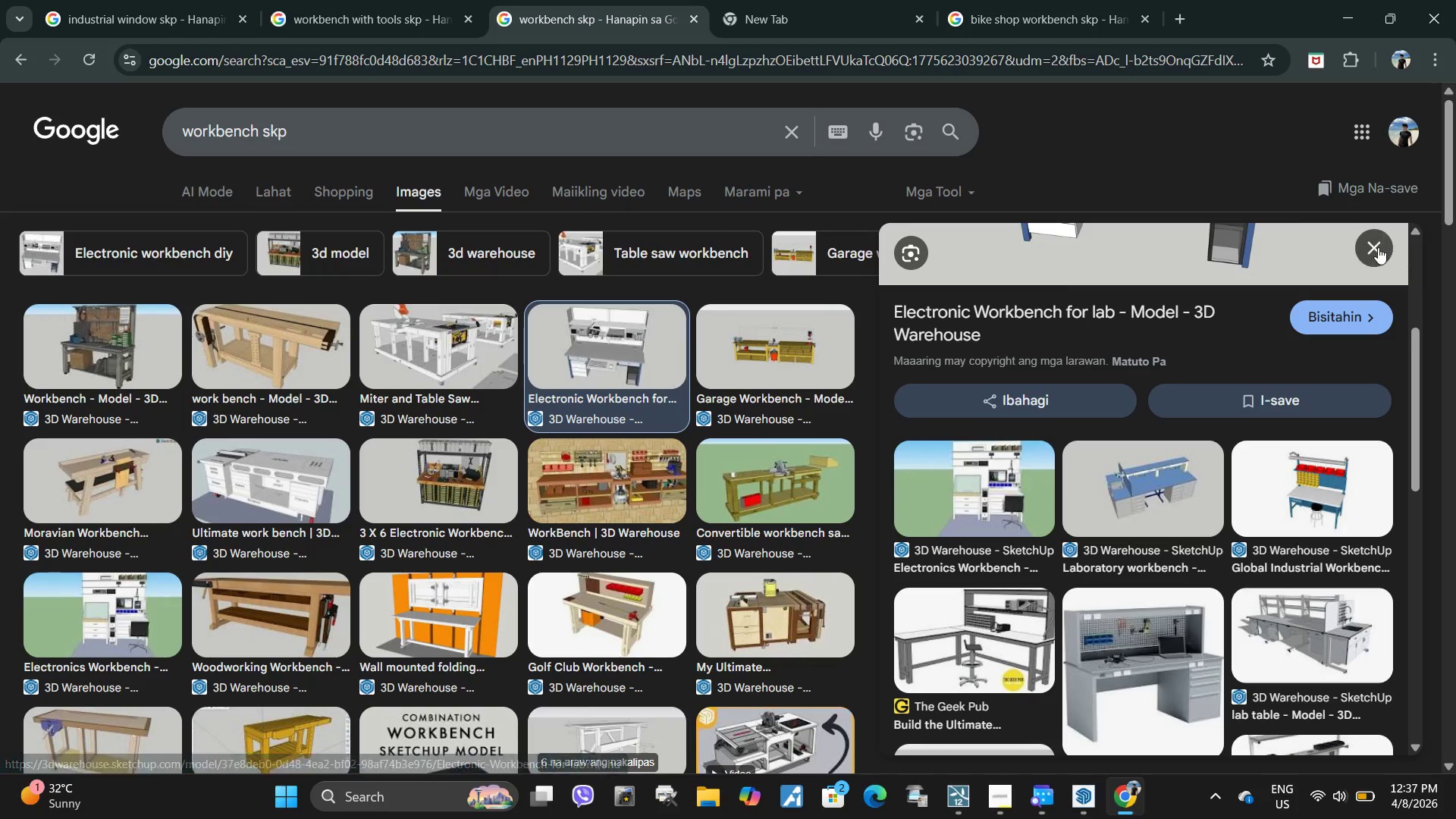 
left_click([1378, 247])
 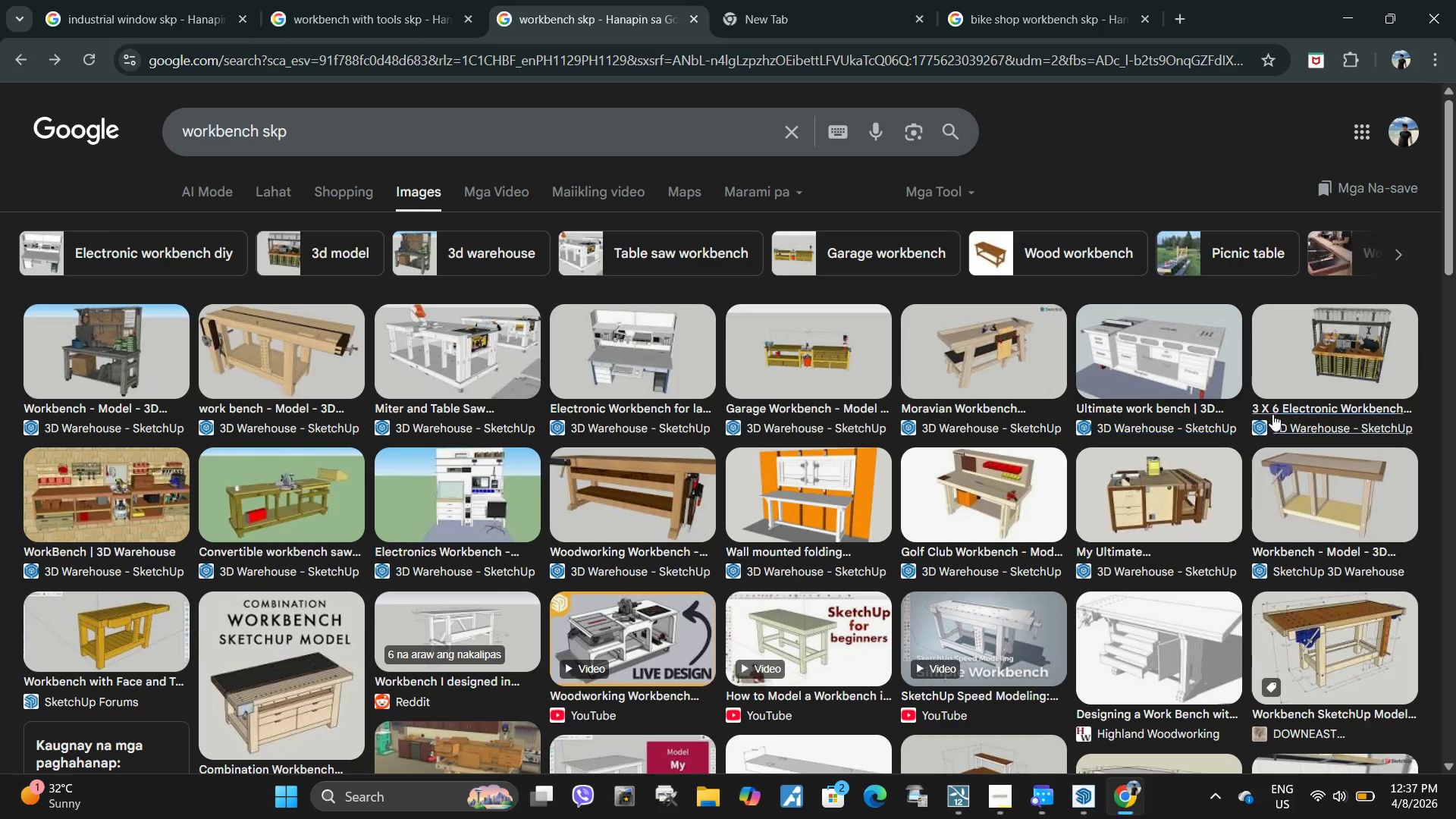 
scroll: coordinate [1280, 409], scroll_direction: up, amount: 1.0
 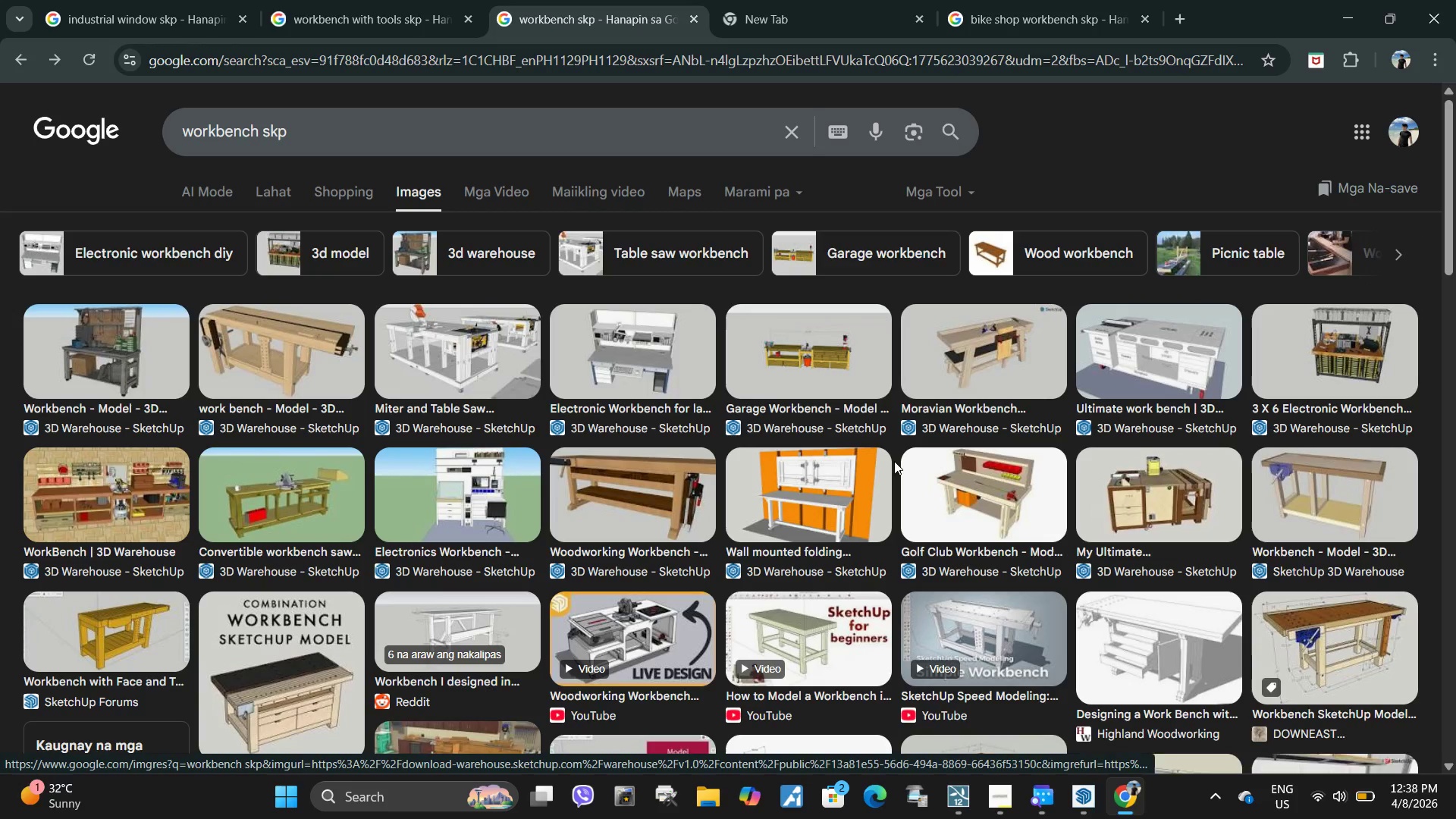 
left_click_drag(start_coordinate=[367, 124], to_coordinate=[336, 128])
 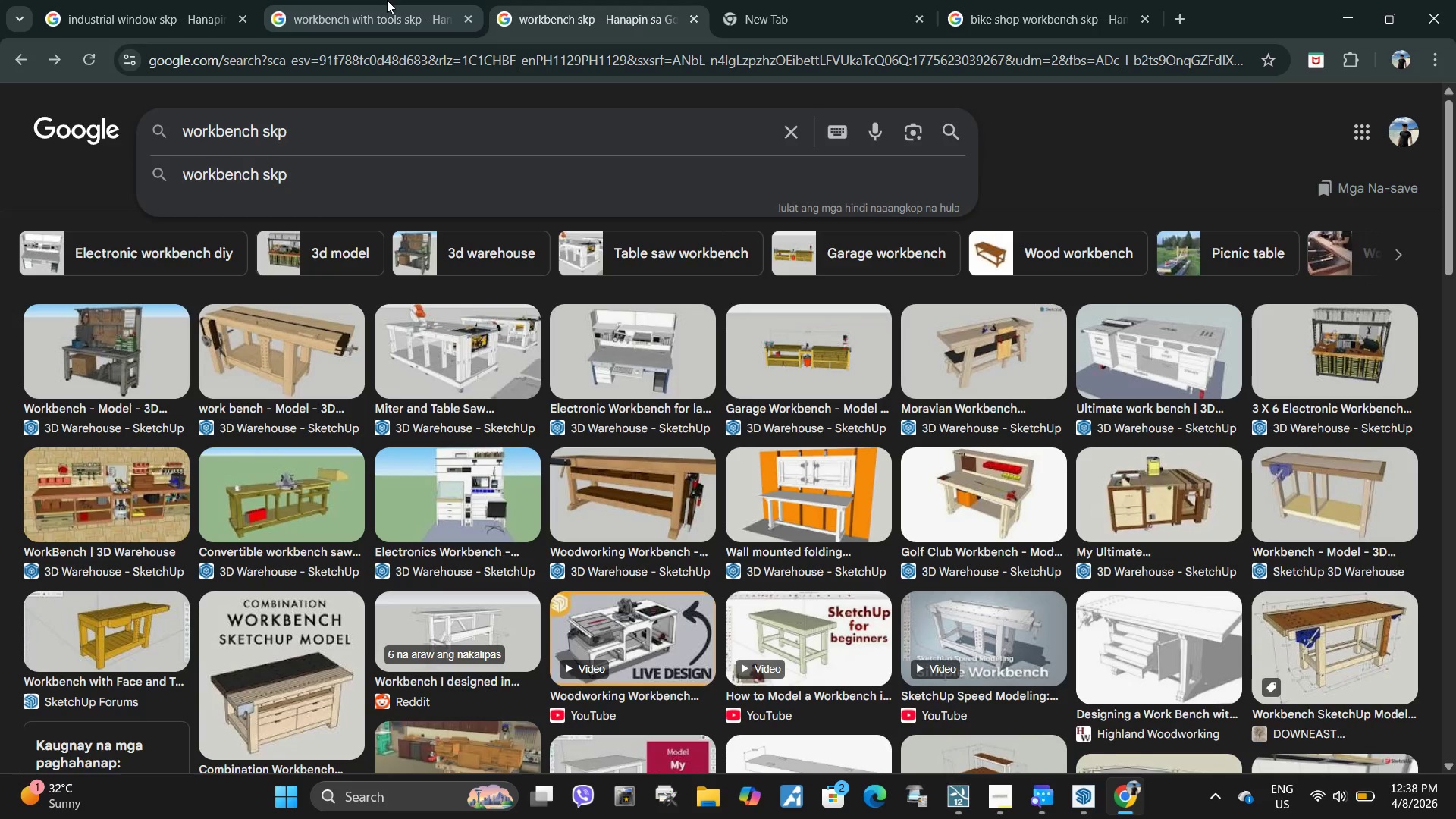 
left_click([387, 0])
 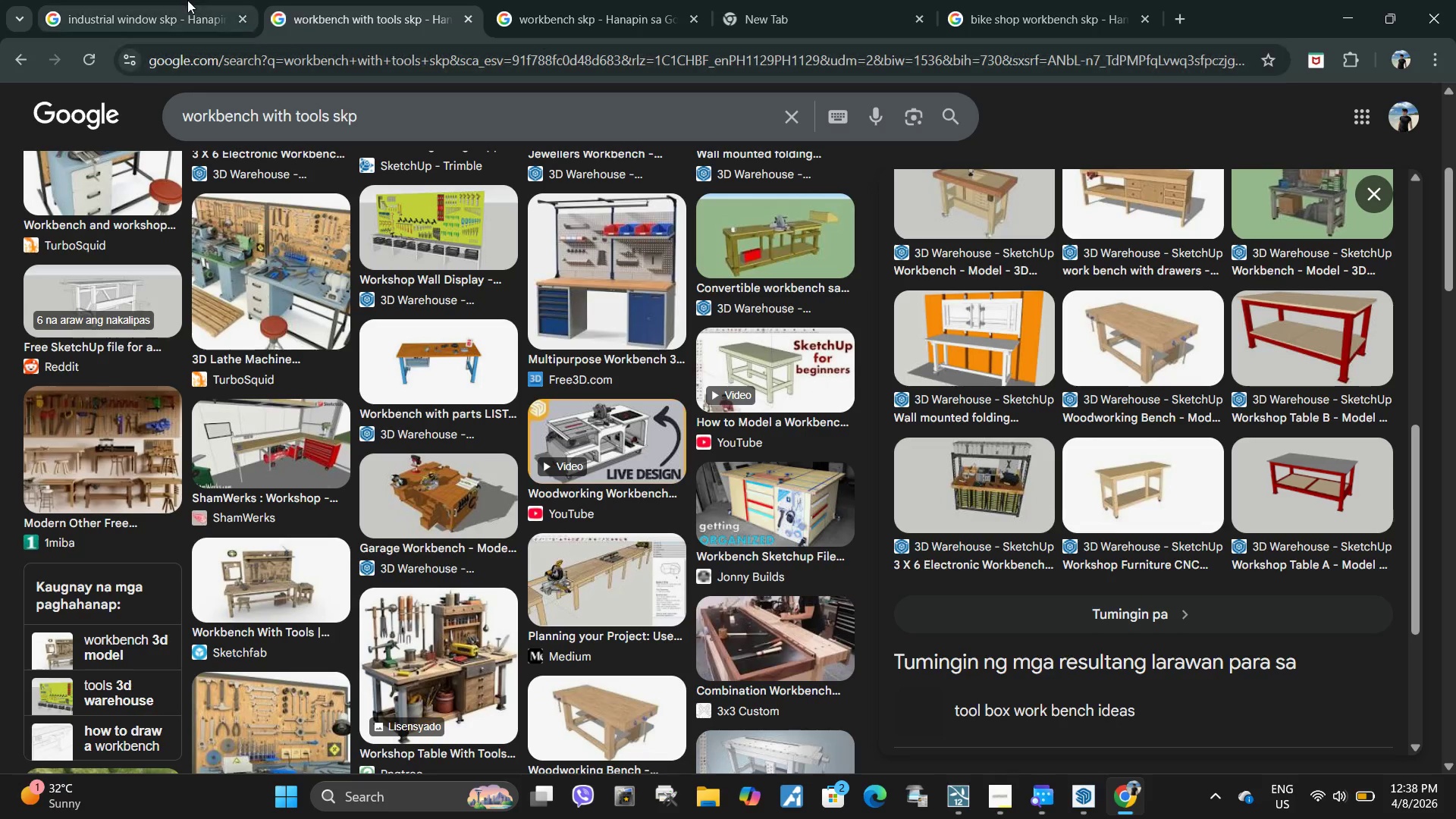 
left_click([187, 0])
 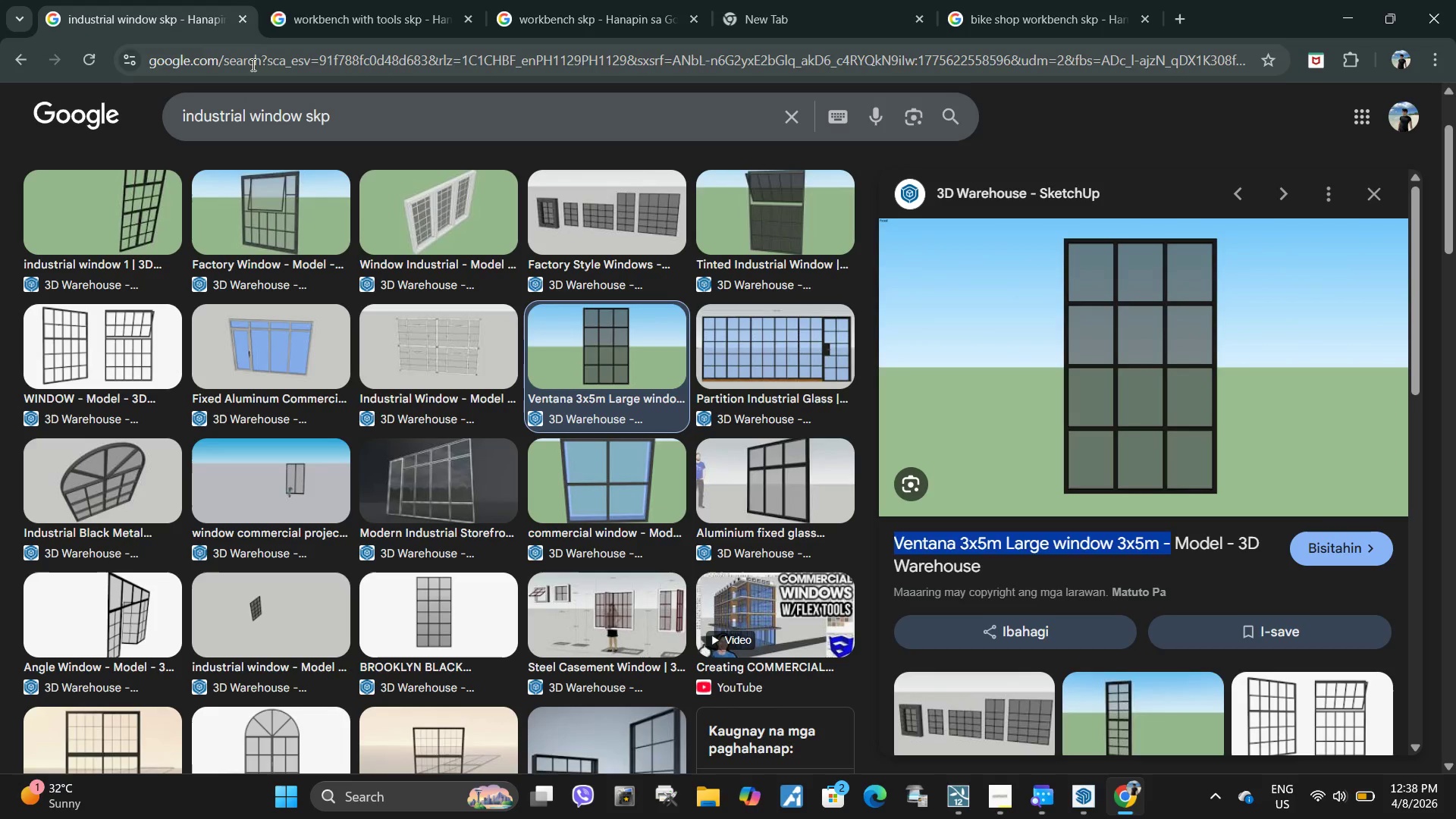 
double_click([252, 63])
 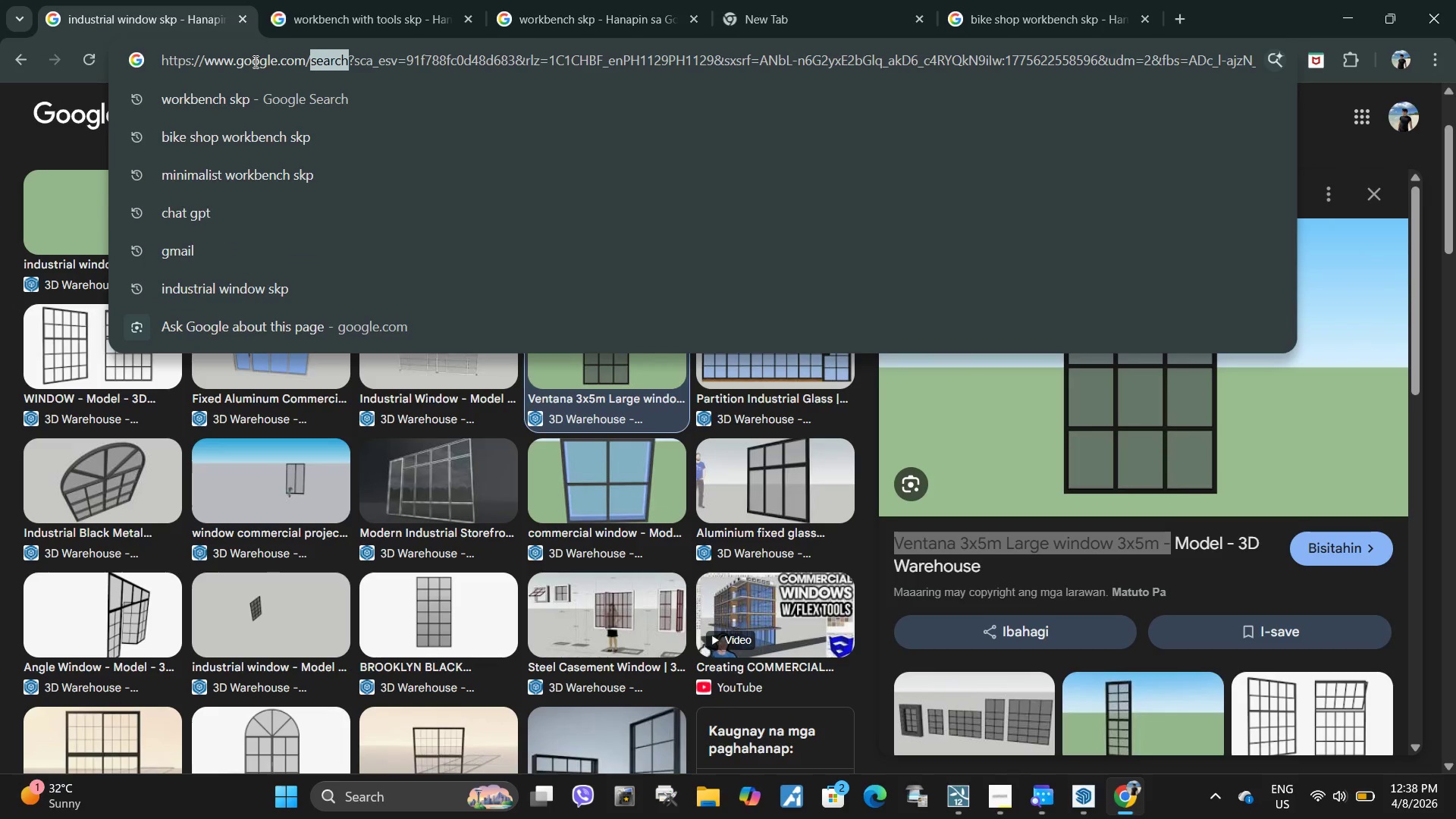 
type(minimalist work bench skp)
 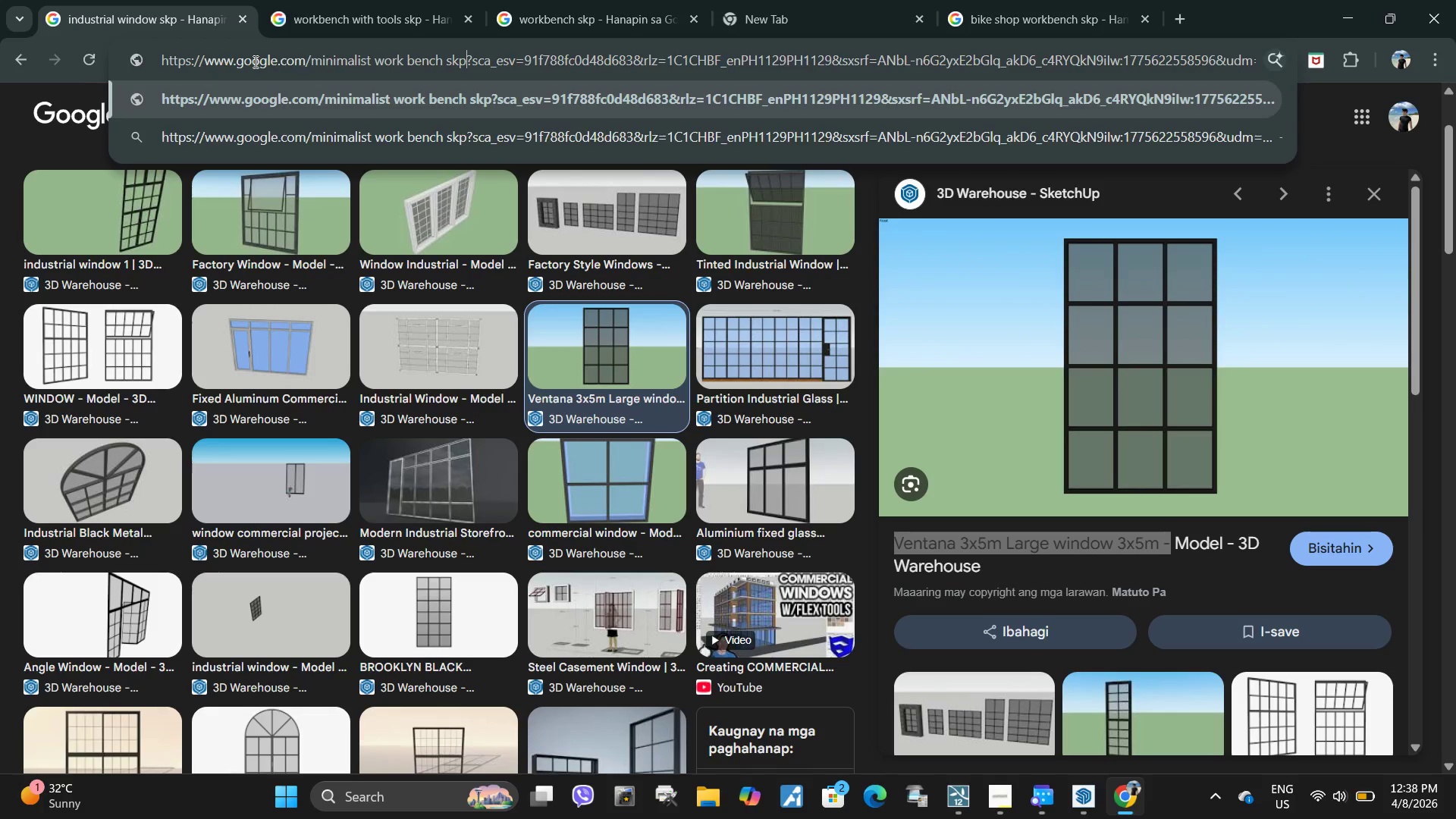 
key(Enter)
 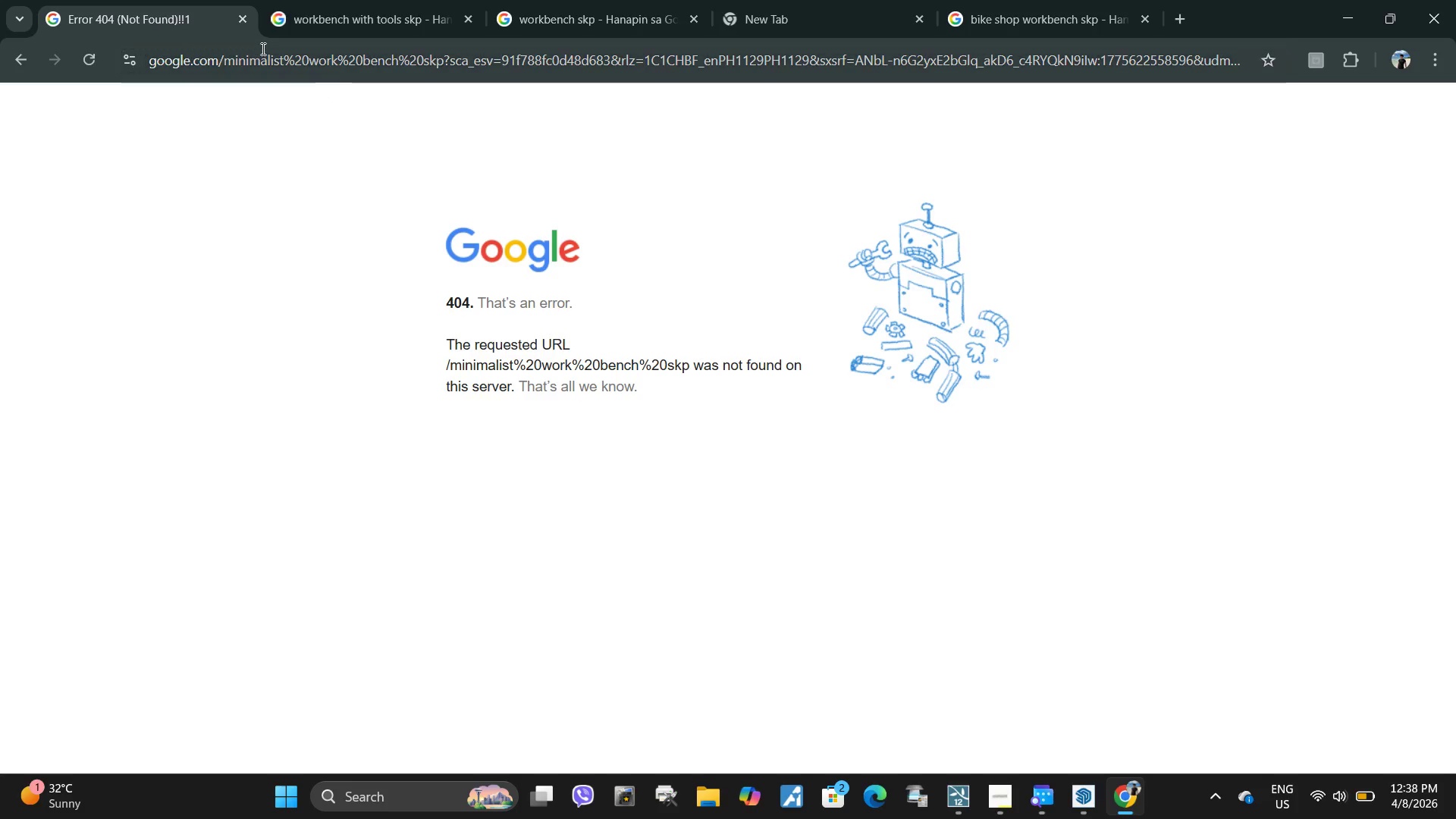 
left_click([262, 49])
 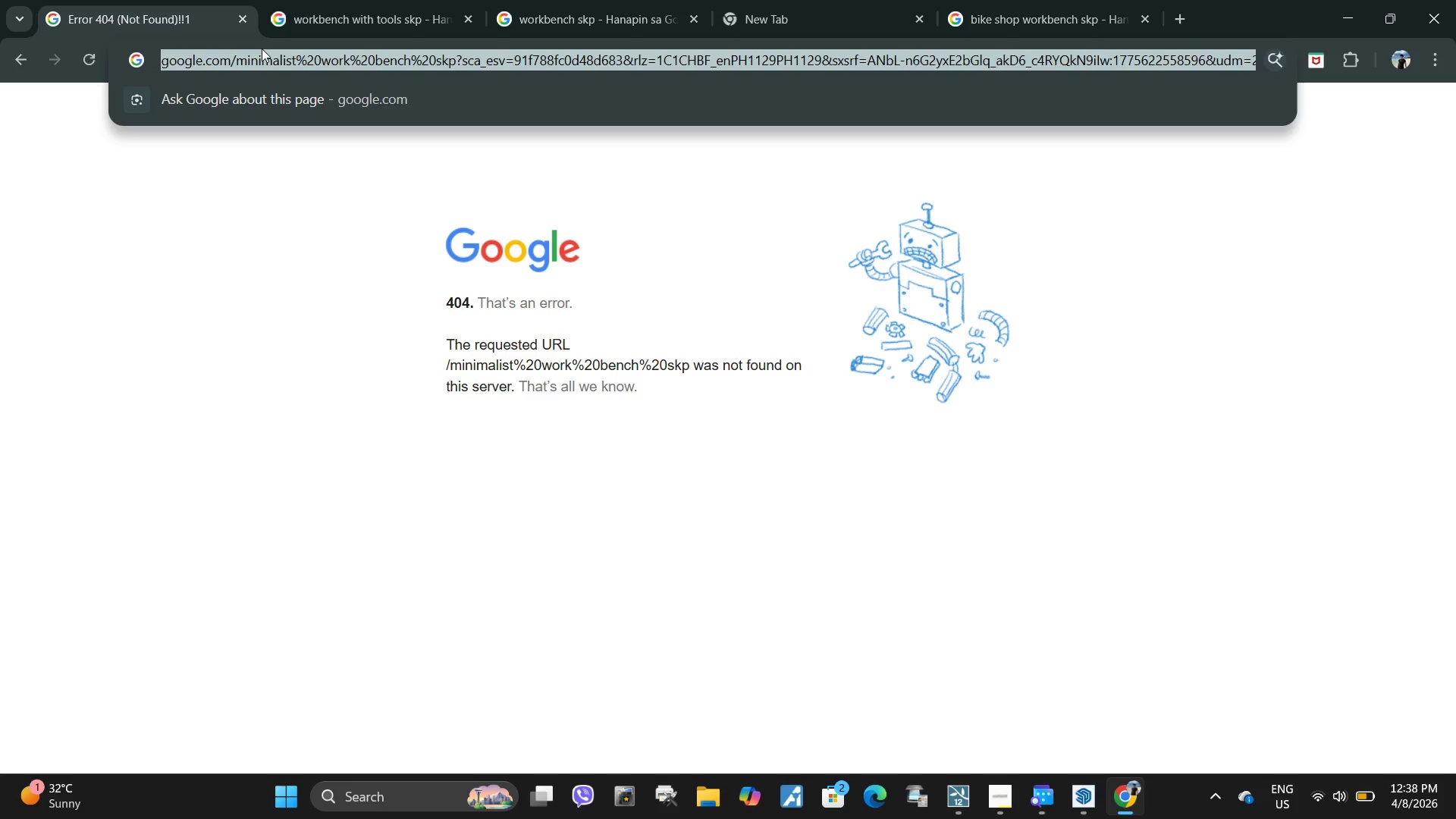 
type(minimalist workv)
key(Backspace)
type(bench skp)
 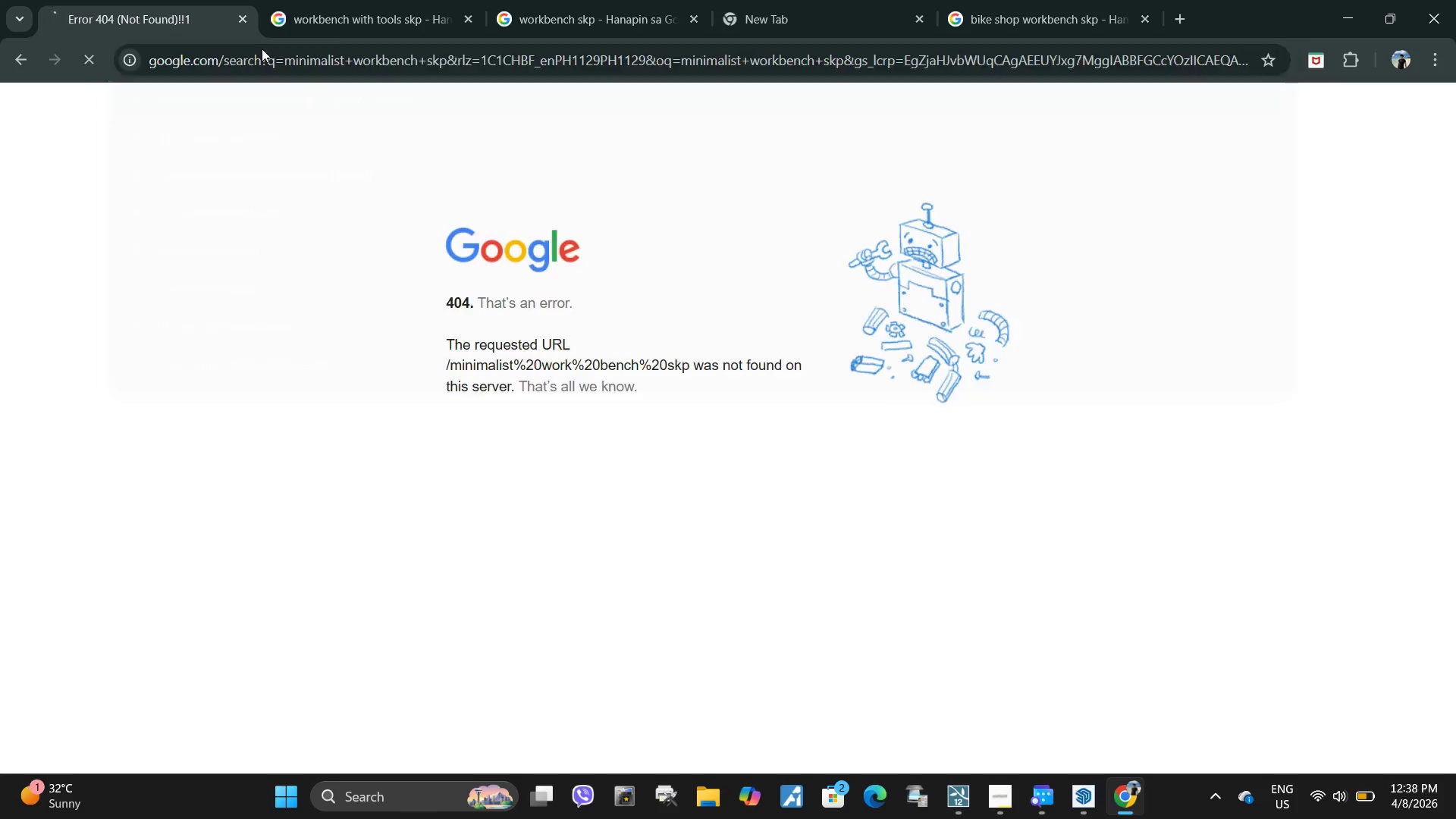 
key(Enter)
 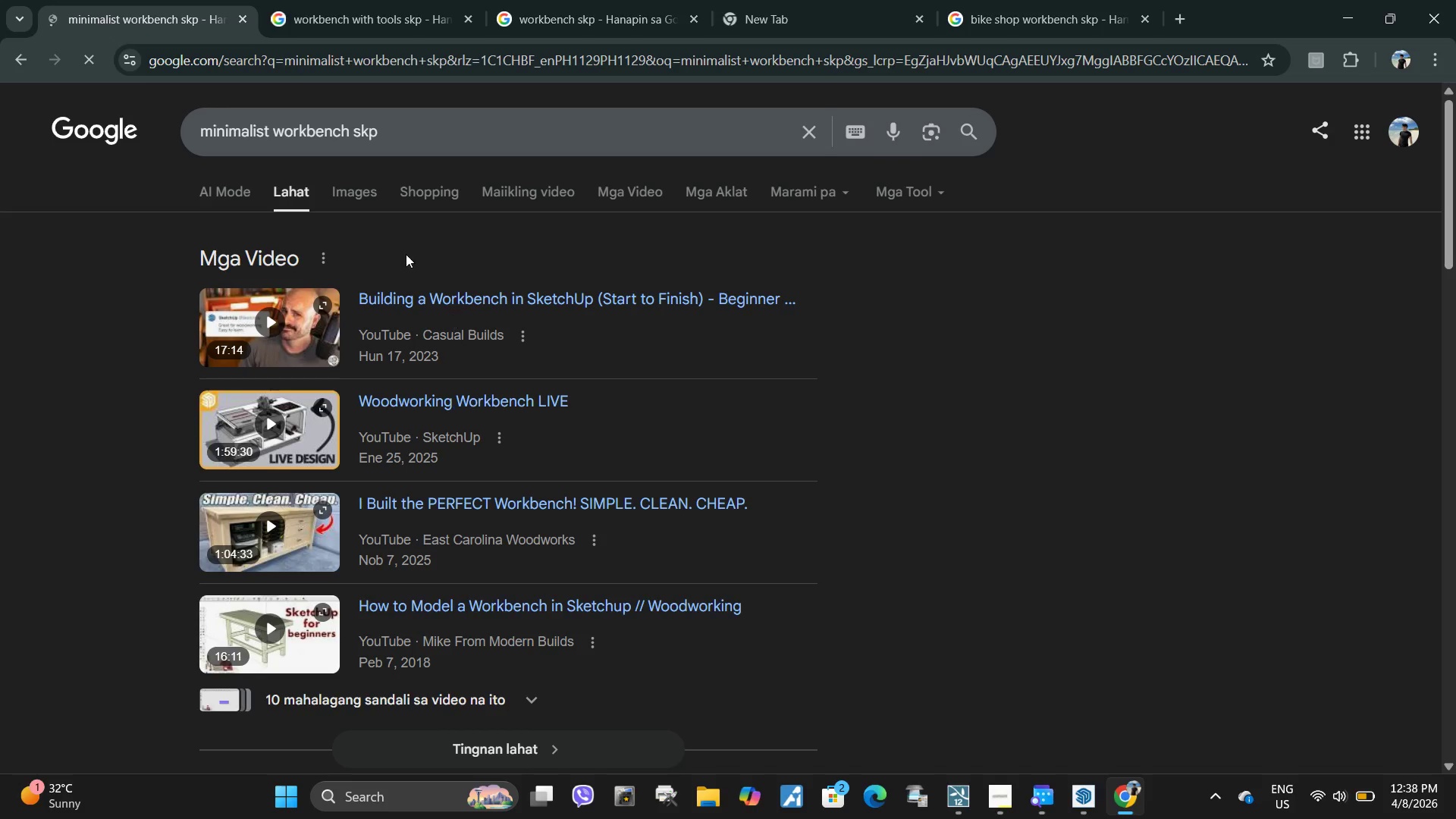 
left_click([362, 186])
 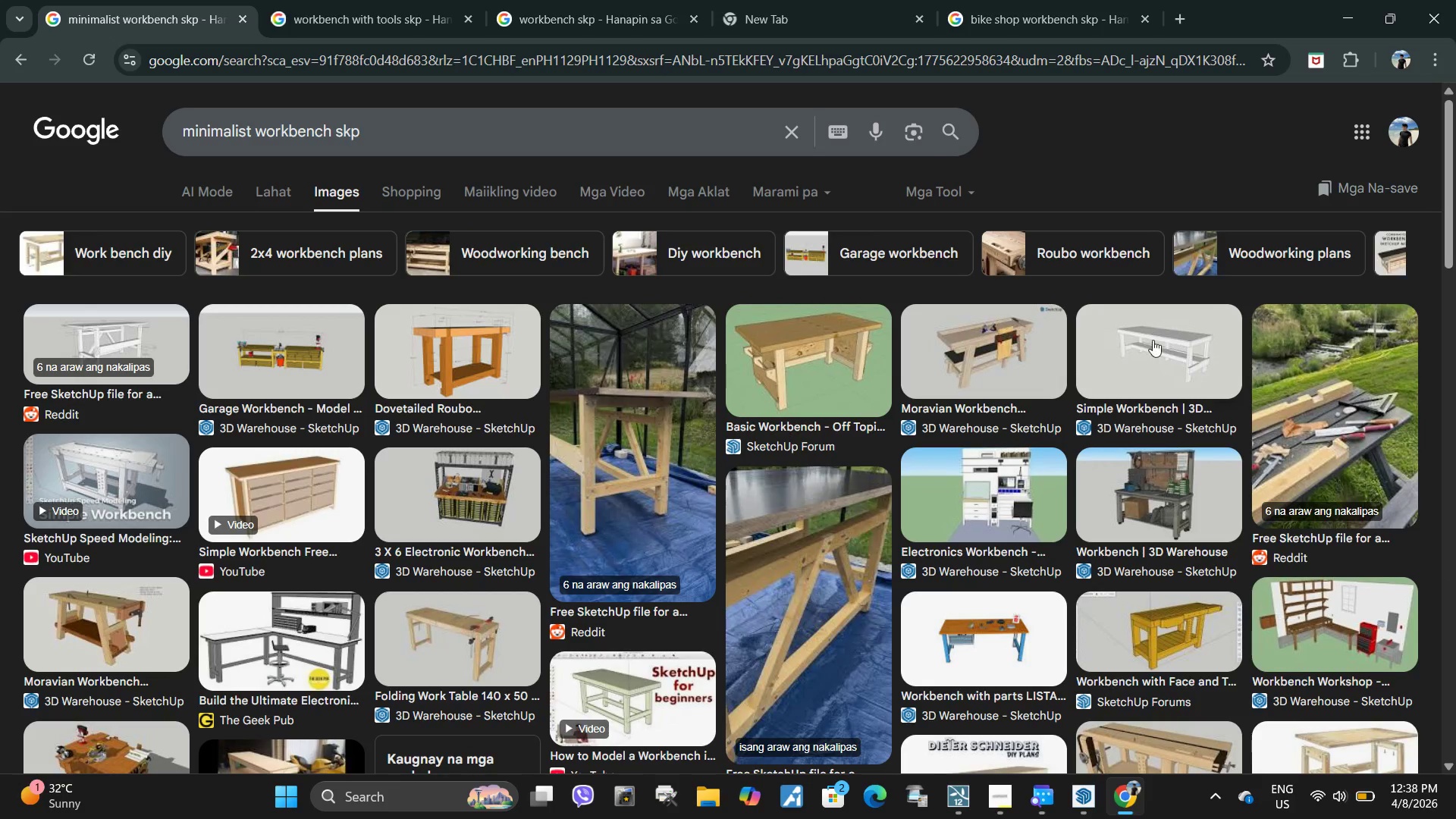 
wait(5.44)
 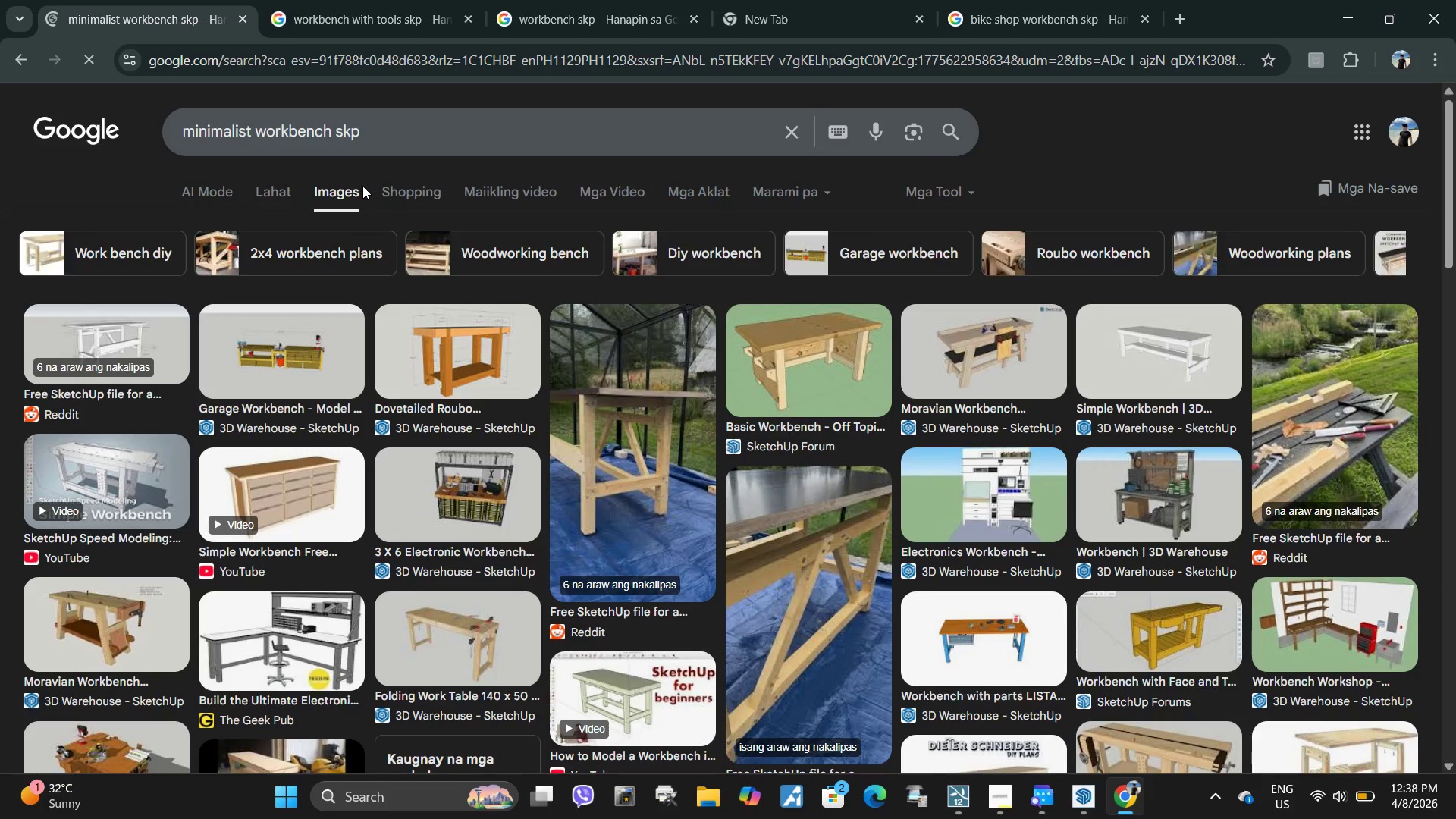 
scroll: coordinate [1174, 356], scroll_direction: down, amount: 3.0
 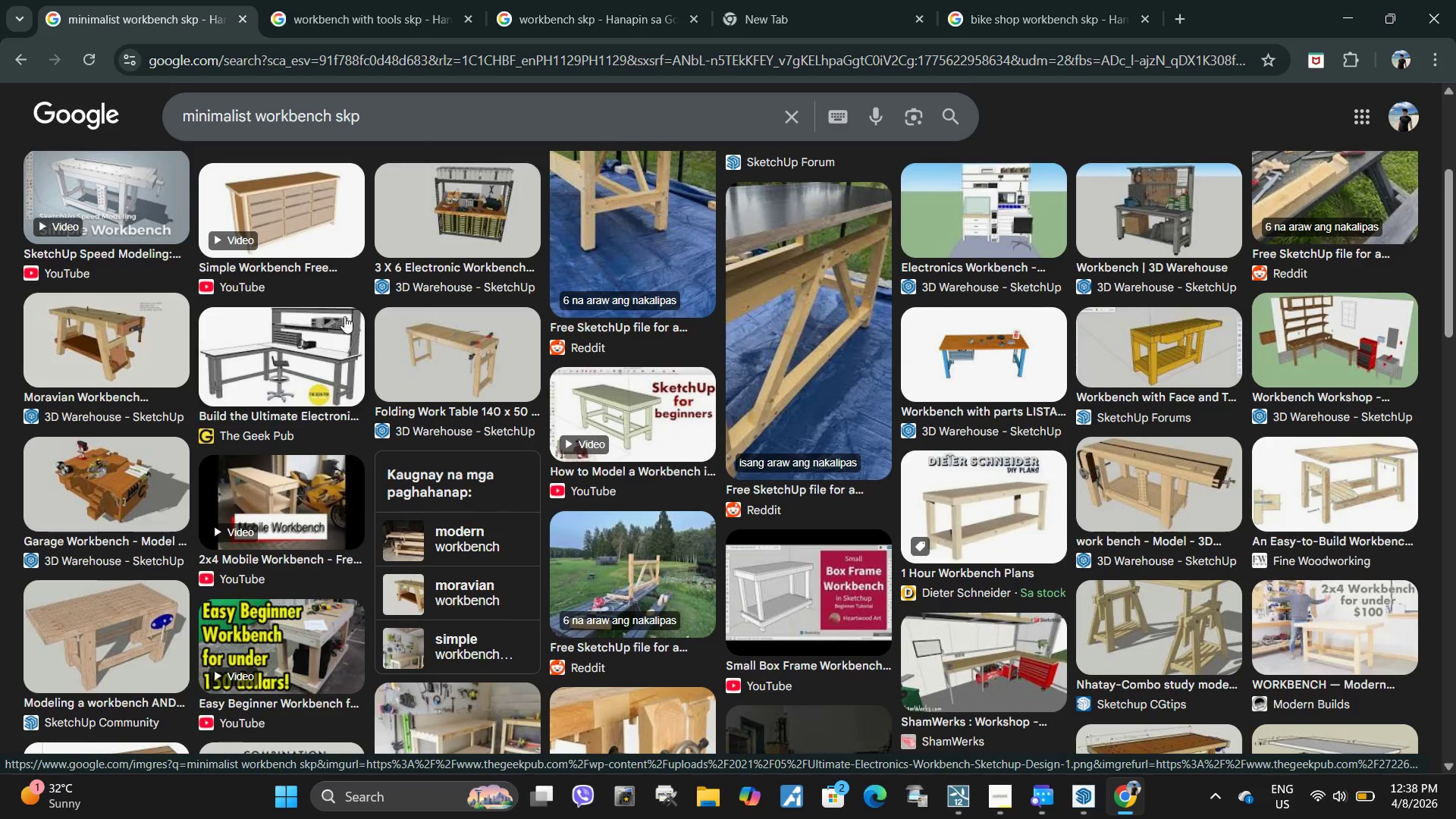 
left_click([135, 462])
 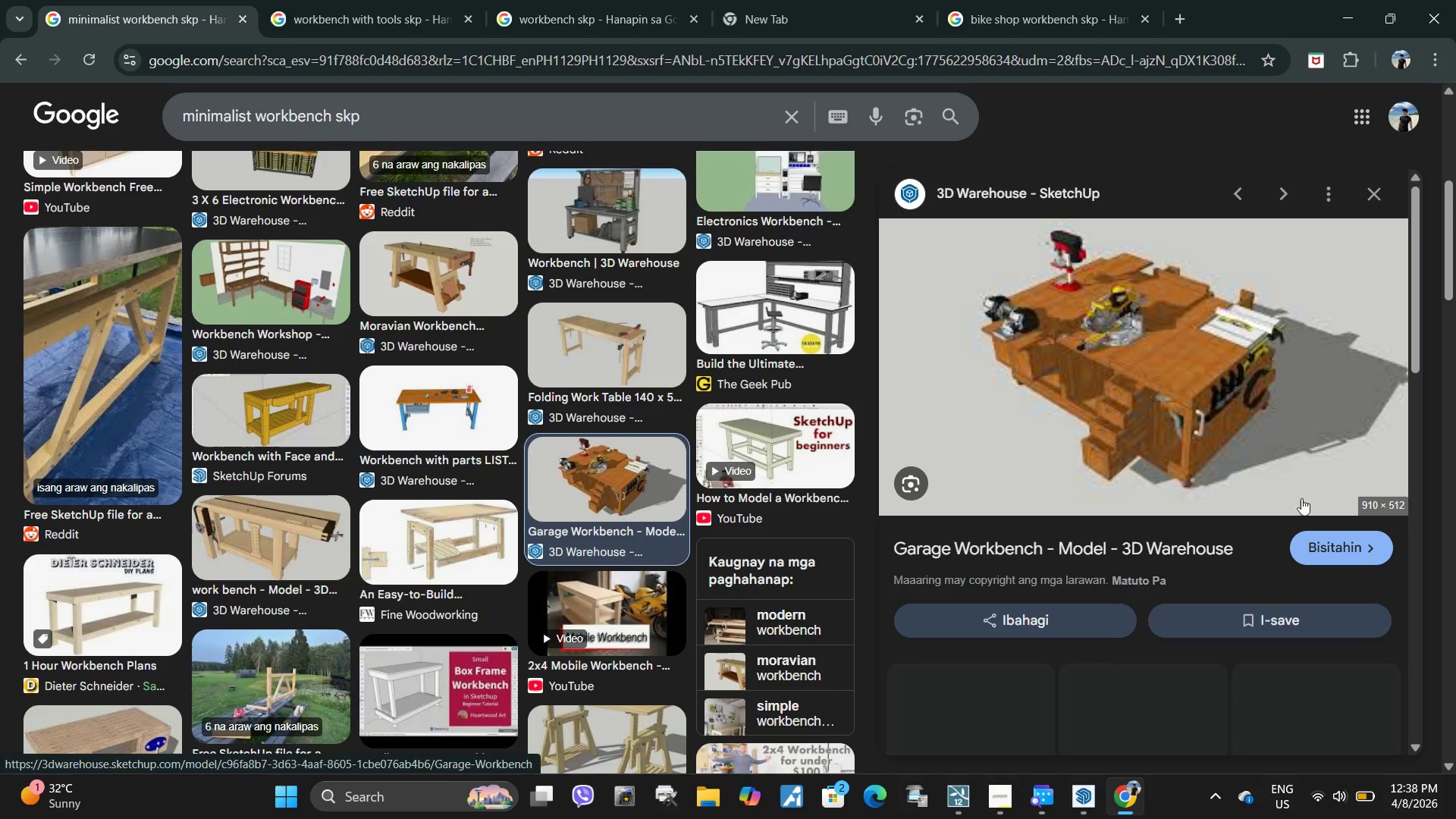 
scroll: coordinate [372, 515], scroll_direction: down, amount: 7.0
 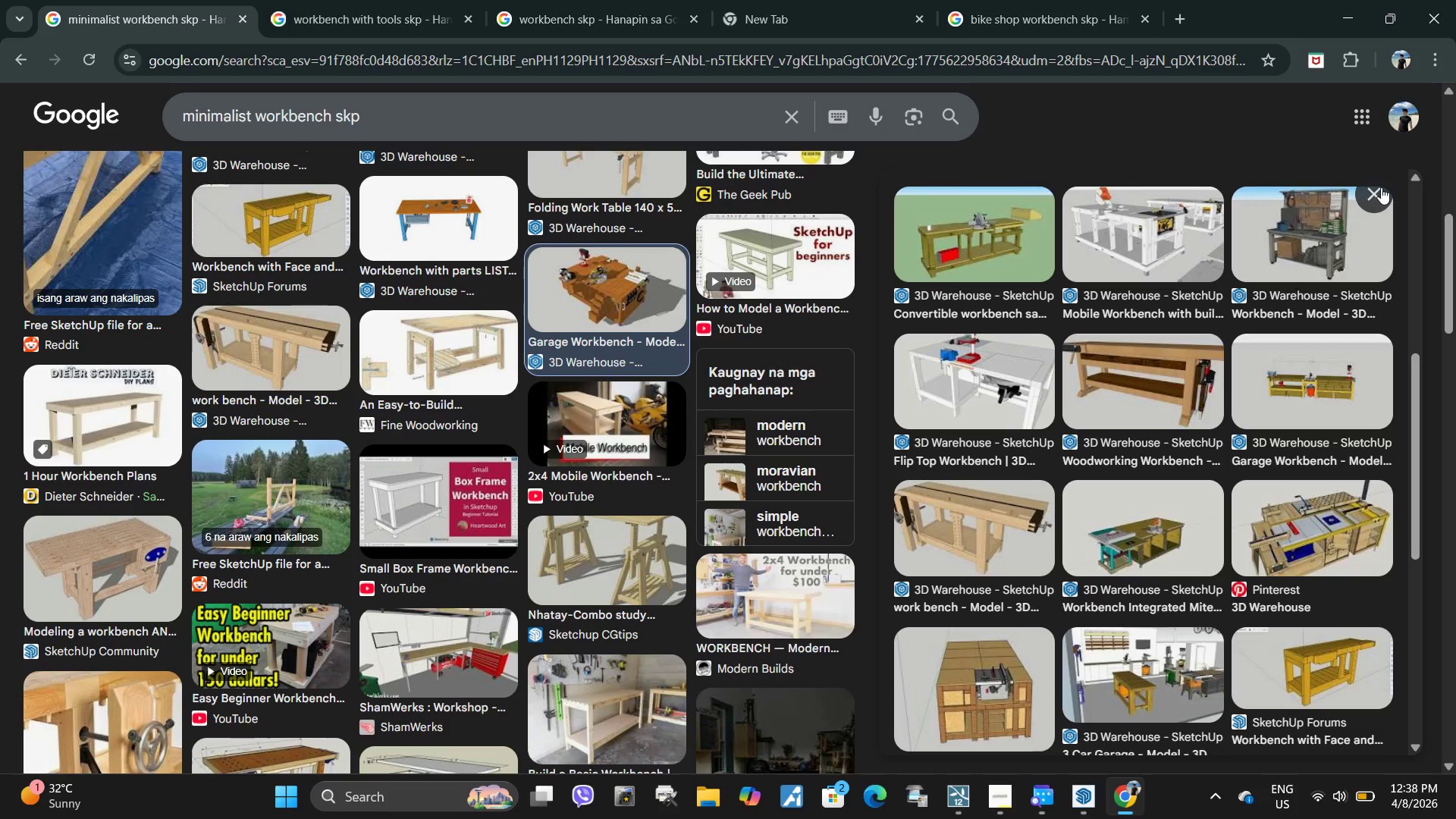 
left_click([1381, 187])
 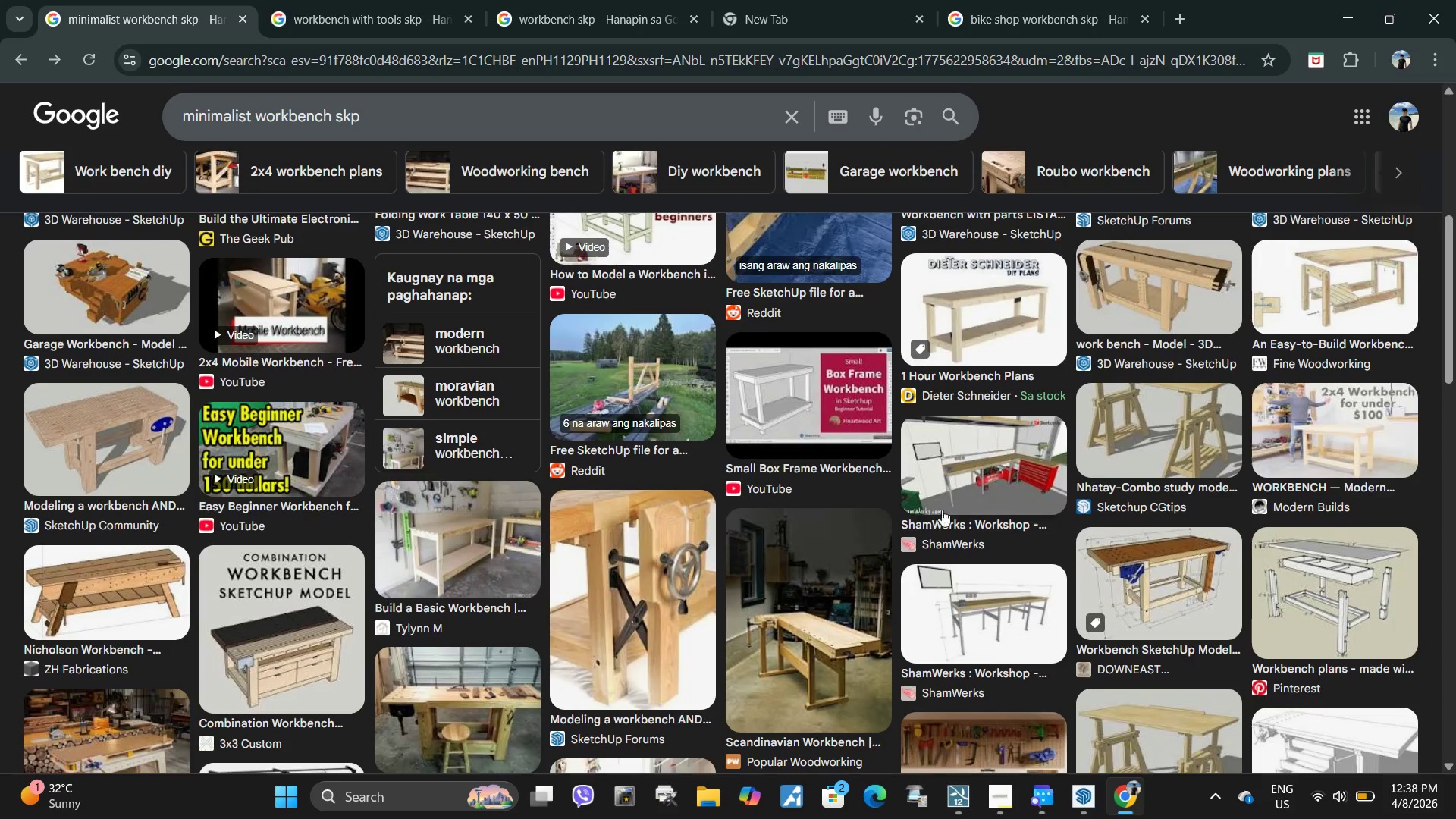 
scroll: coordinate [938, 494], scroll_direction: down, amount: 3.0
 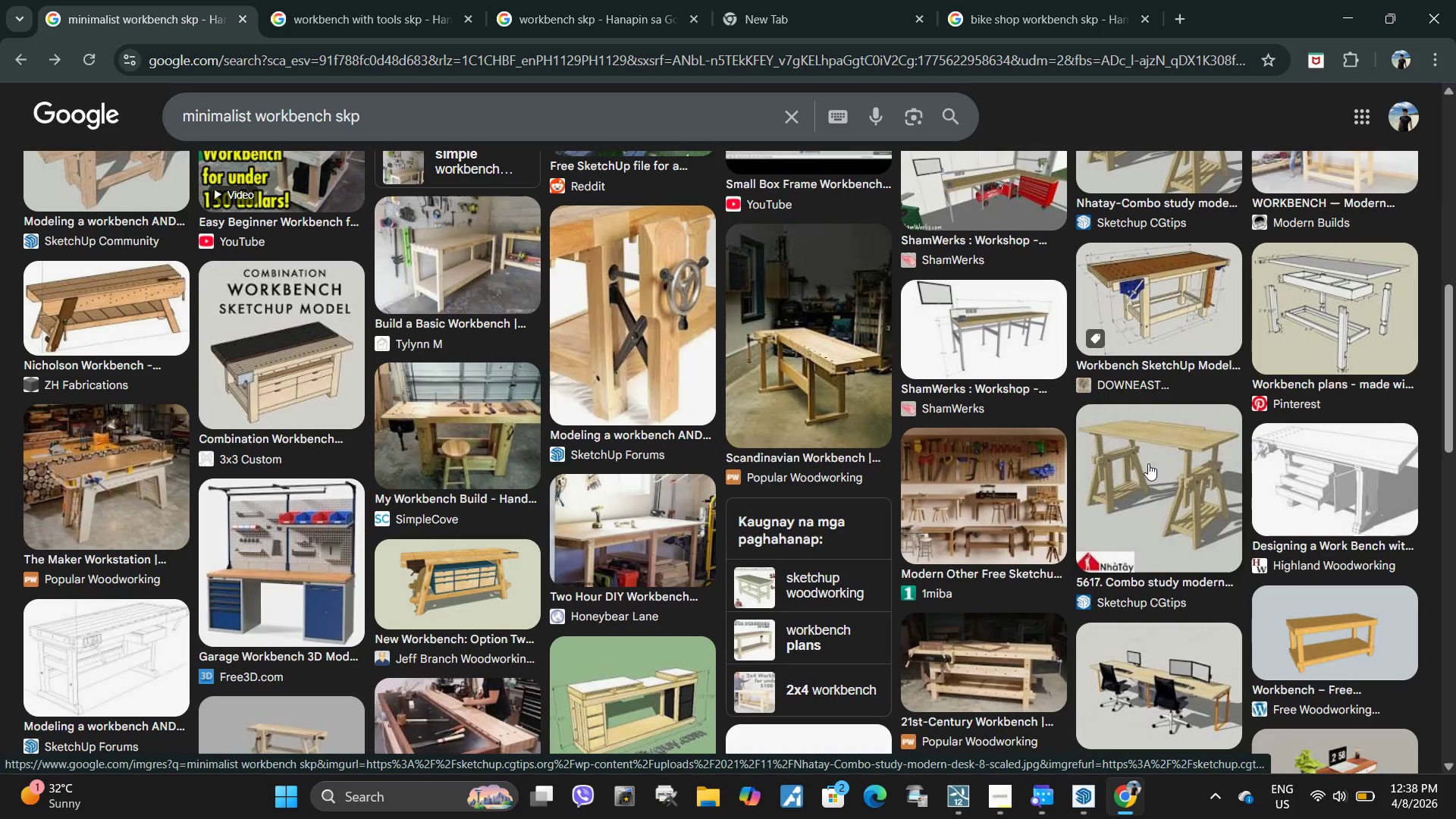 
scroll: coordinate [1049, 416], scroll_direction: up, amount: 14.0
 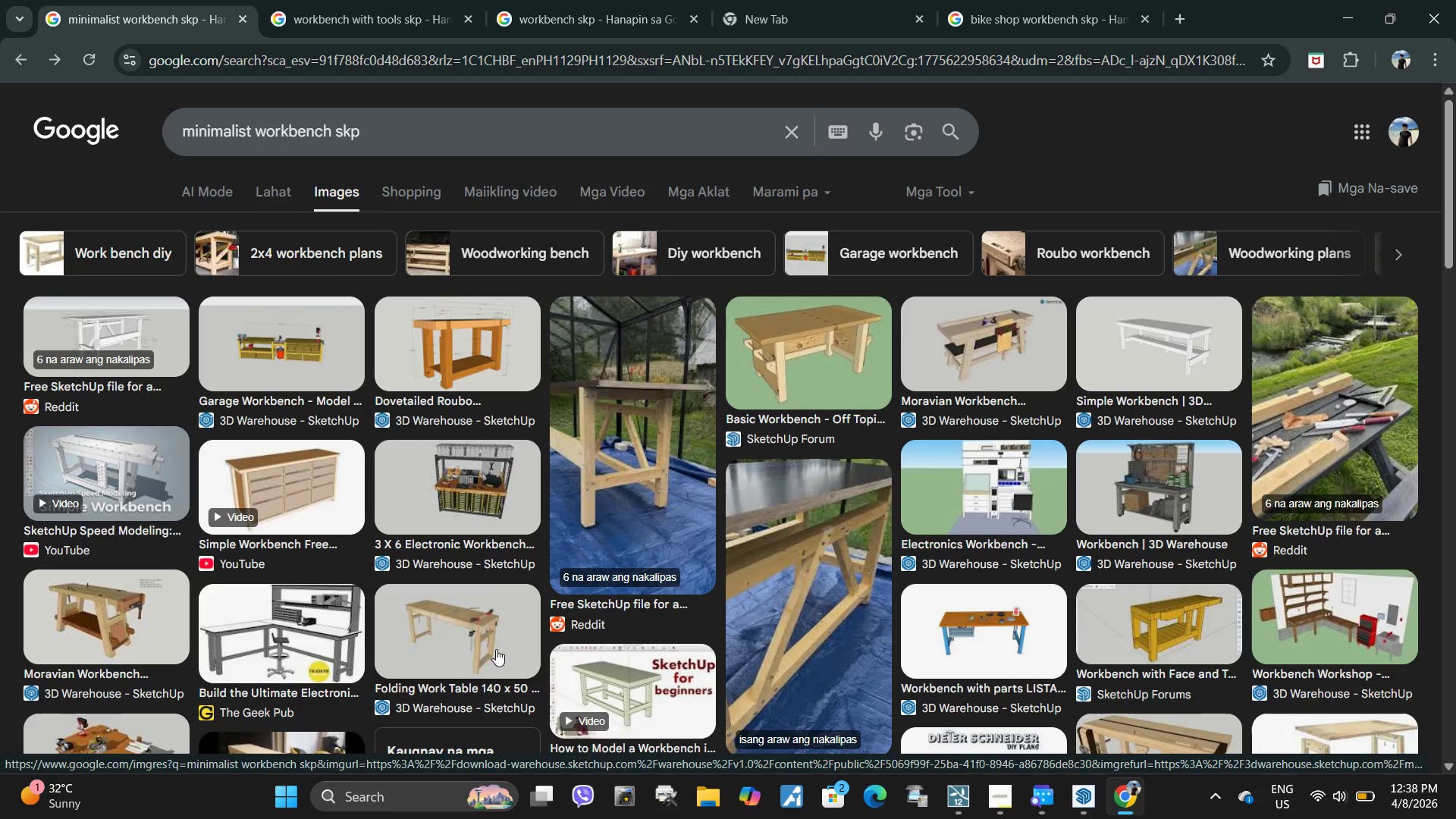 
left_click([850, 349])
 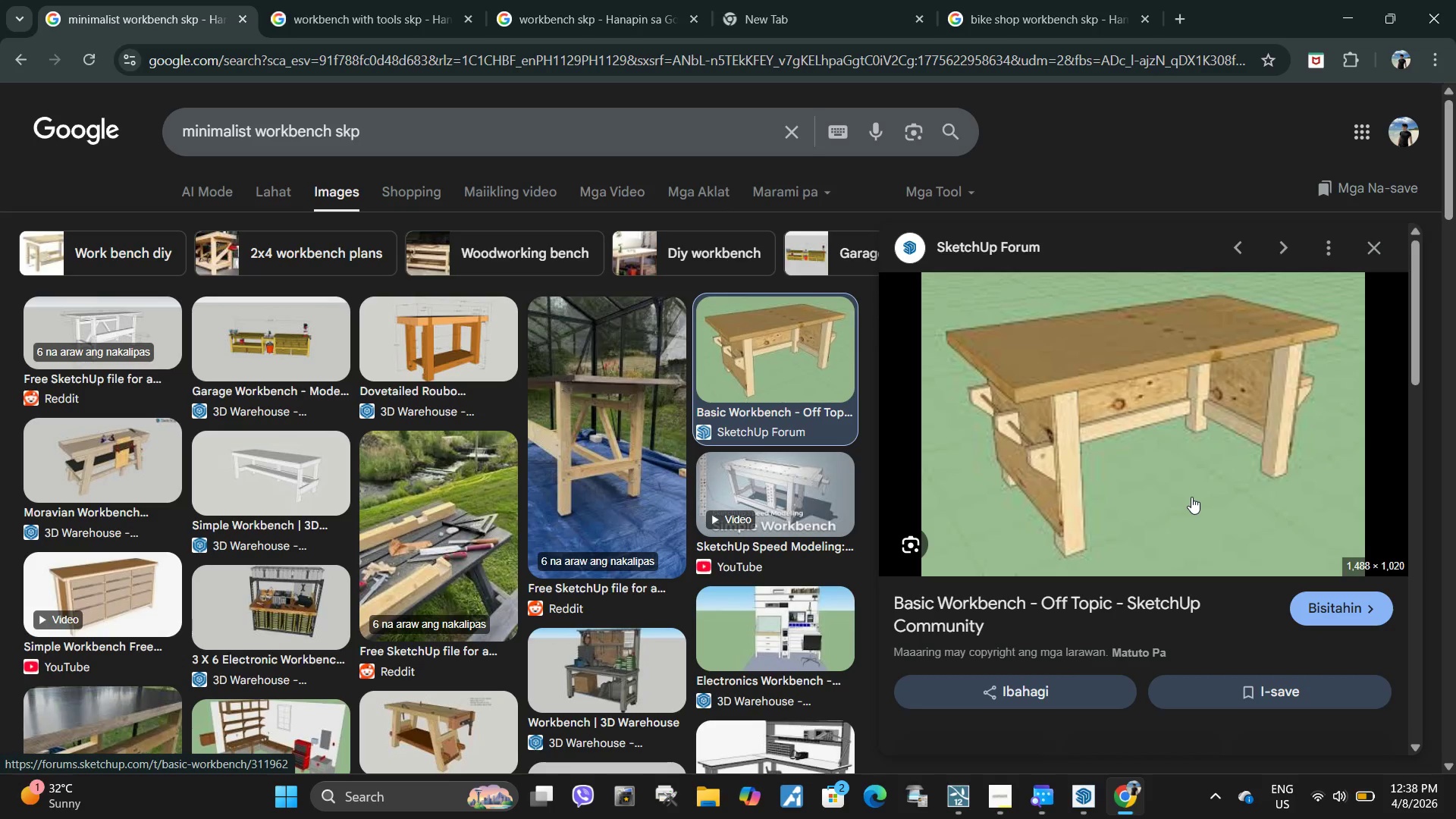 
scroll: coordinate [1191, 497], scroll_direction: down, amount: 2.0
 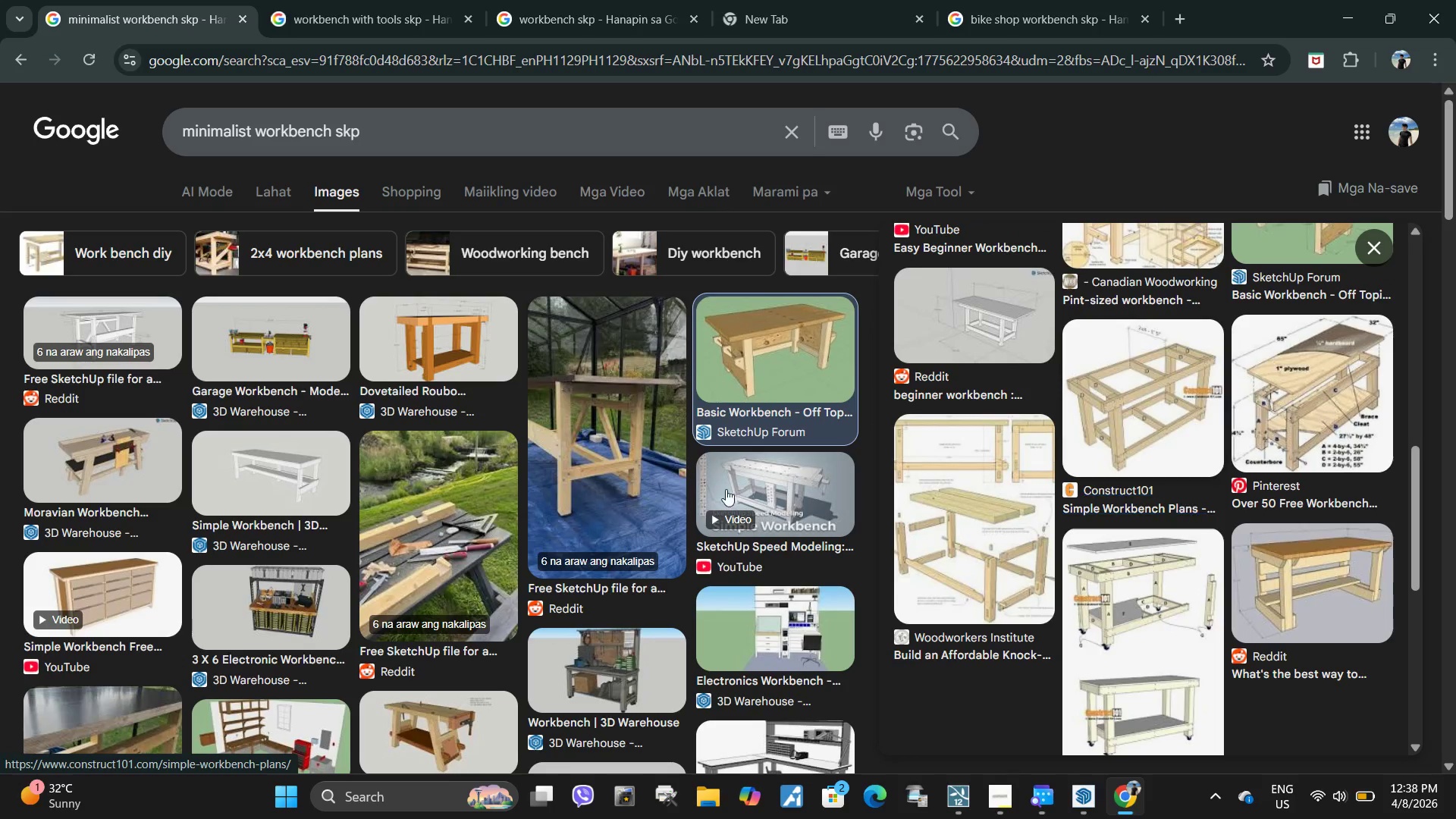 
double_click([657, 0])
 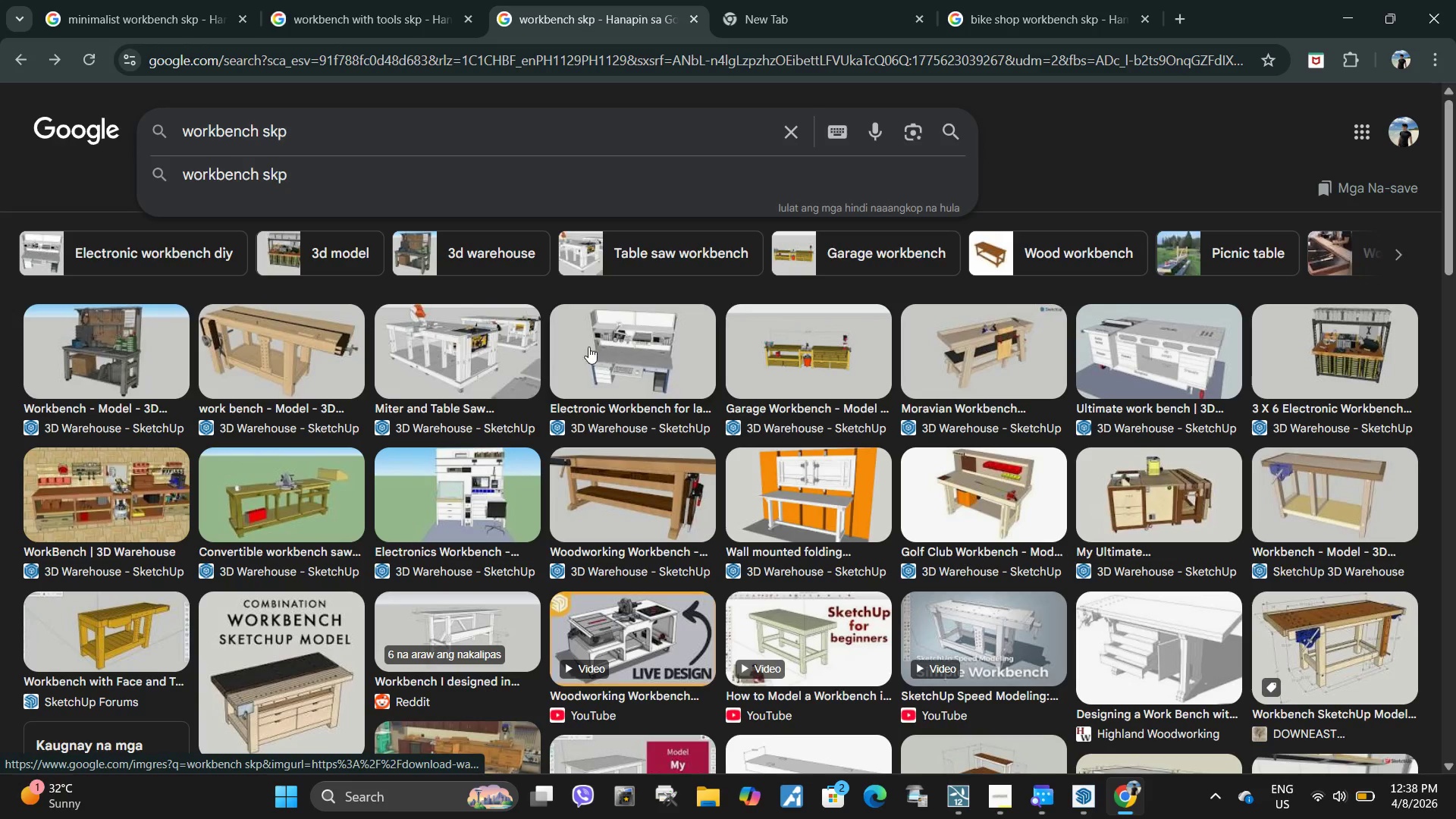 
left_click([619, 342])
 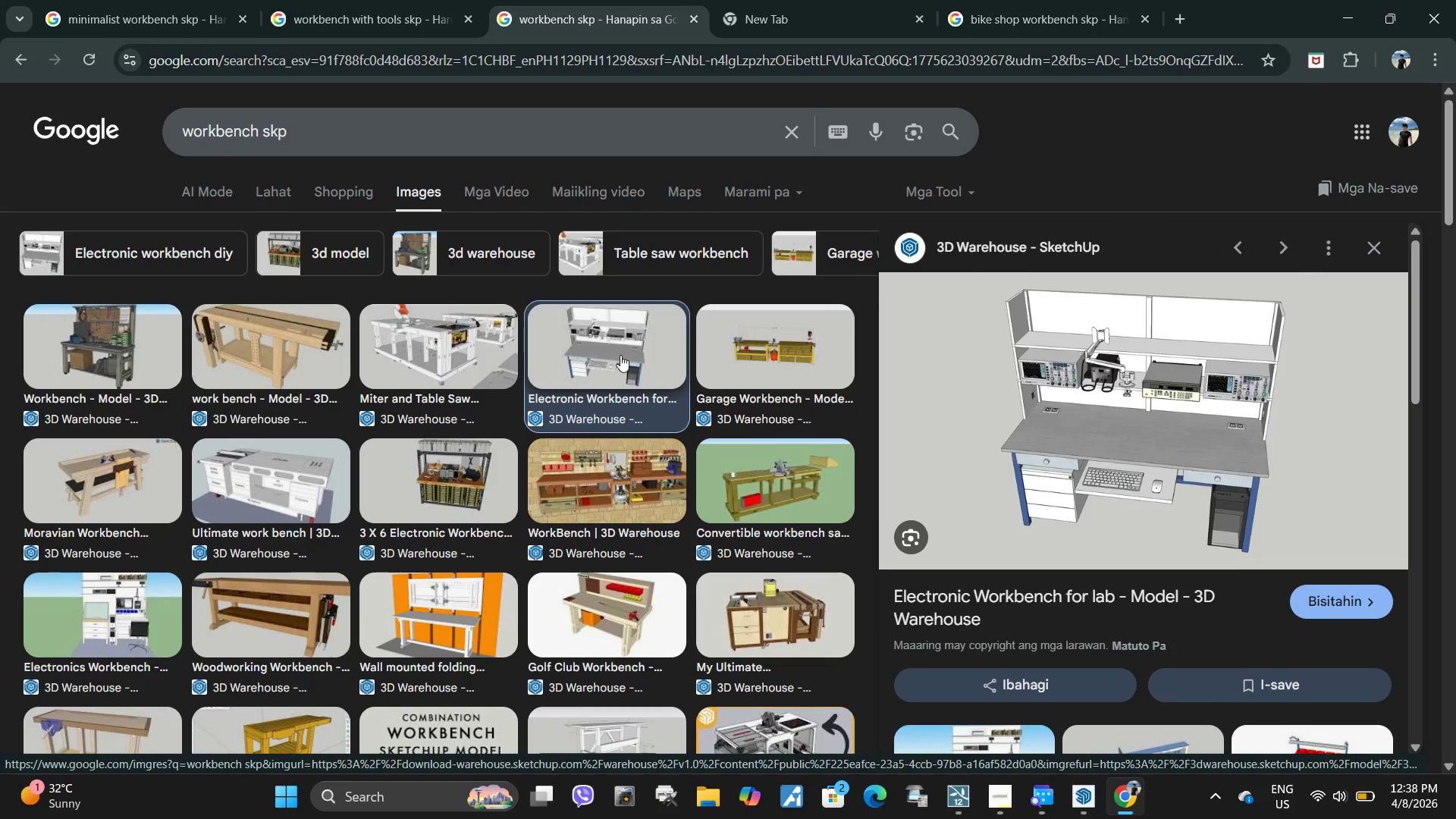 
scroll: coordinate [1186, 452], scroll_direction: down, amount: 3.0
 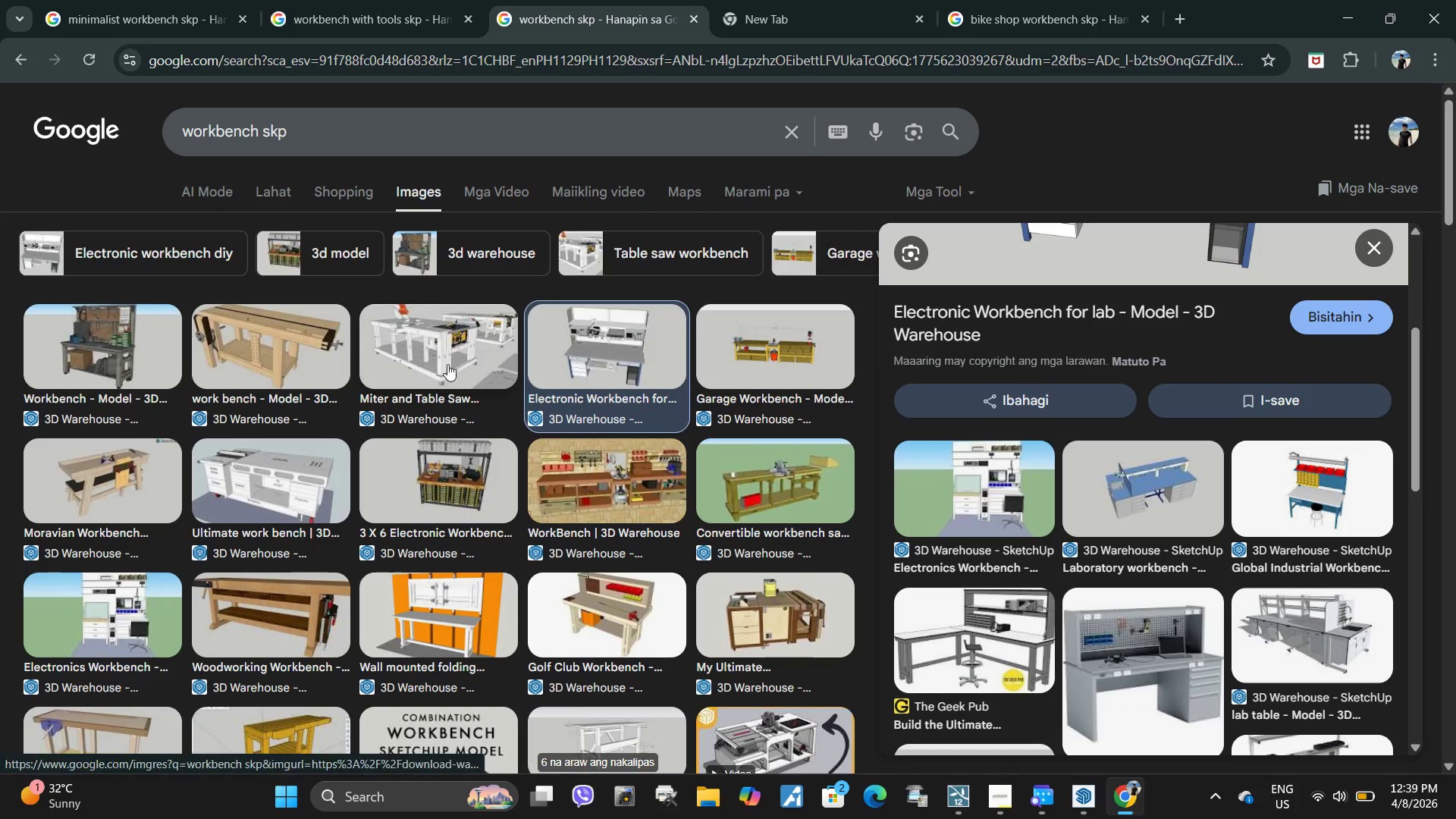 
double_click([379, 0])
 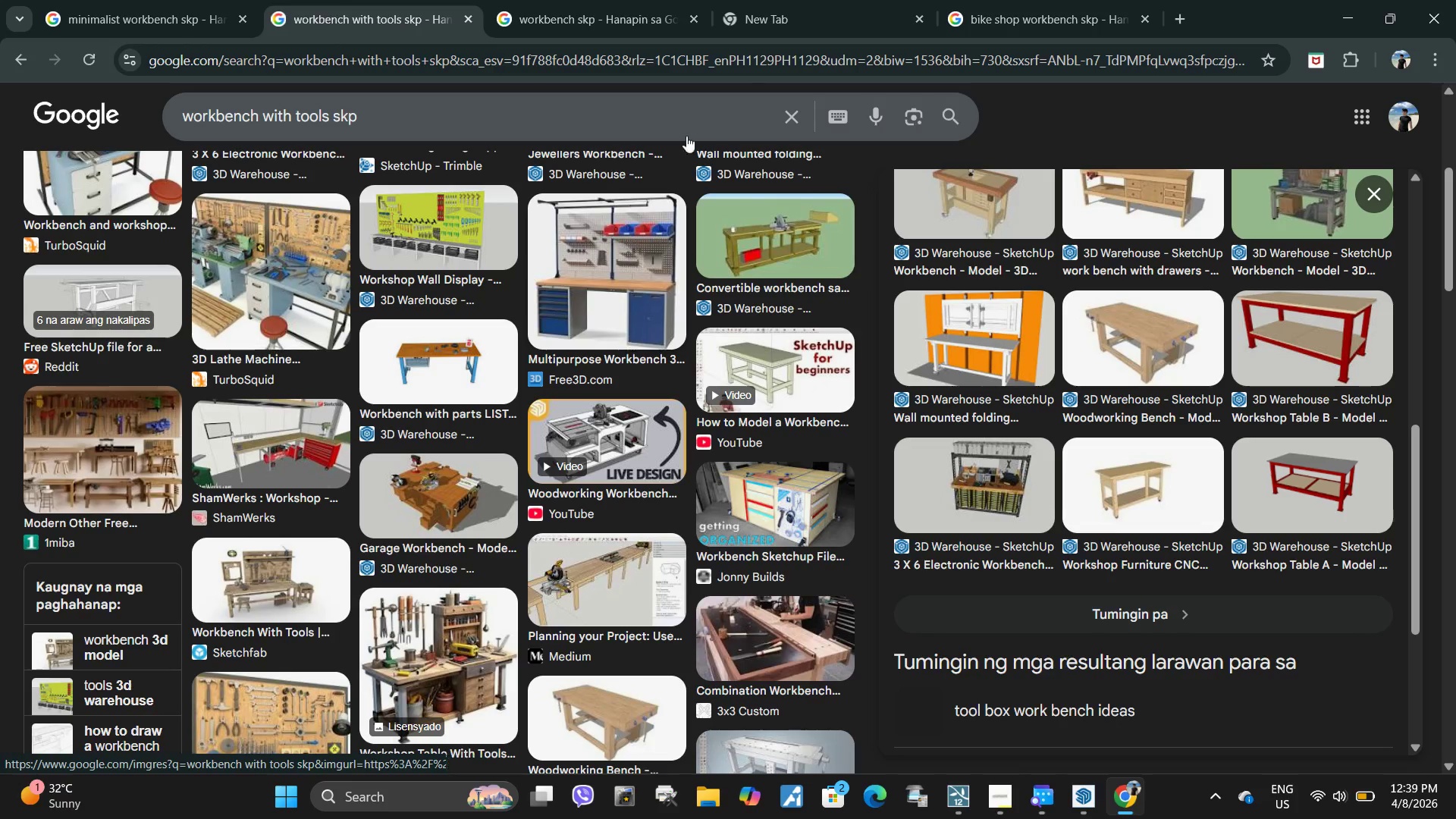 
double_click([1025, 0])
 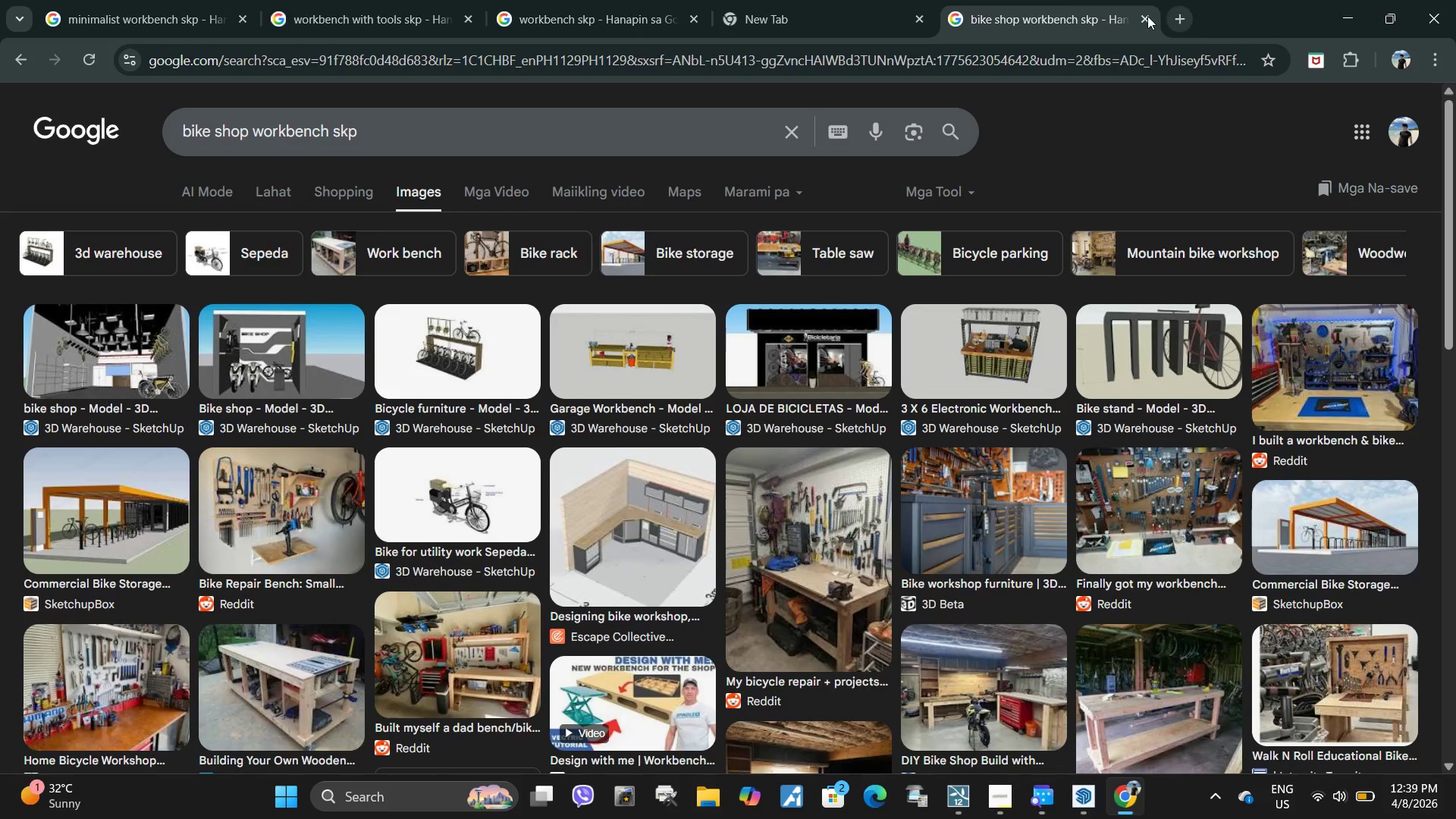 
left_click([107, 0])
 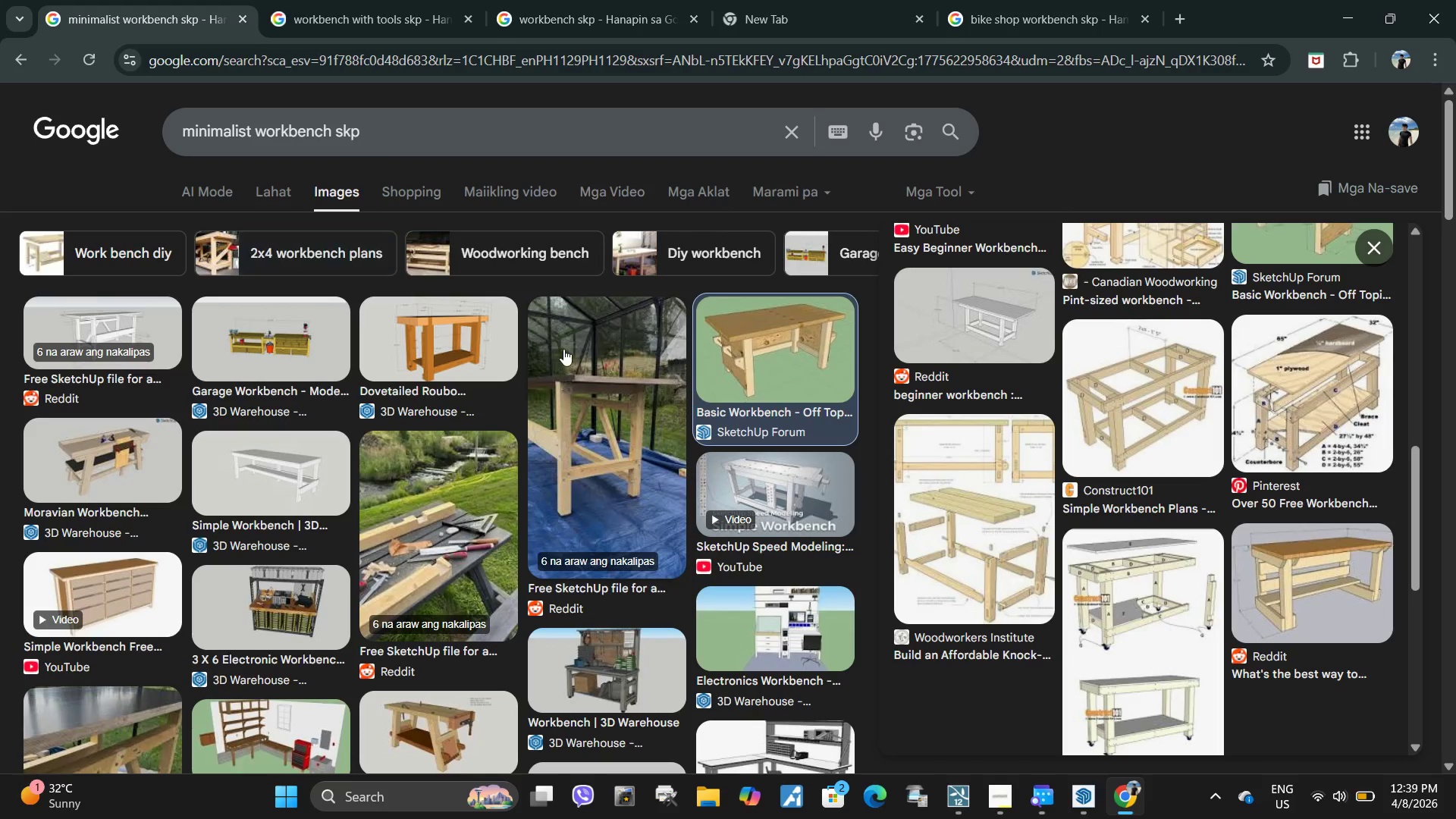 
scroll: coordinate [846, 423], scroll_direction: up, amount: 8.0
 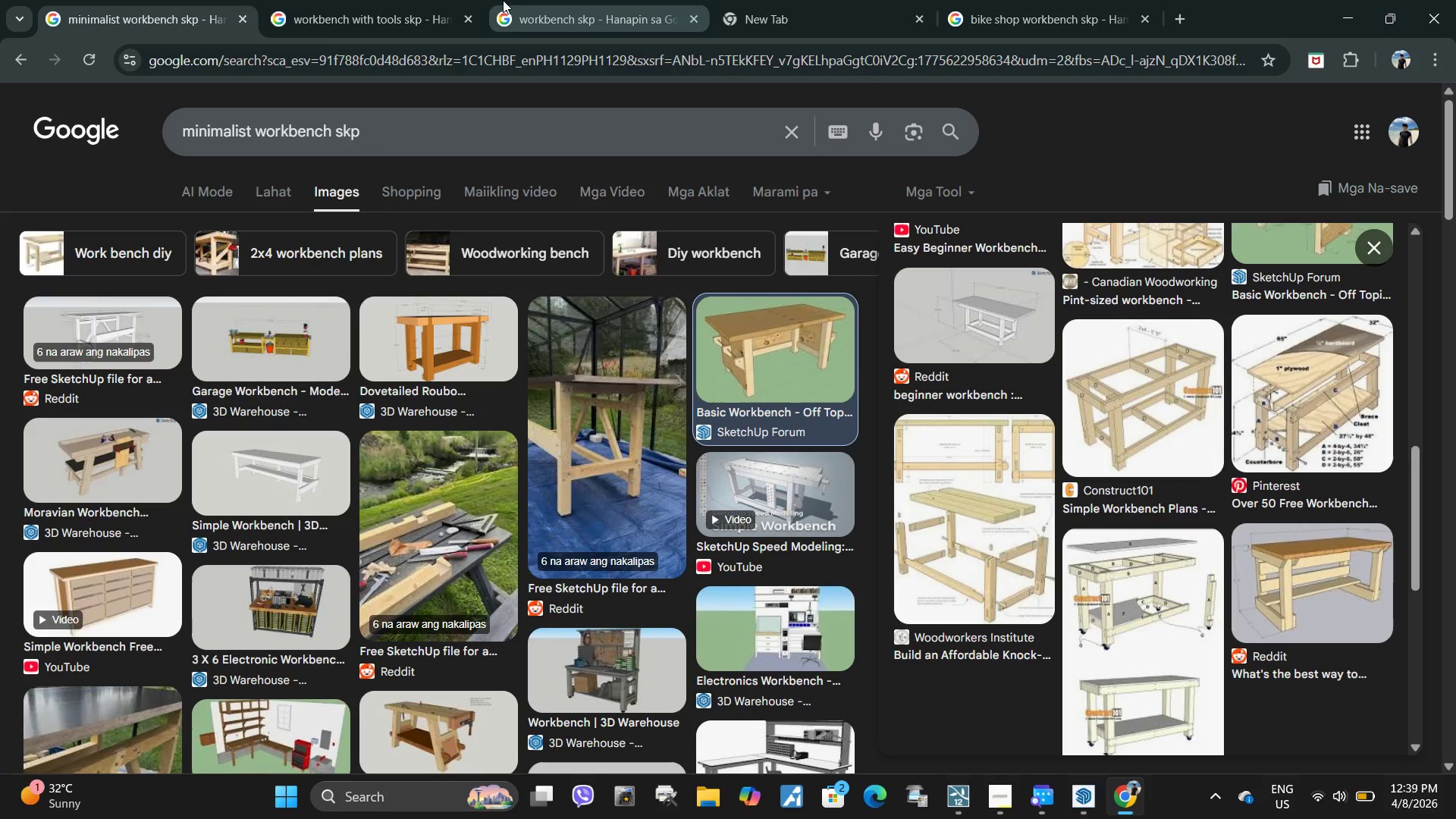 
left_click([425, 0])
 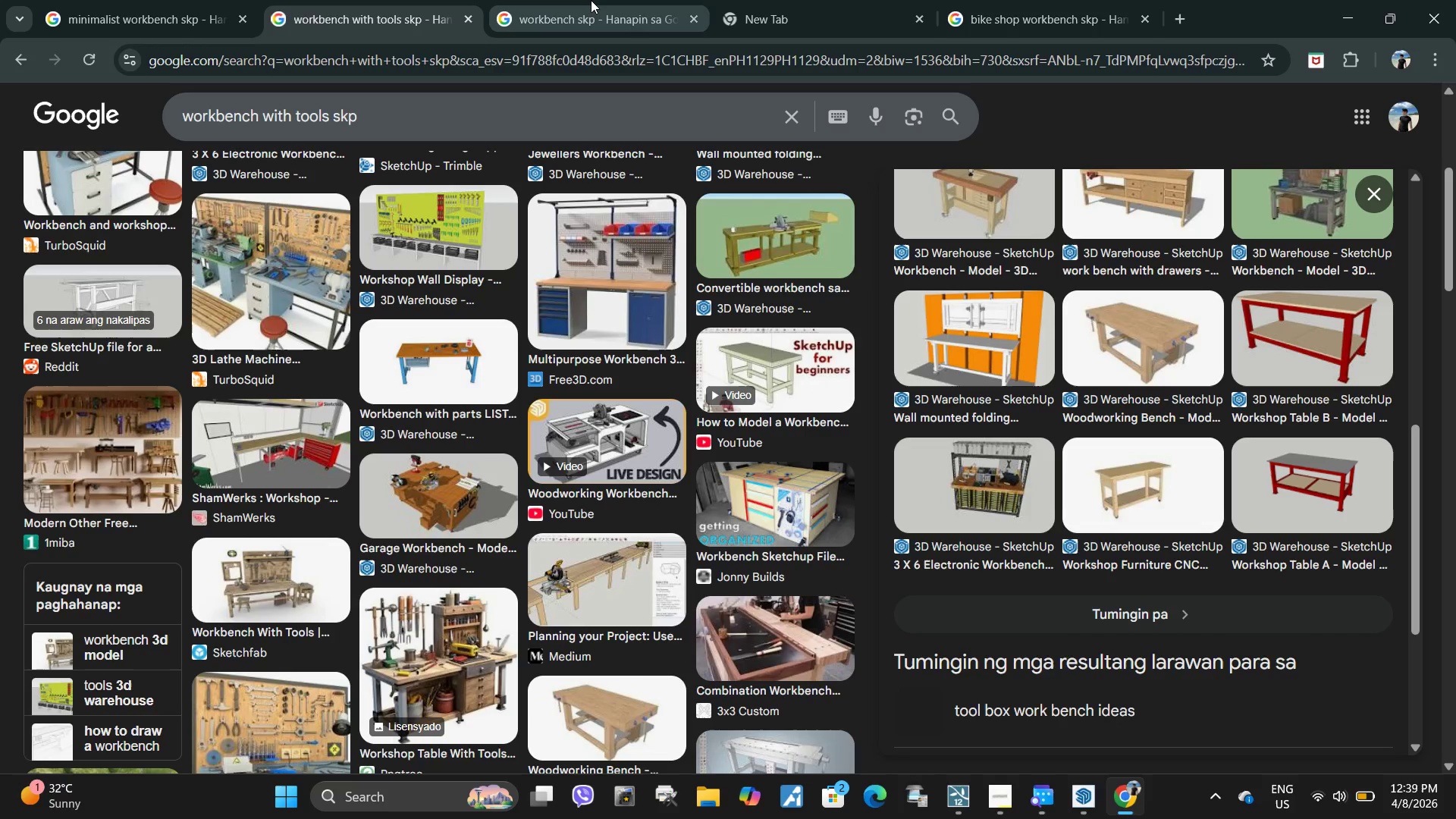 
left_click([591, 0])
 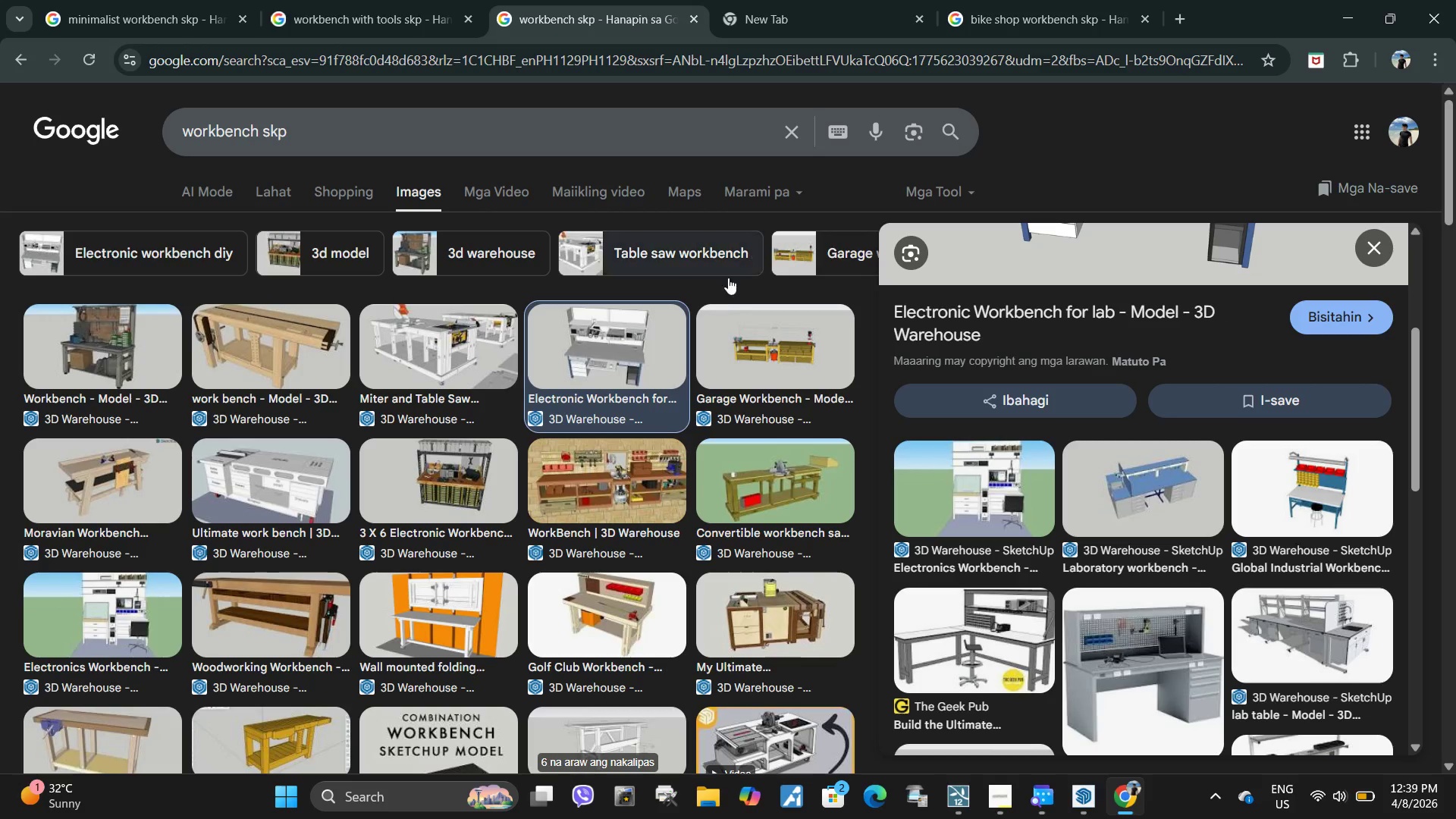 
scroll: coordinate [1032, 535], scroll_direction: up, amount: 16.0
 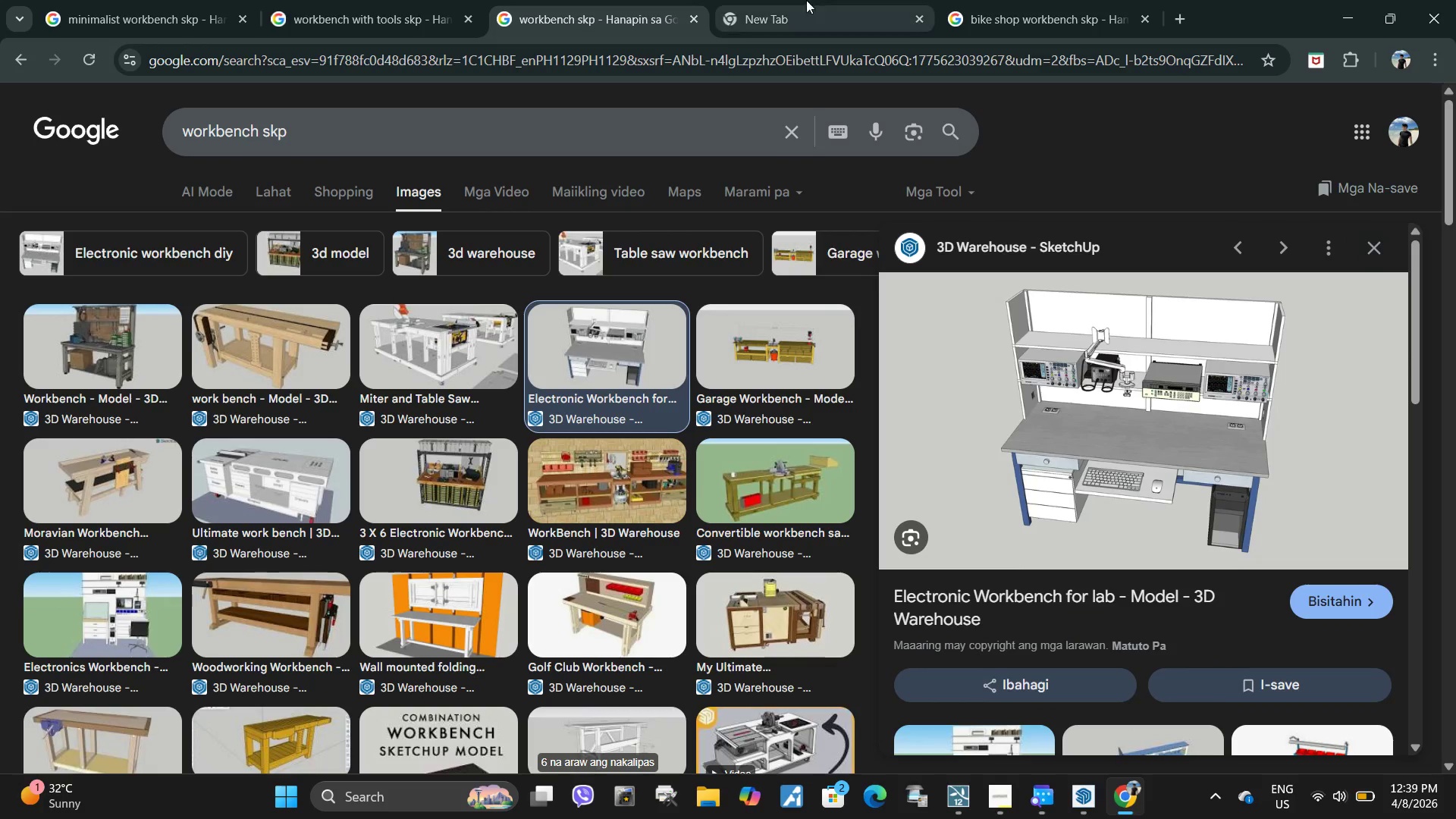 
left_click([358, 0])
 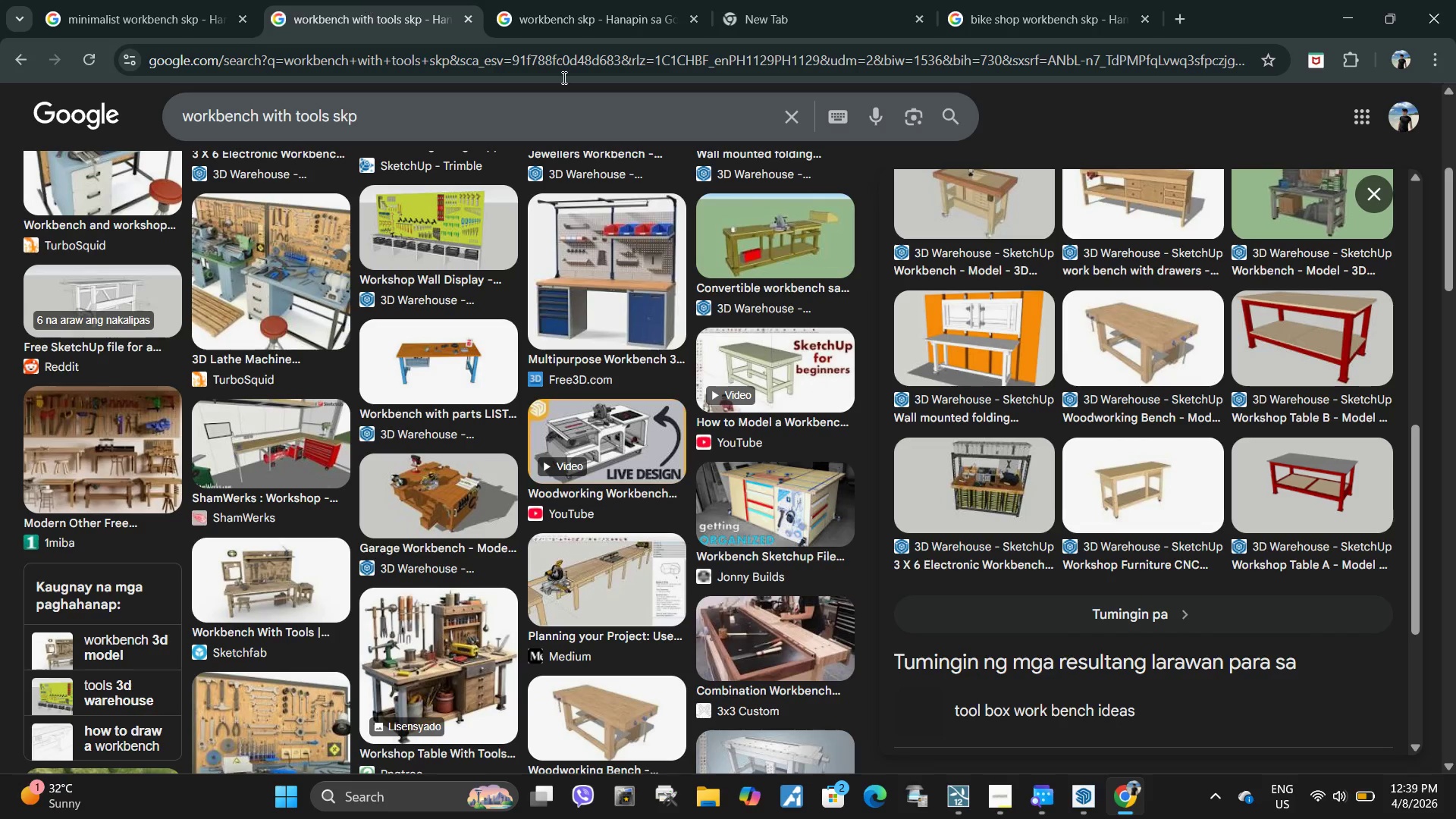 
scroll: coordinate [1059, 482], scroll_direction: up, amount: 12.0
 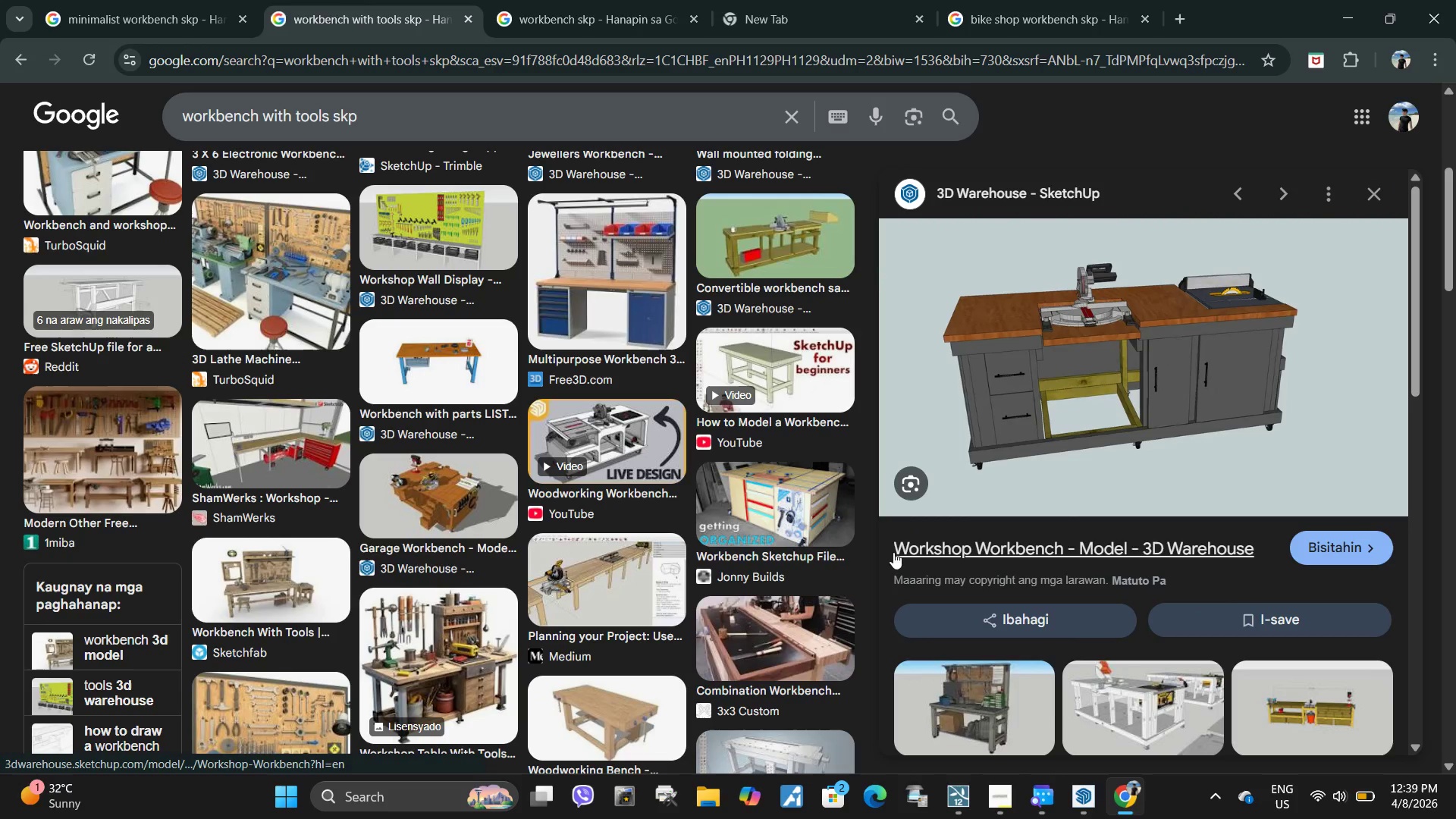 
left_click_drag(start_coordinate=[887, 547], to_coordinate=[1063, 544])
 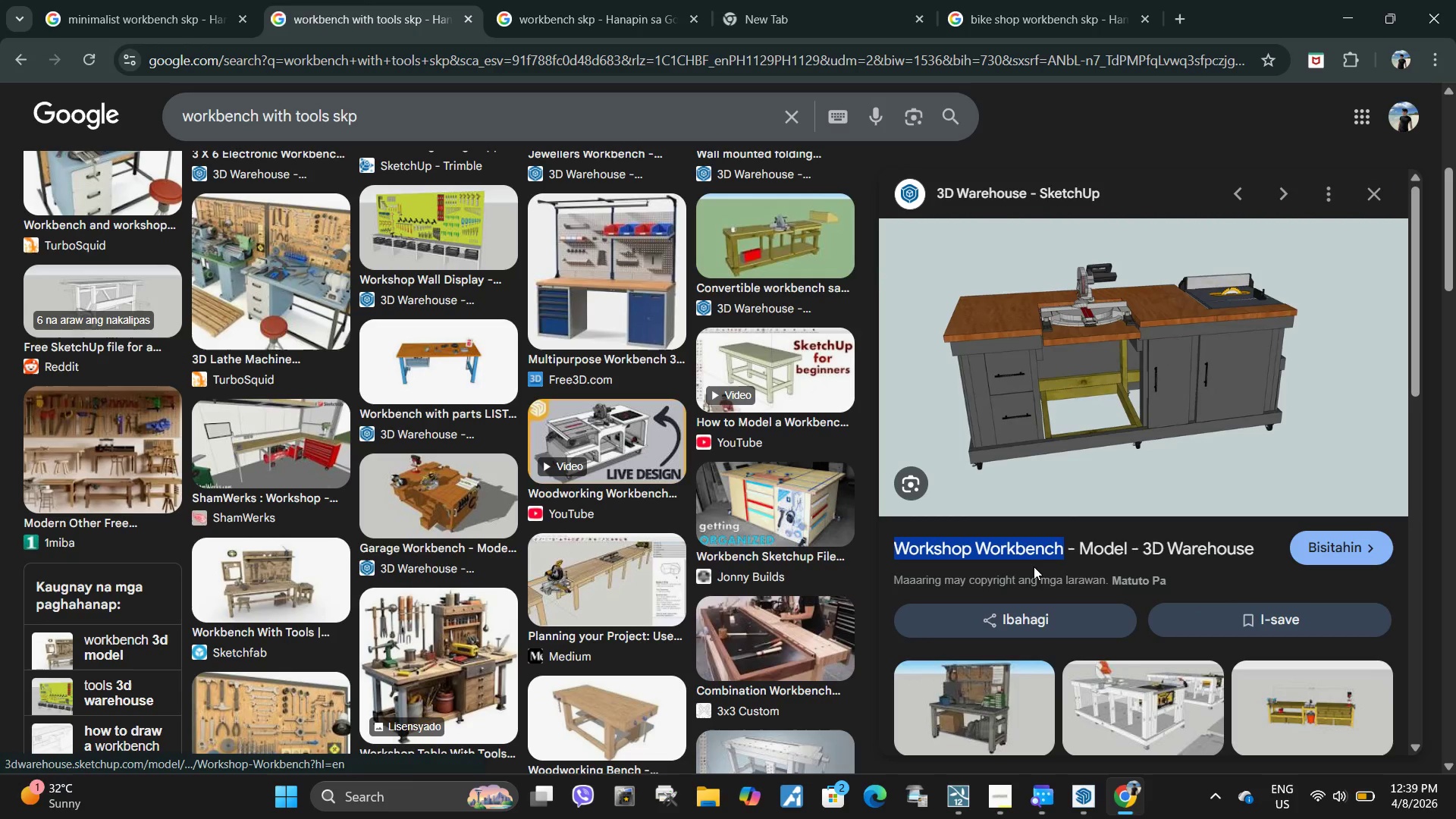 
scroll: coordinate [885, 547], scroll_direction: up, amount: 1.0
 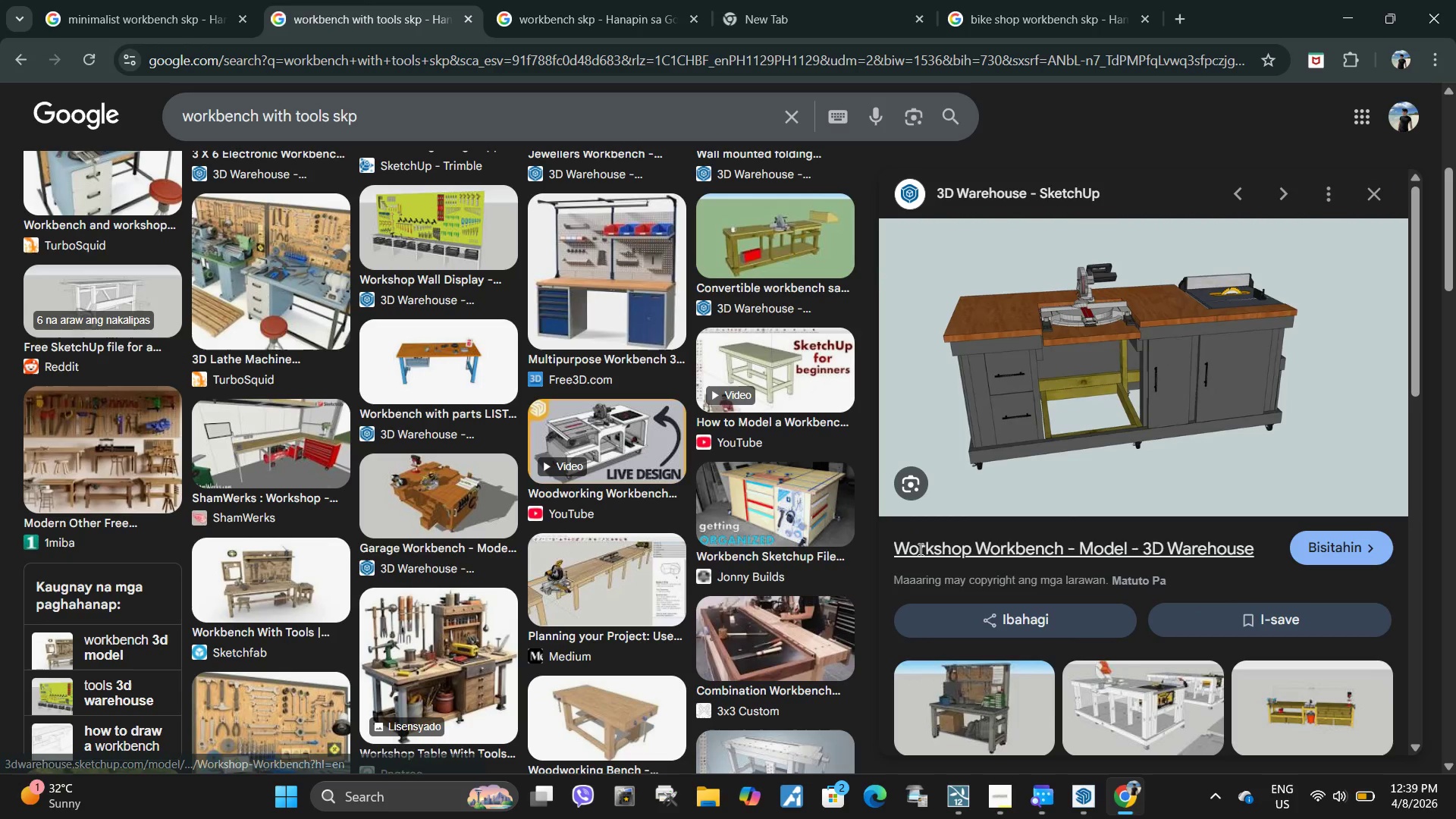 
key(Control+ControlLeft)
 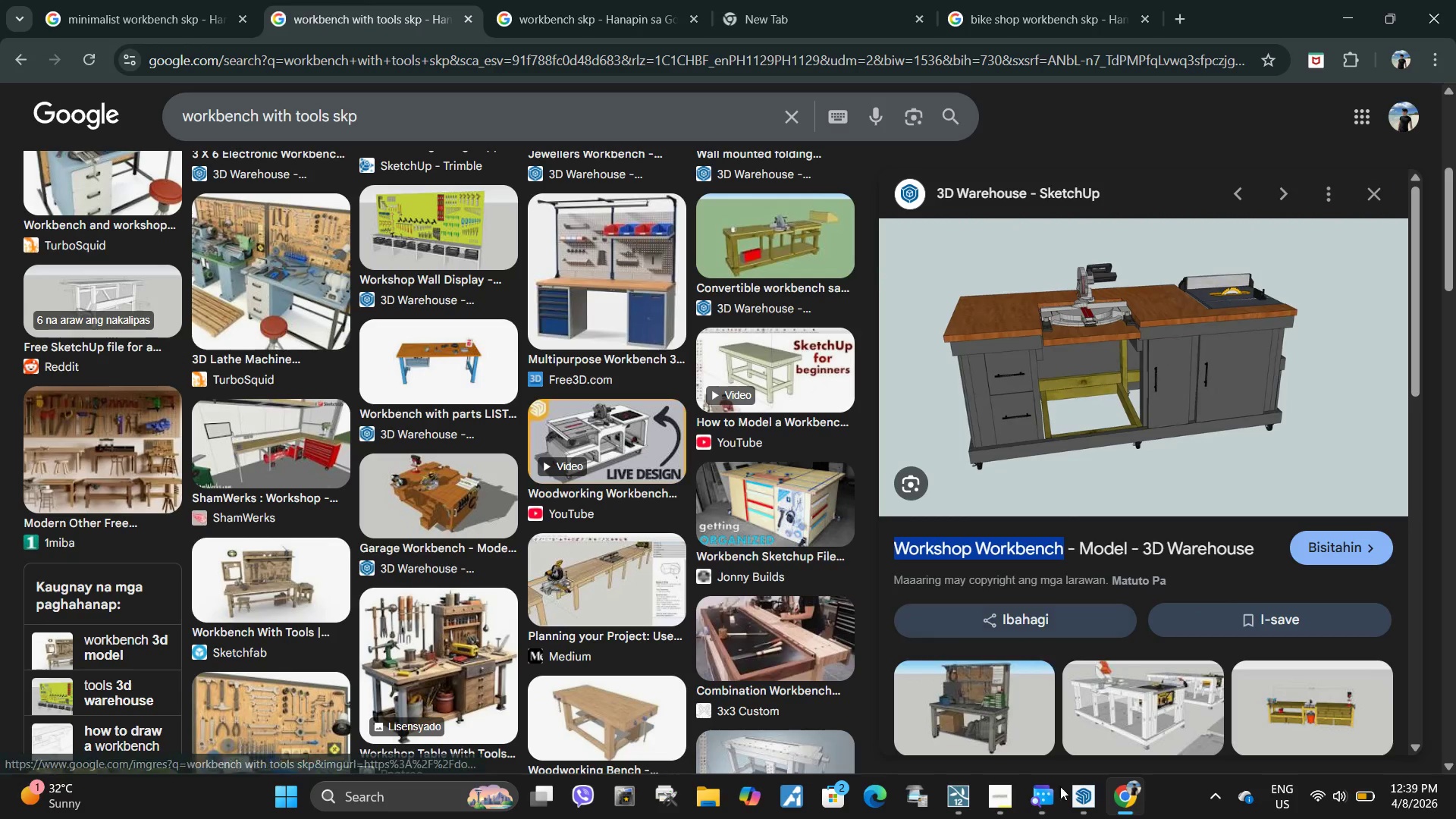 
key(Control+C)
 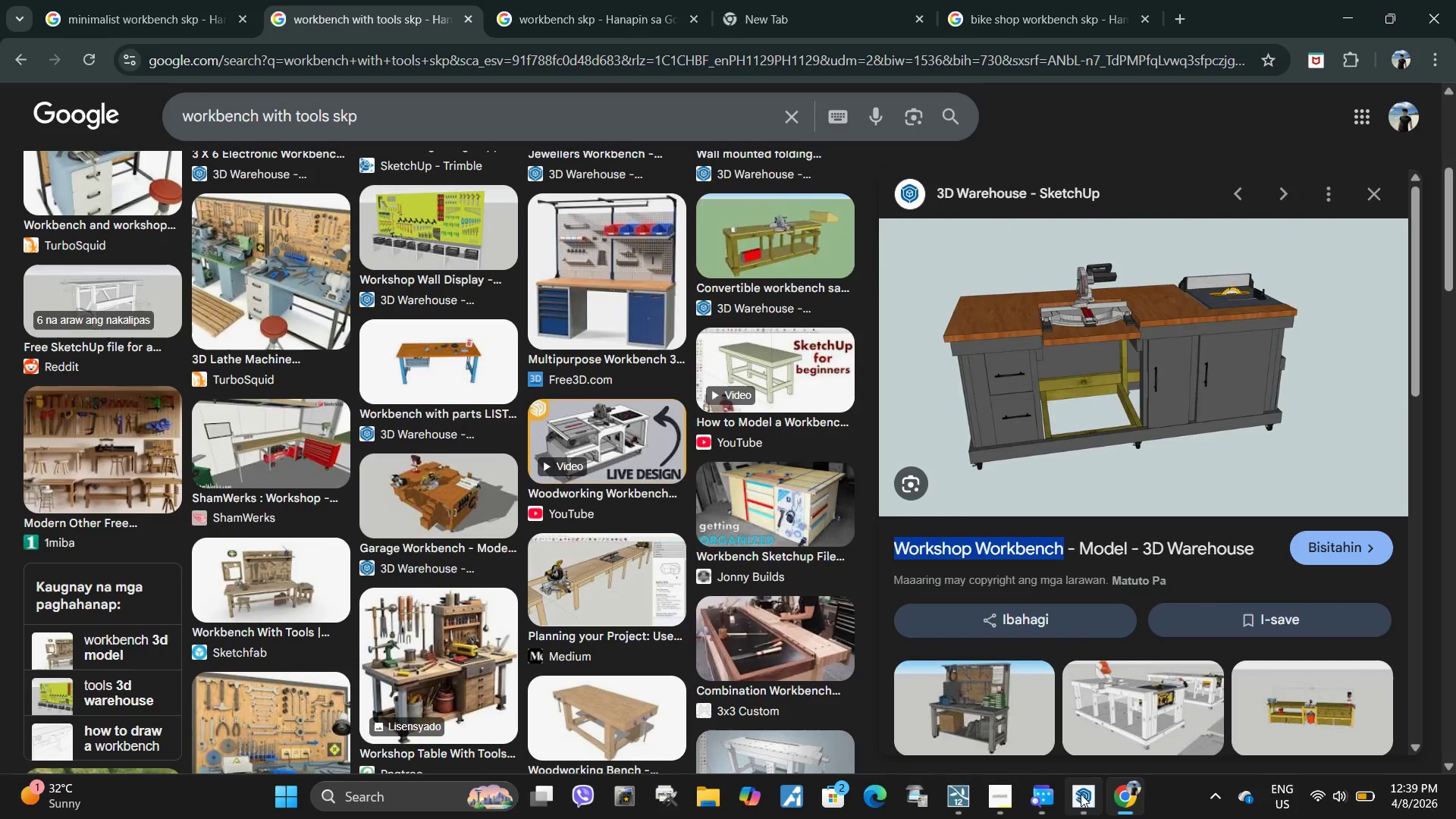 
left_click([1081, 794])
 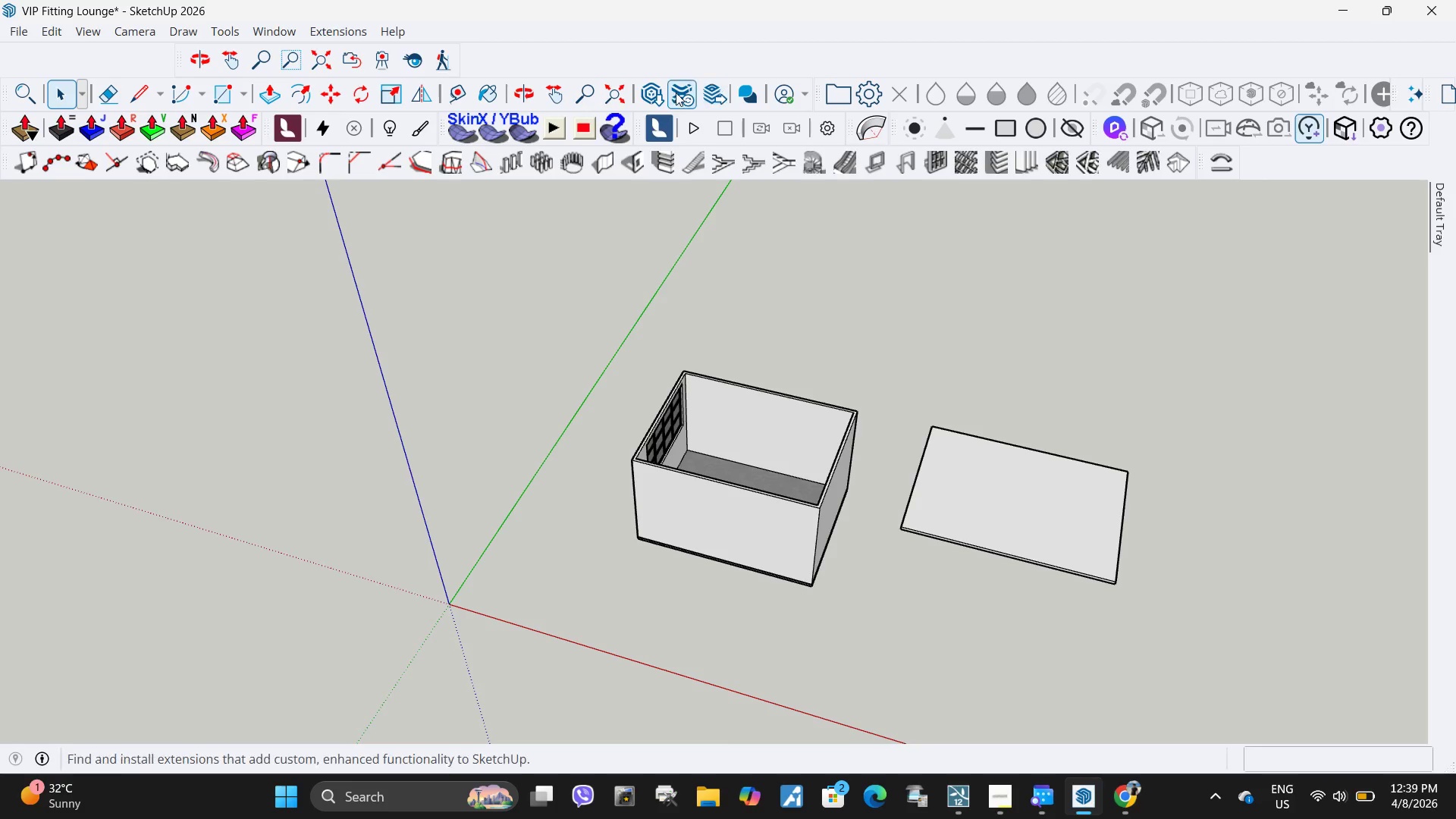 
left_click([657, 94])
 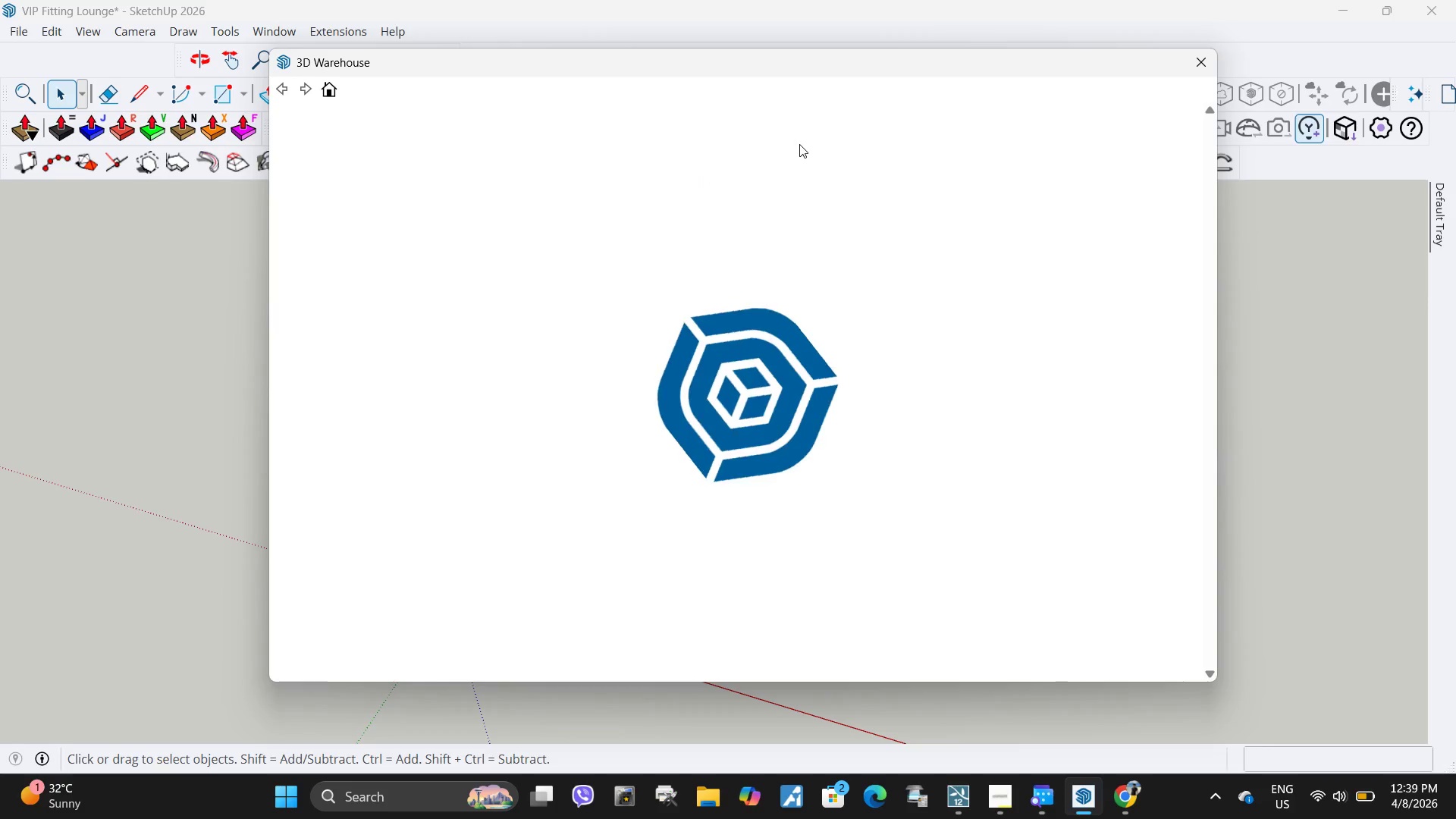 
wait(5.59)
 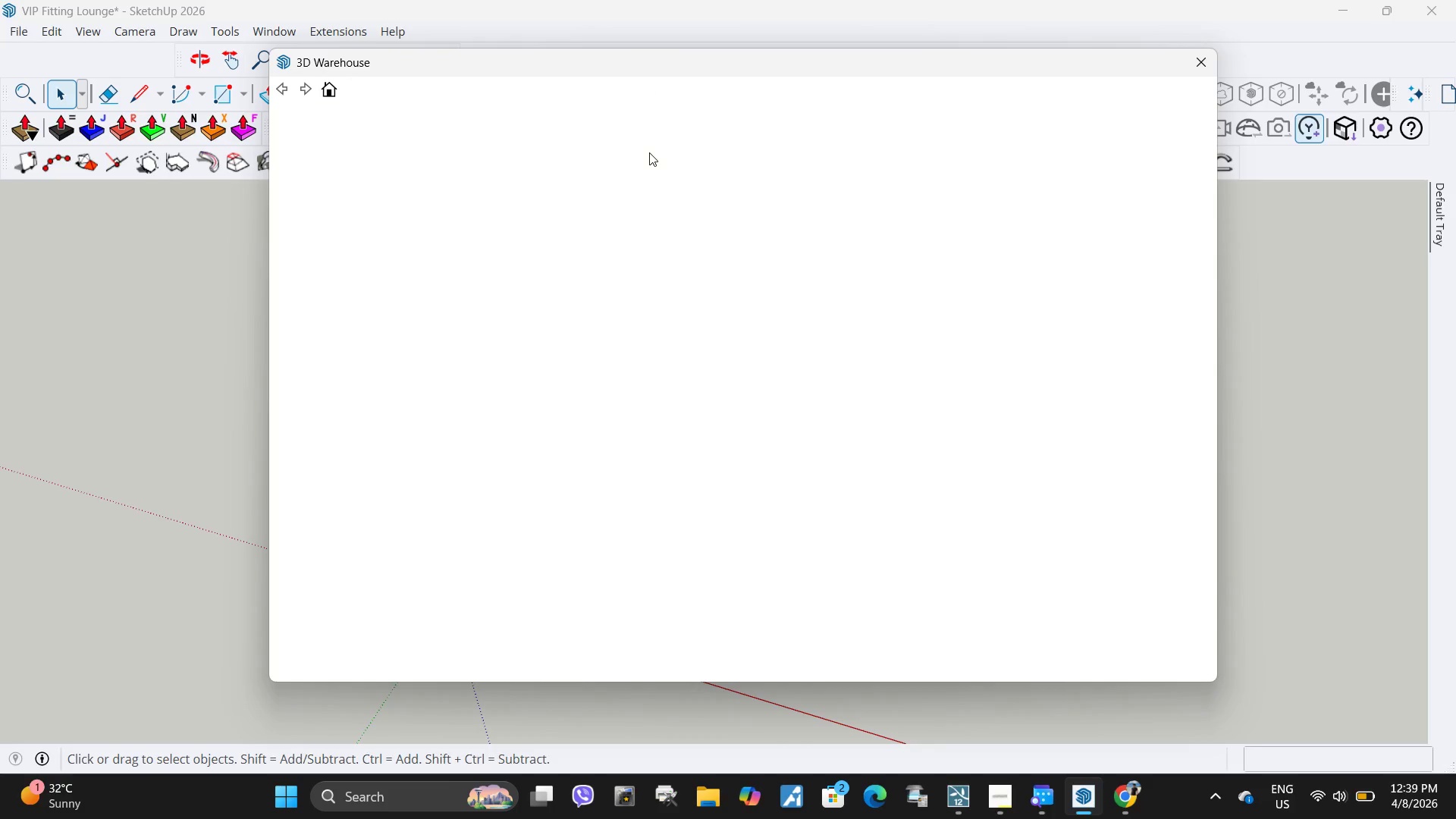 
left_click([826, 124])
 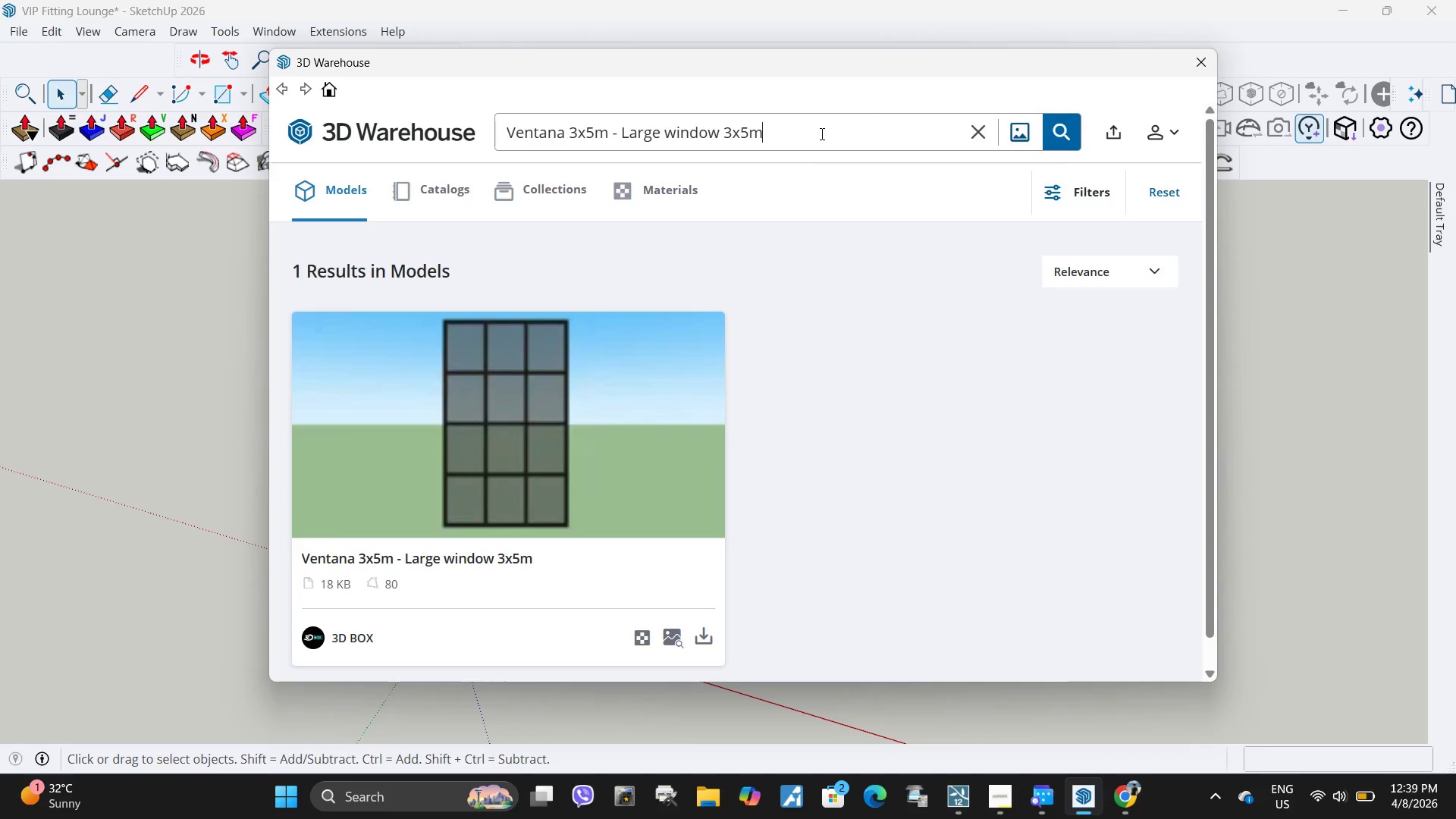 
left_click_drag(start_coordinate=[820, 133], to_coordinate=[333, 133])
 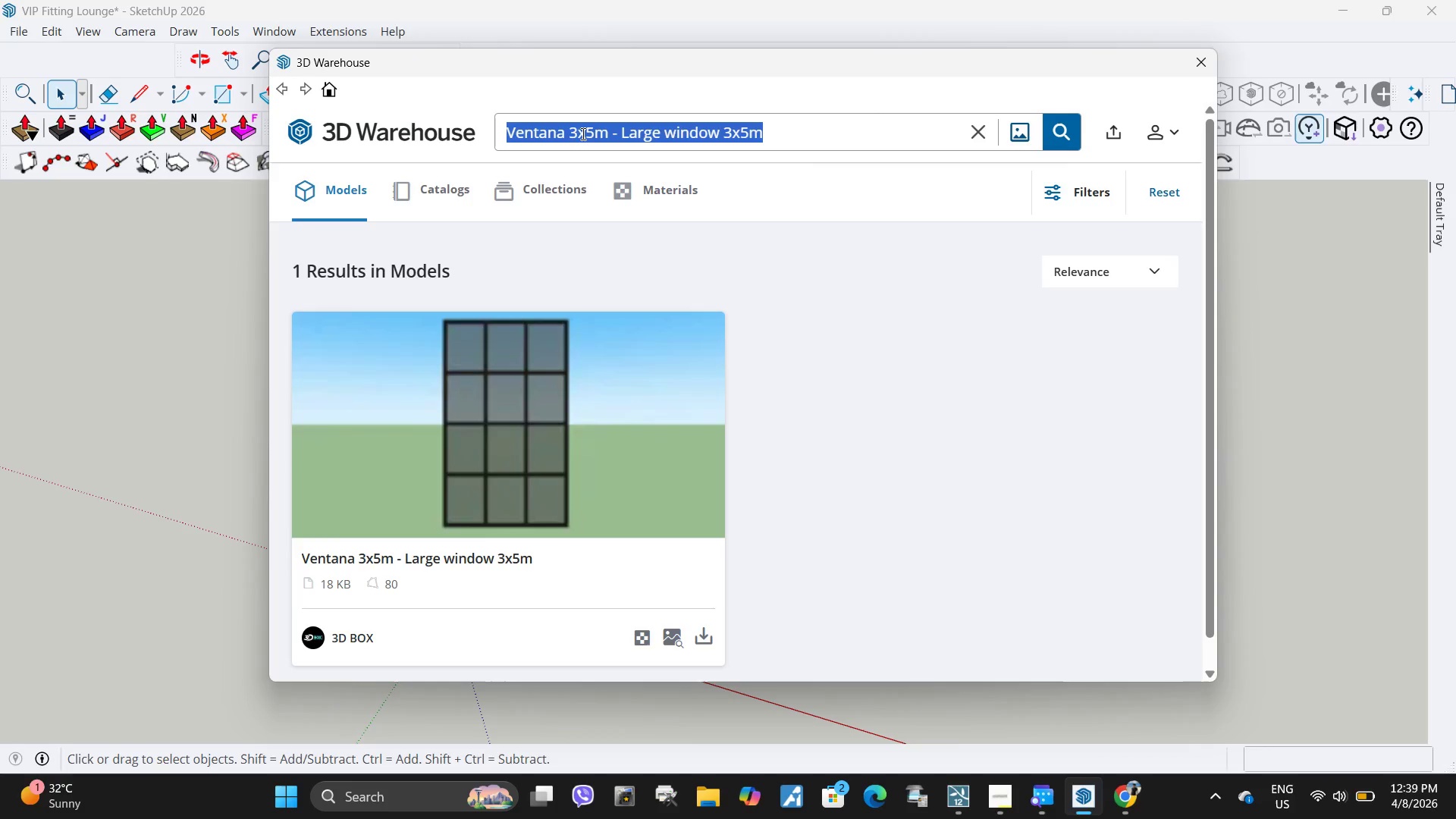 
key(Control+ControlLeft)
 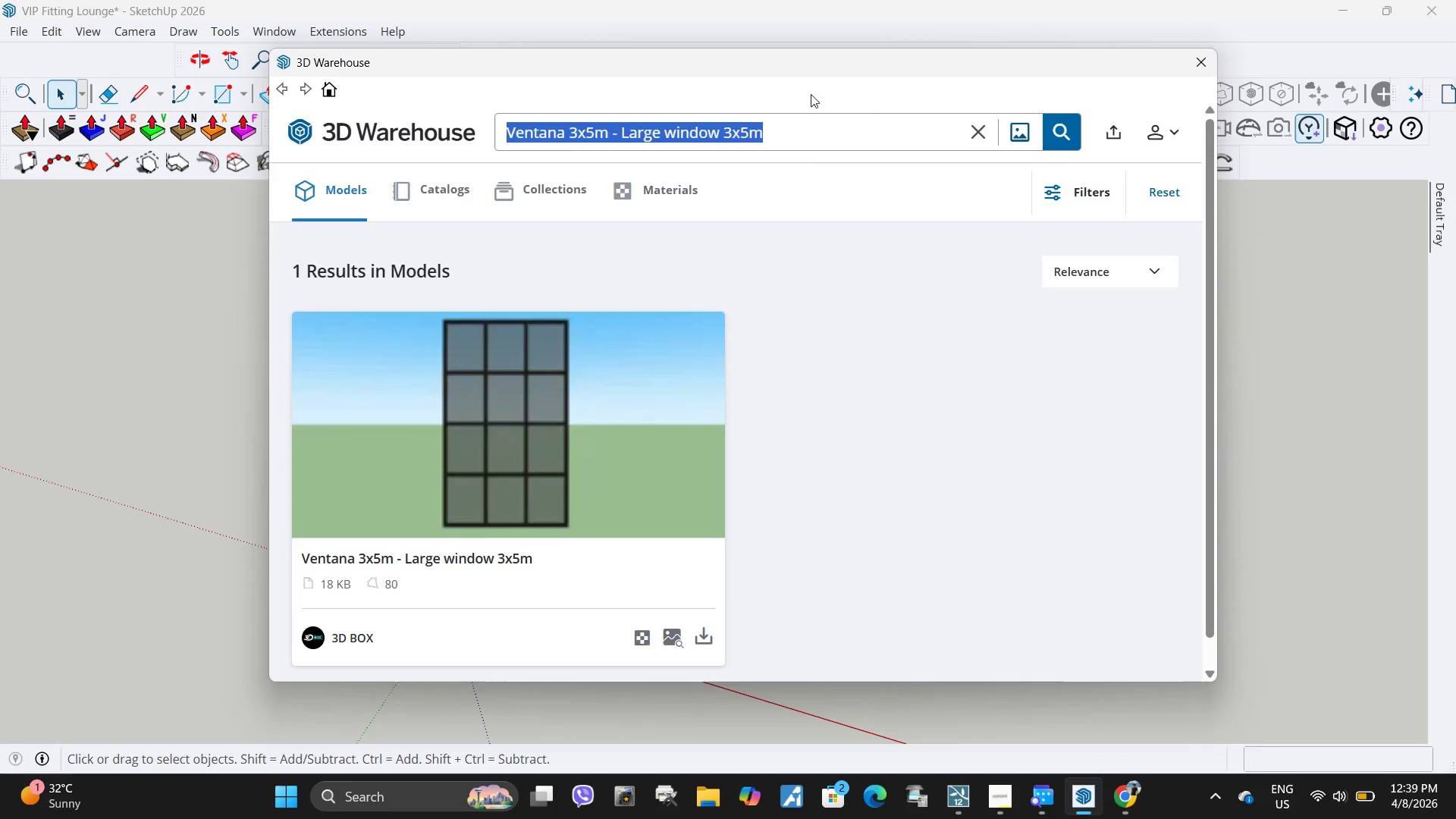 
key(Control+V)
 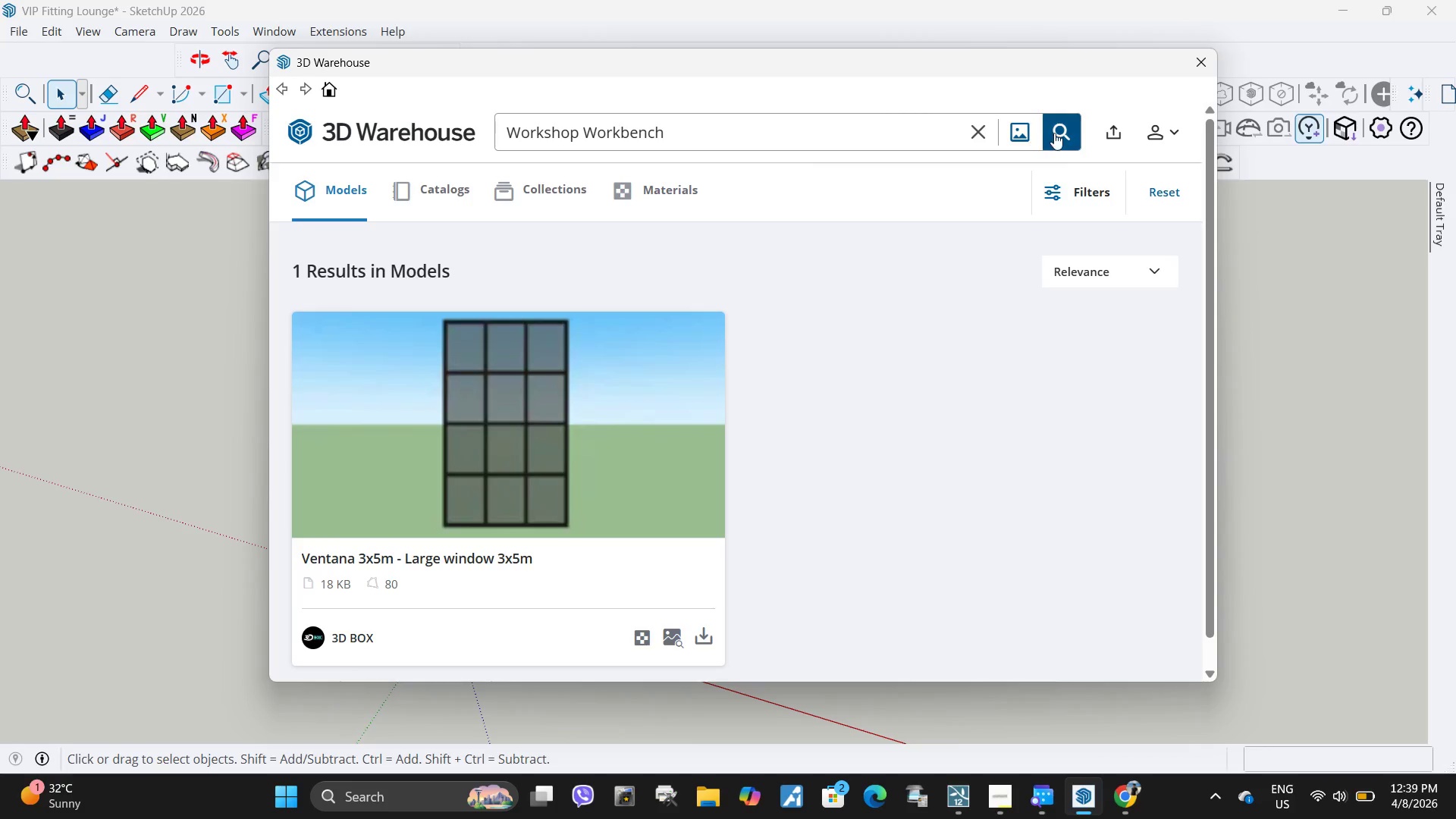 
left_click([1058, 132])
 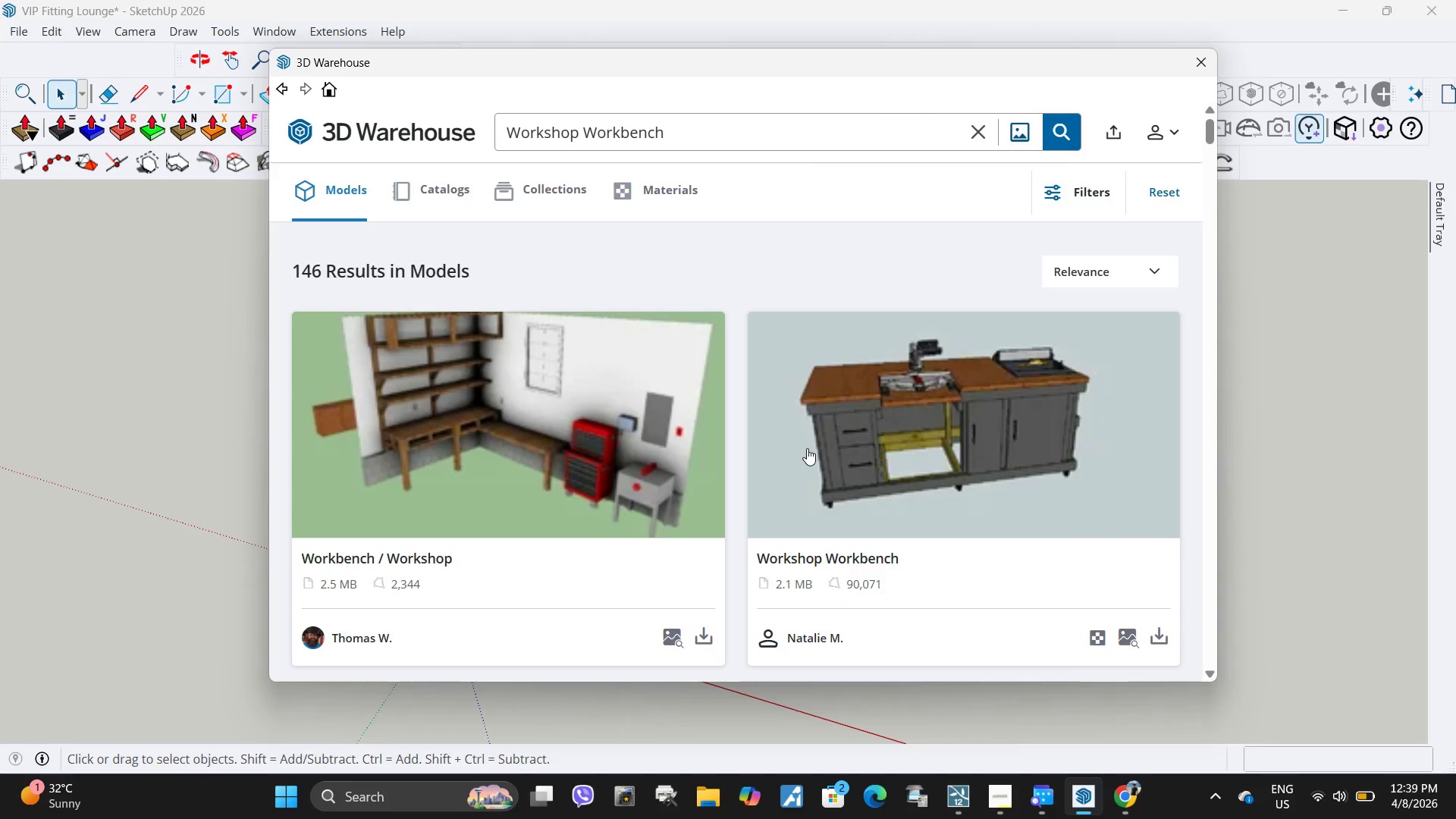 
left_click([1154, 641])
 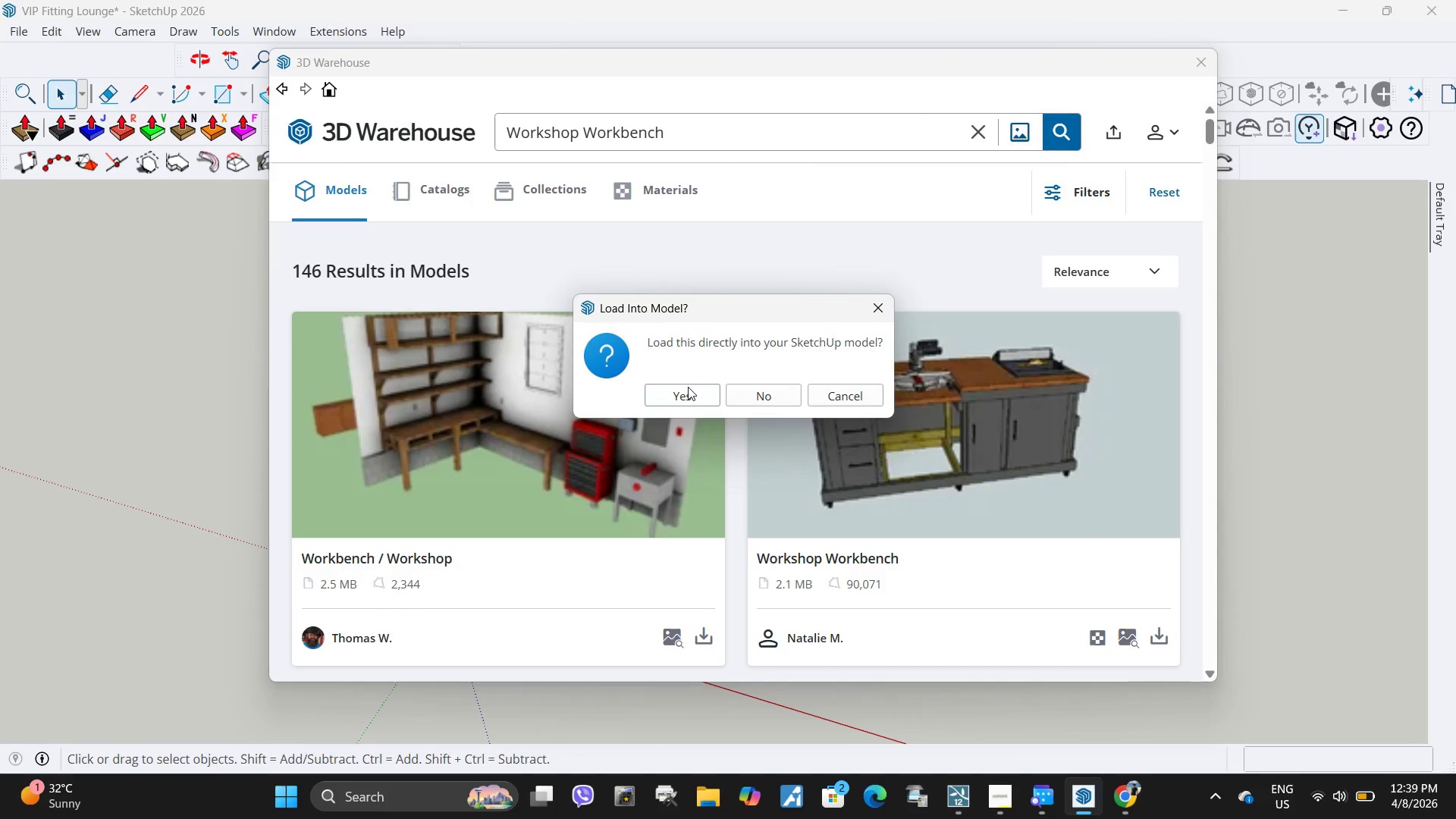 
double_click([686, 382])
 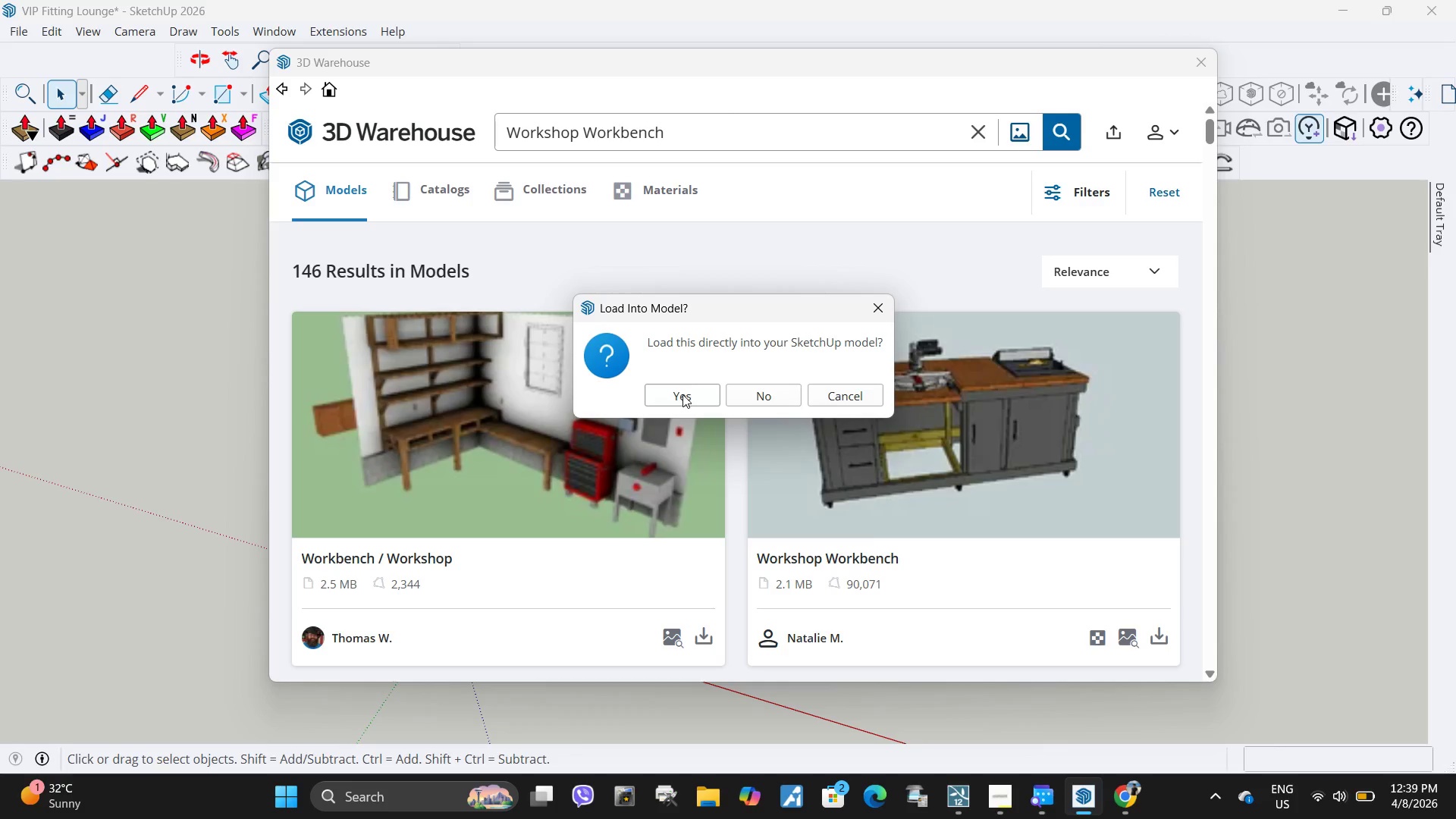 
triple_click([682, 394])
 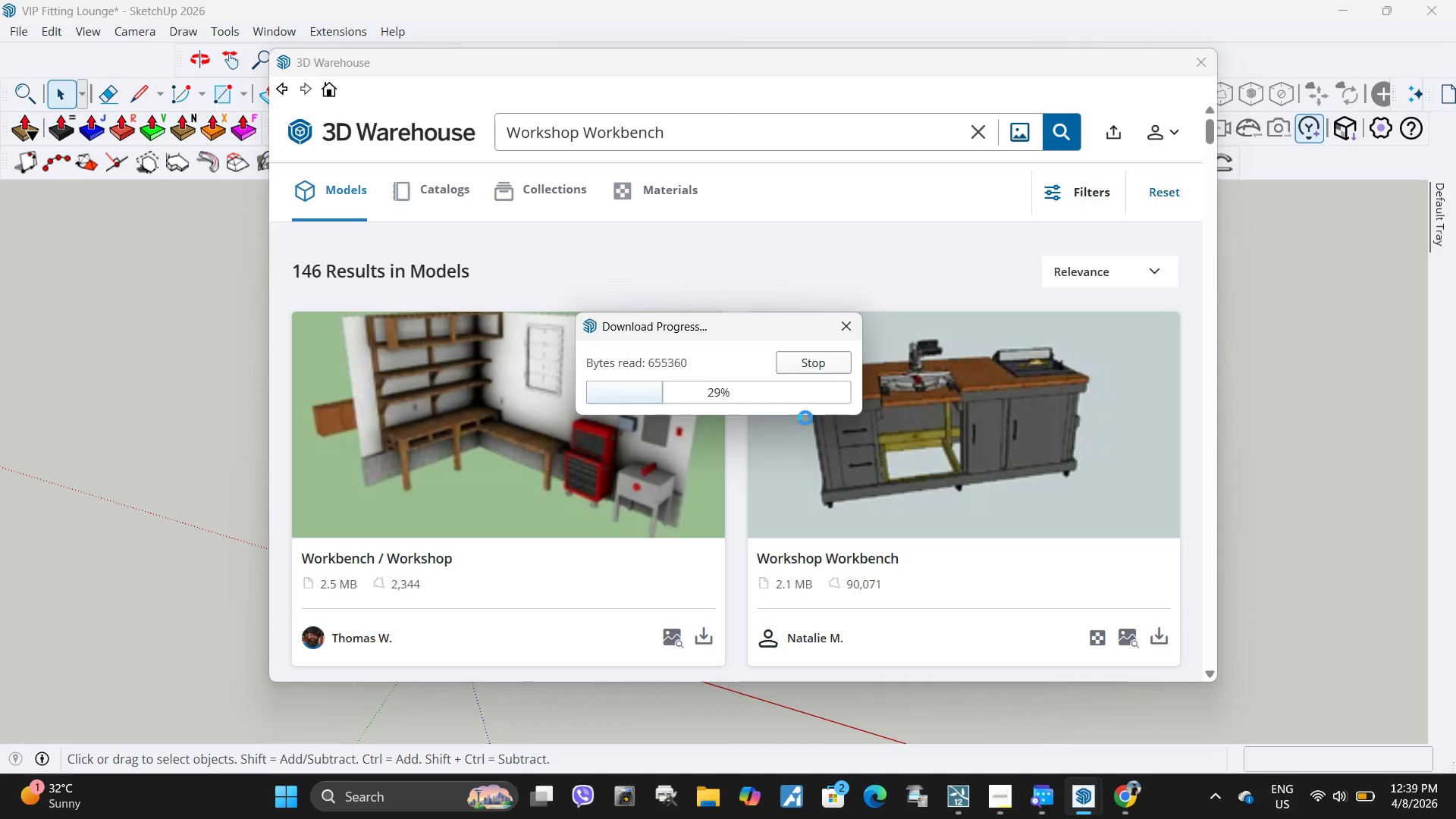 
scroll: coordinate [509, 473], scroll_direction: down, amount: 10.0
 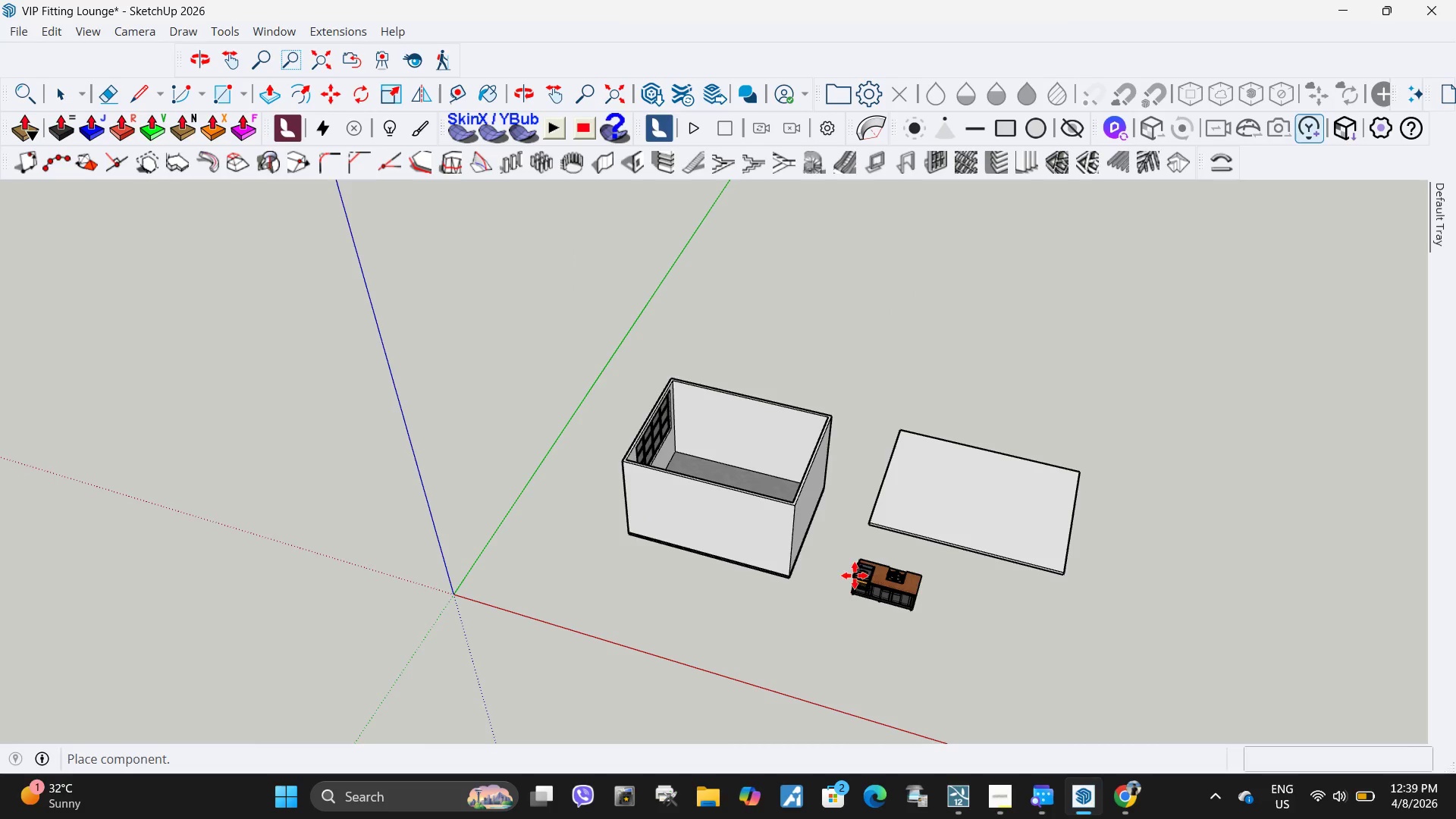 
left_click([850, 576])
 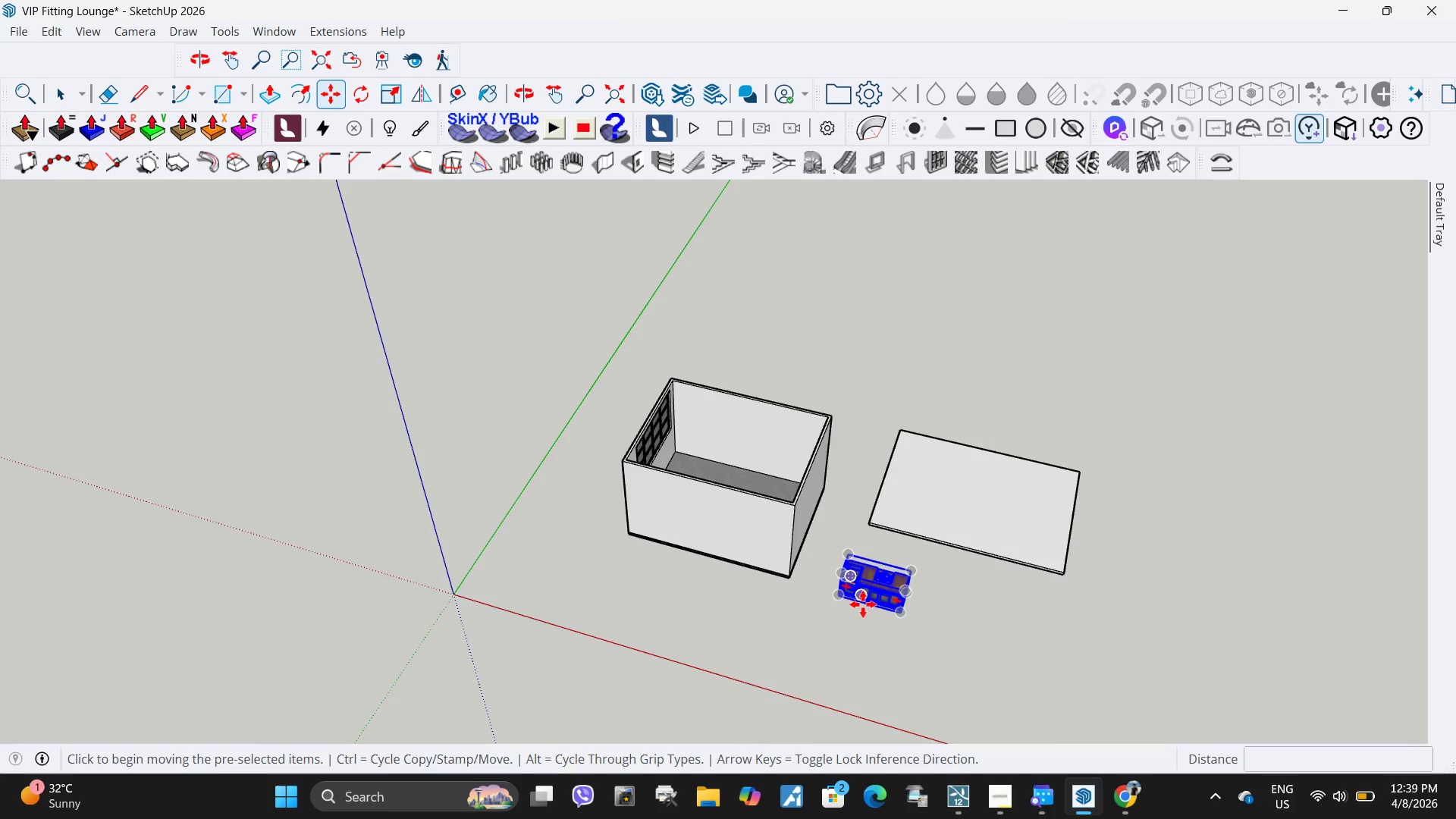 
scroll: coordinate [861, 618], scroll_direction: up, amount: 10.0
 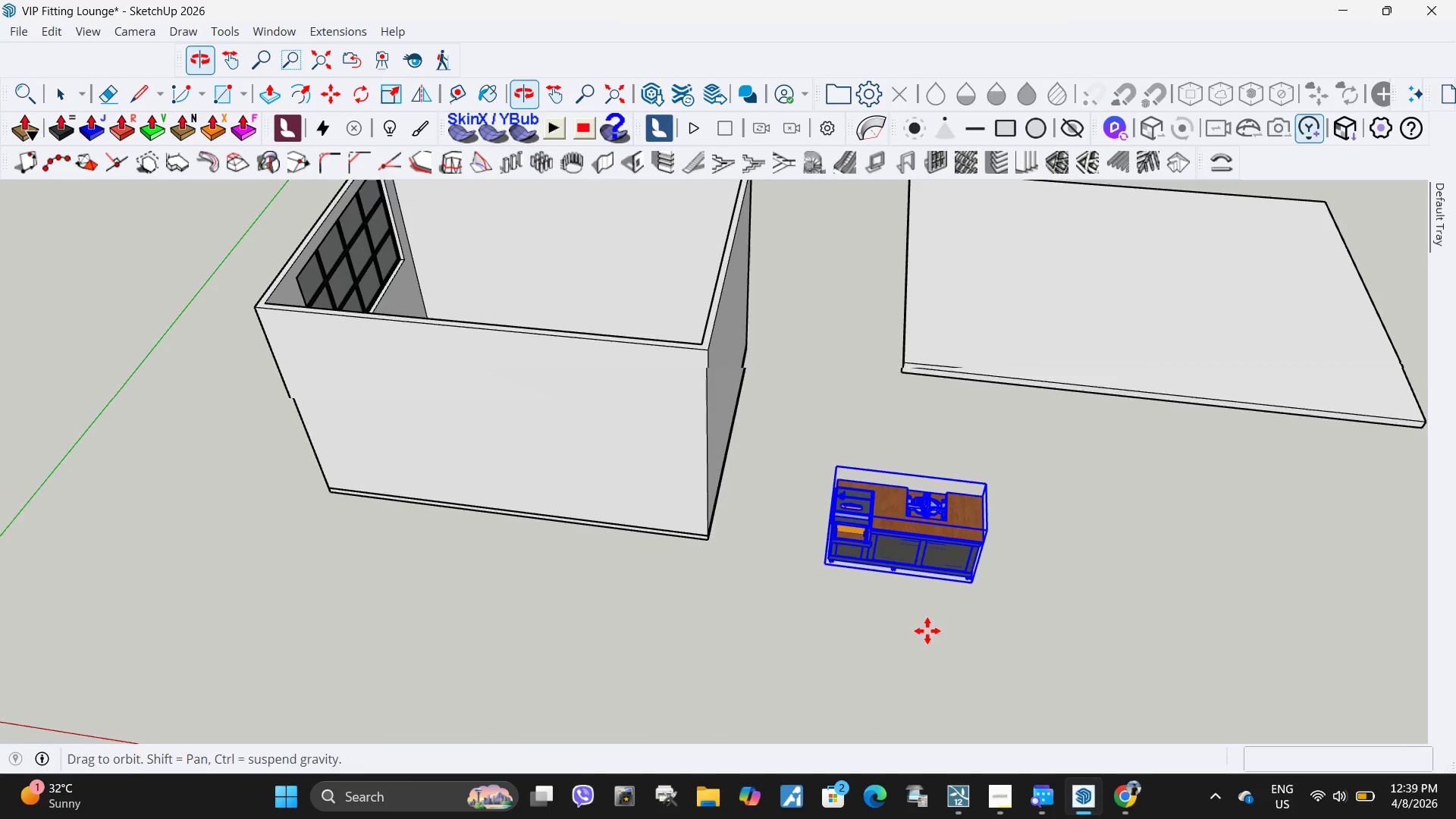 
key(Q)
 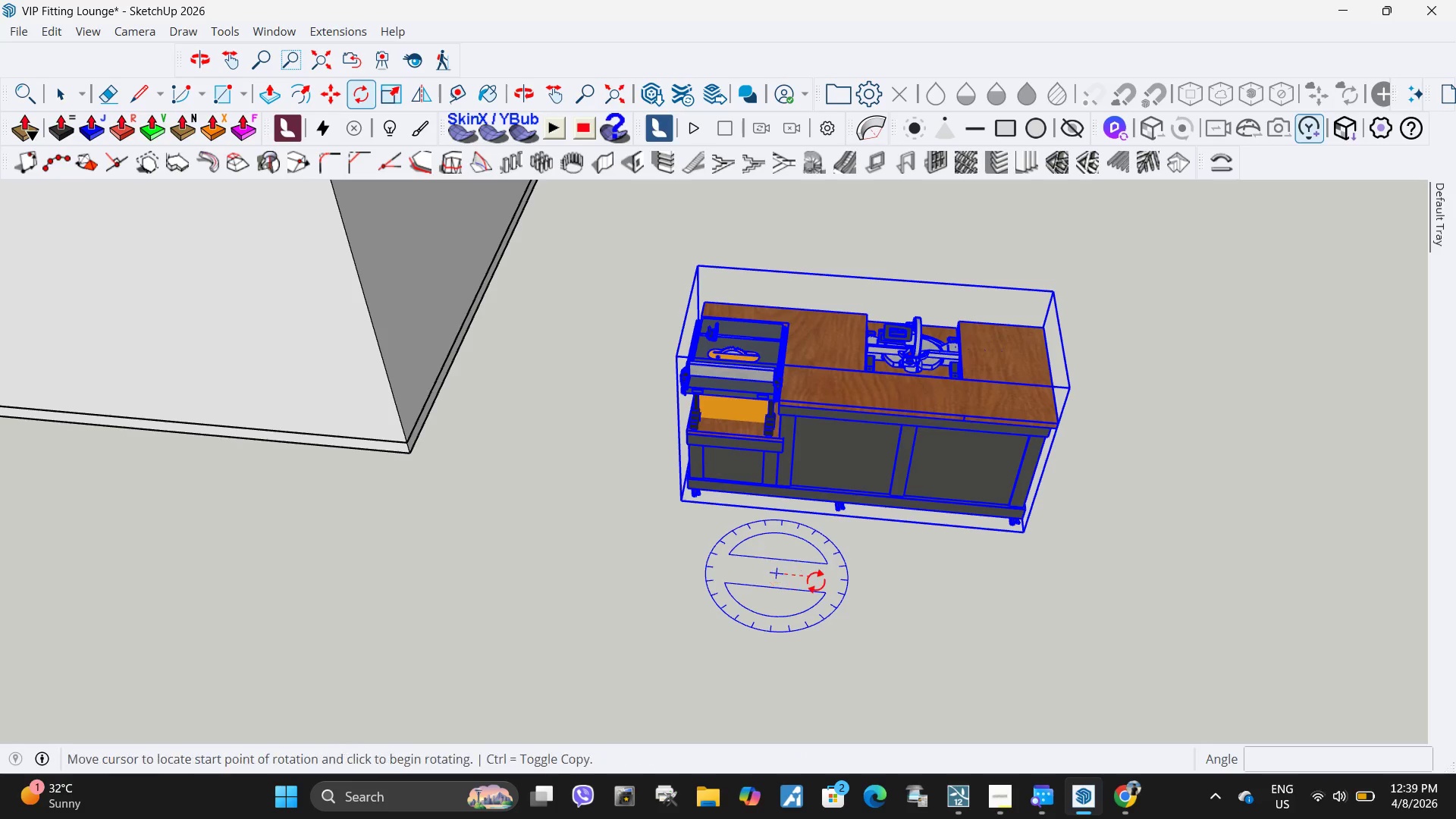 
scroll: coordinate [921, 595], scroll_direction: up, amount: 9.0
 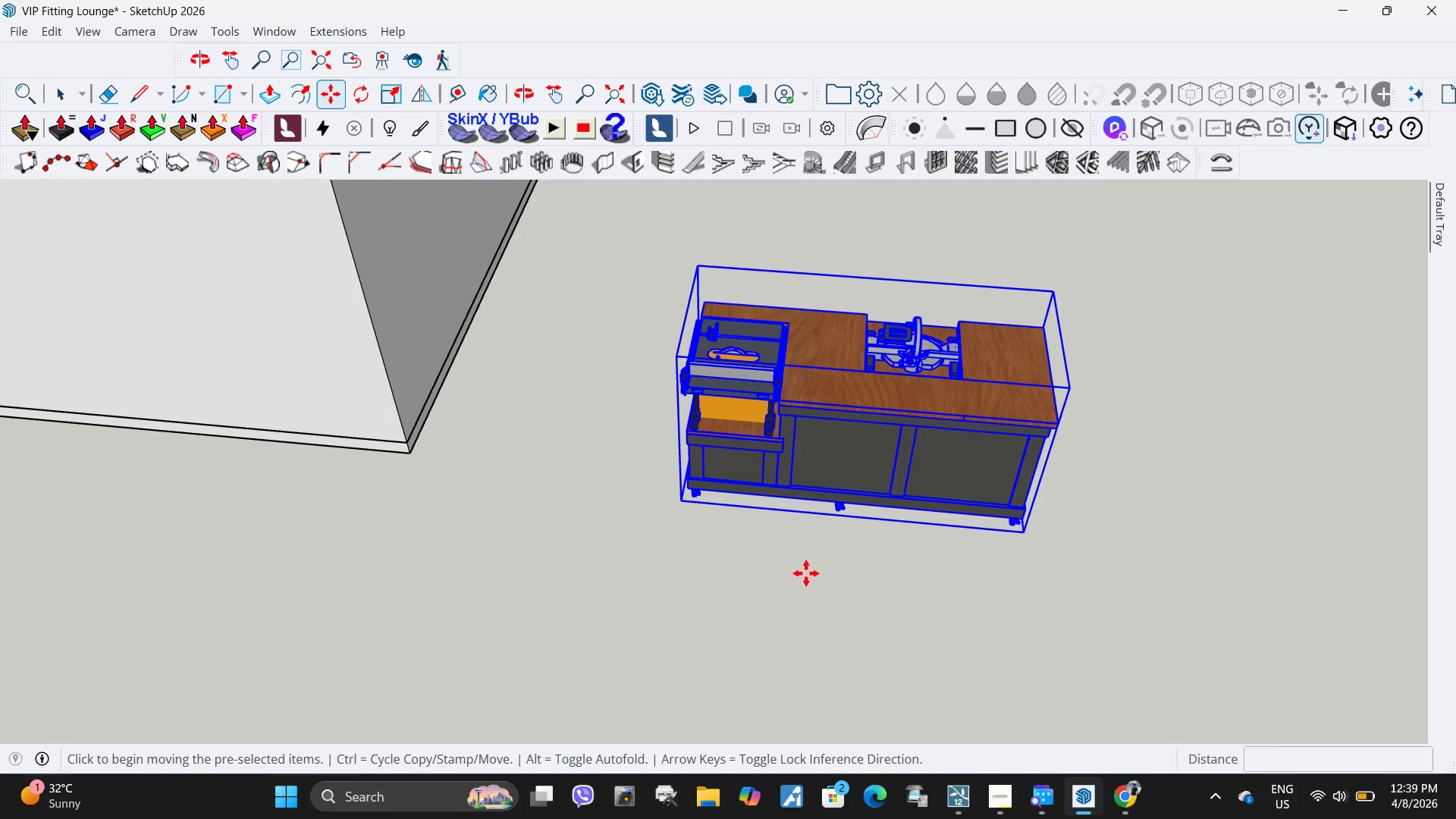 
double_click([816, 581])
 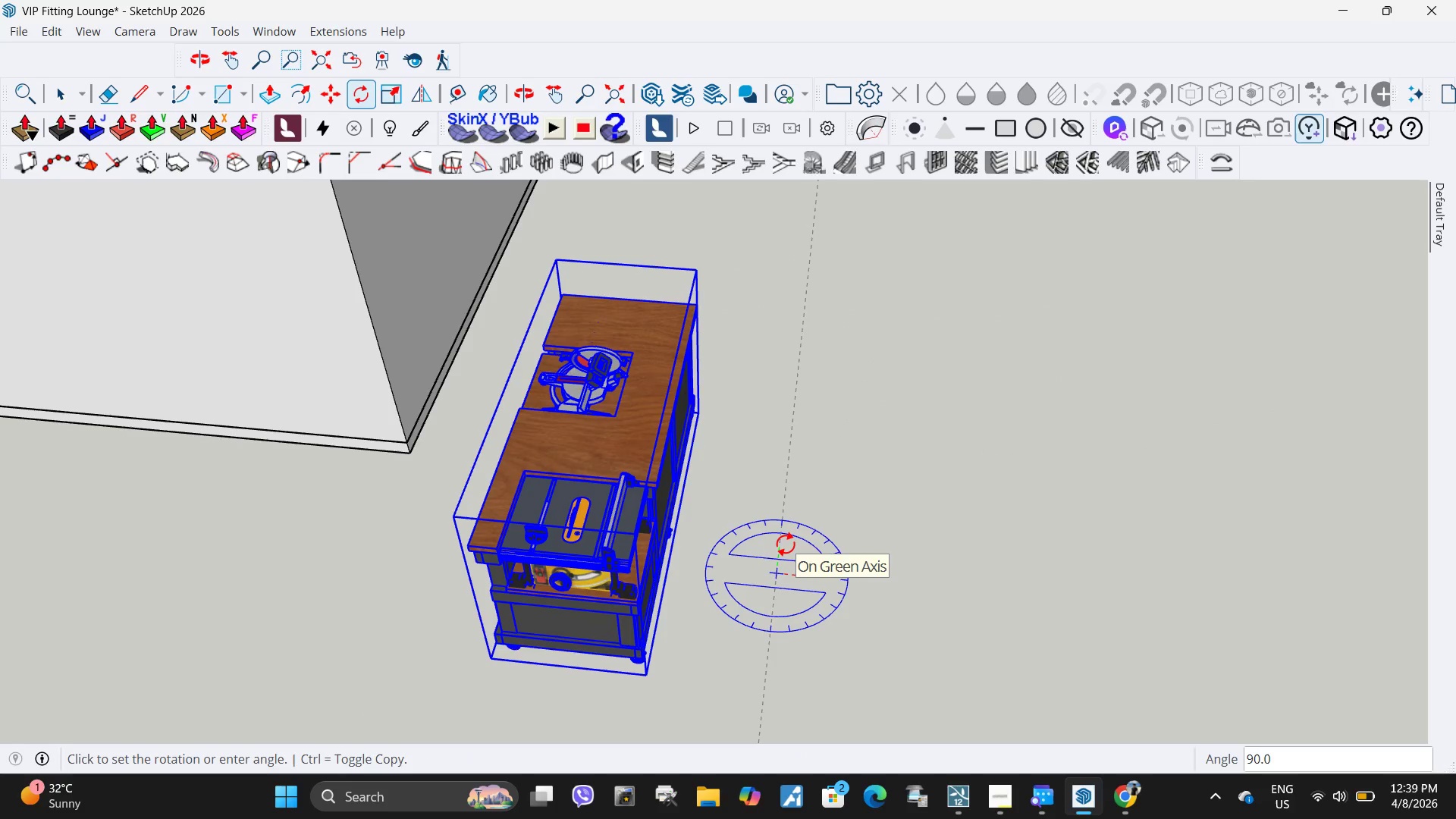 
left_click([786, 544])
 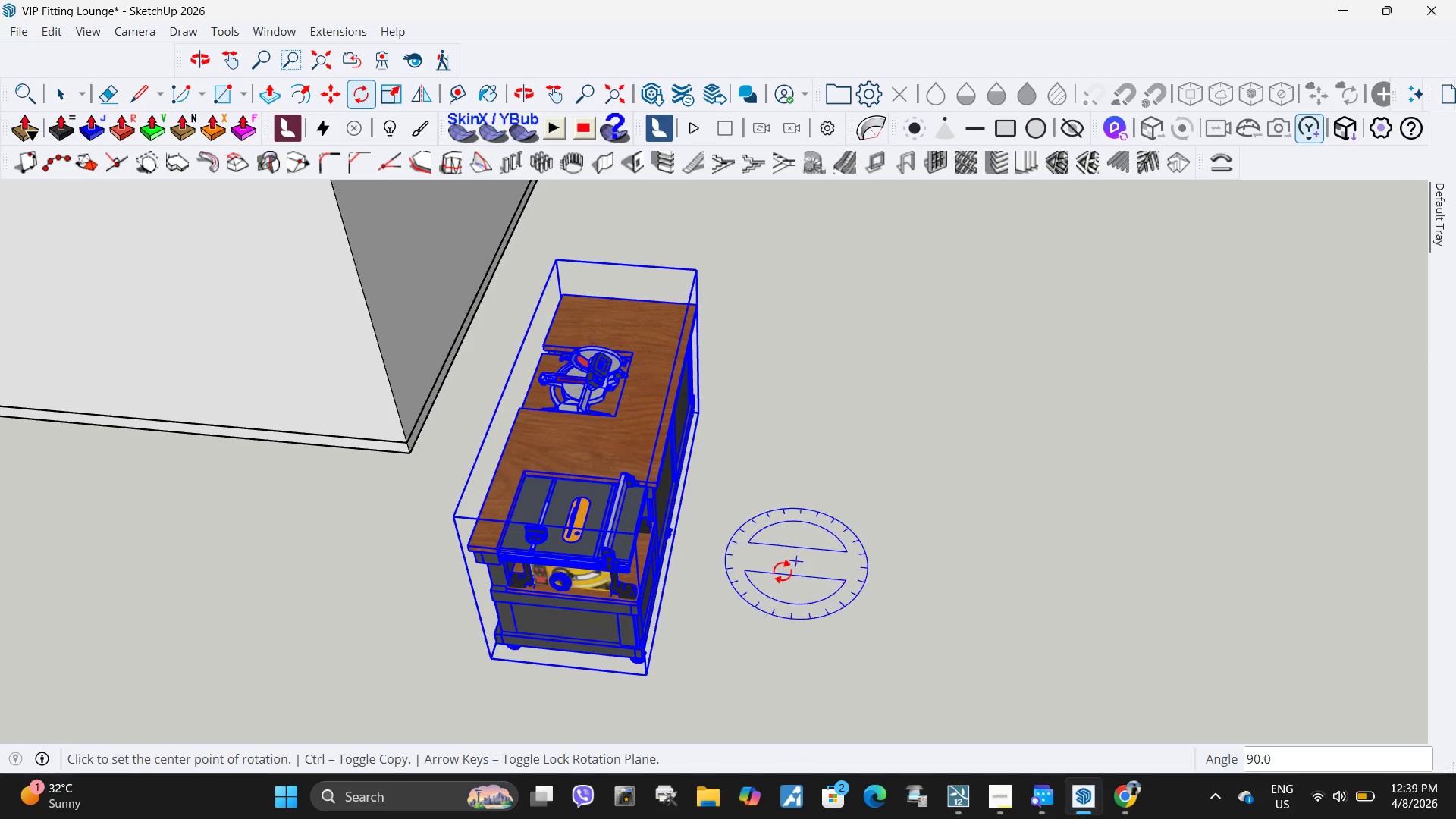 
key(Space)
 